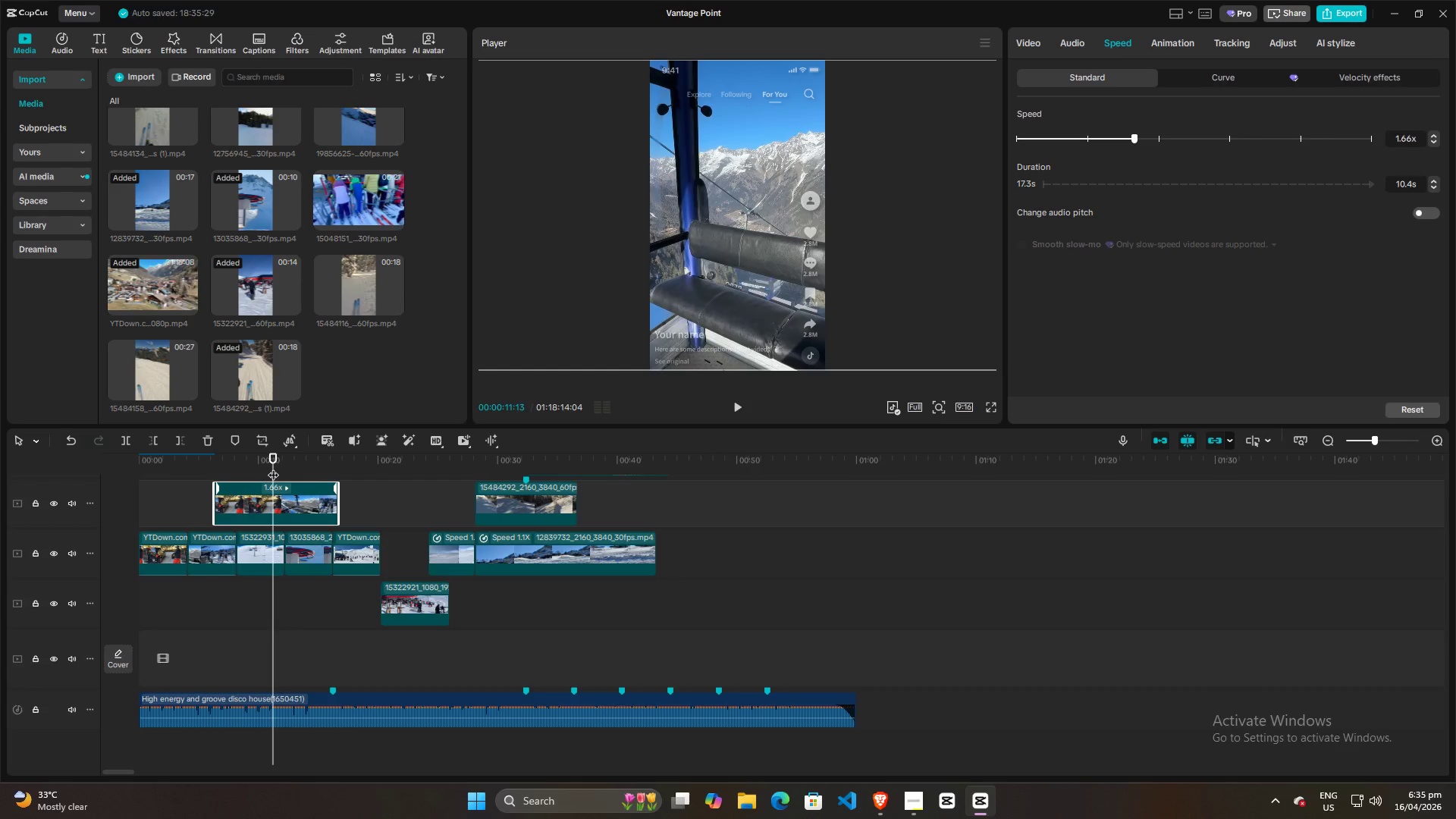 
left_click_drag(start_coordinate=[273, 467], to_coordinate=[289, 469])
 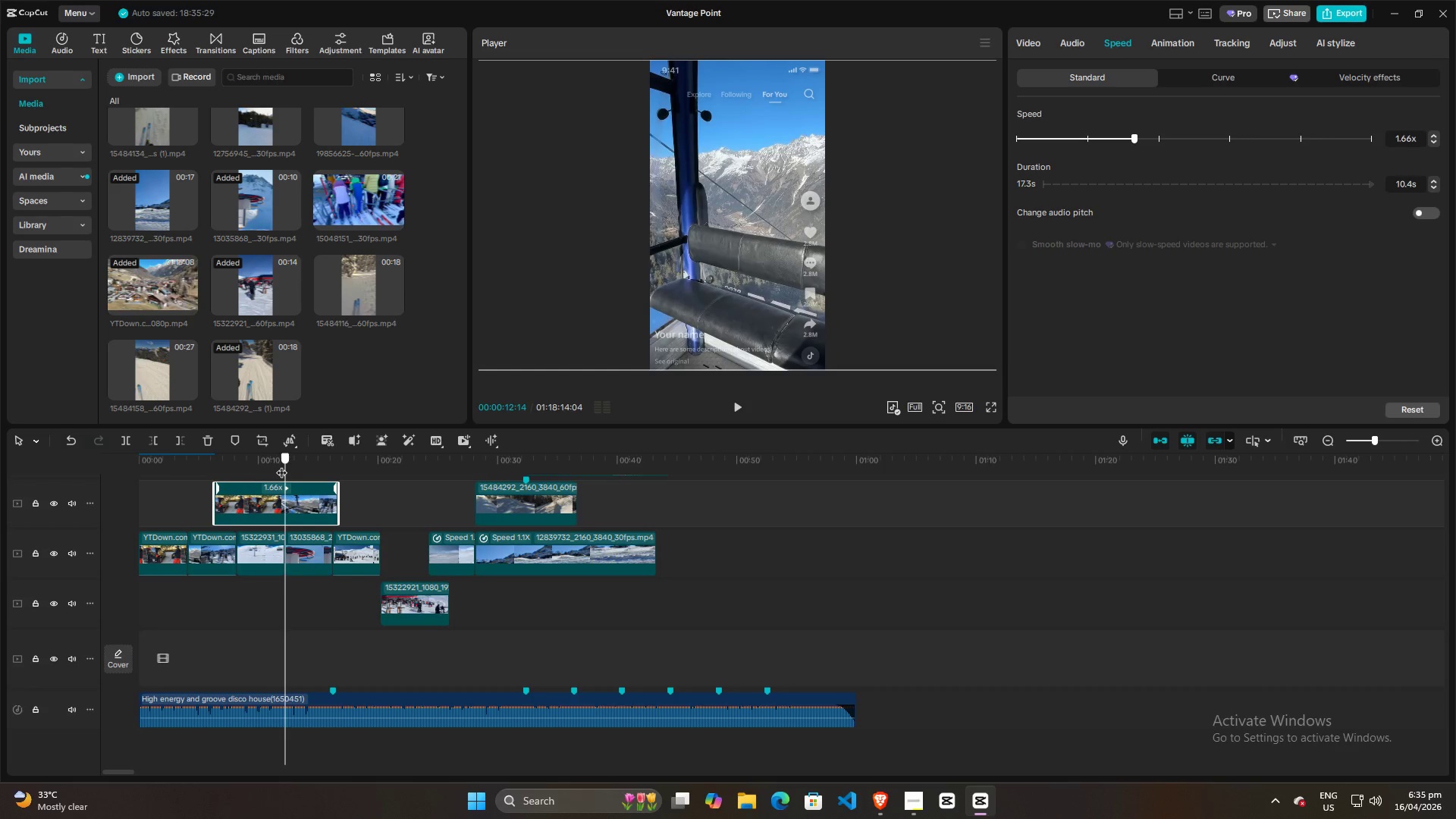 
wait(5.31)
 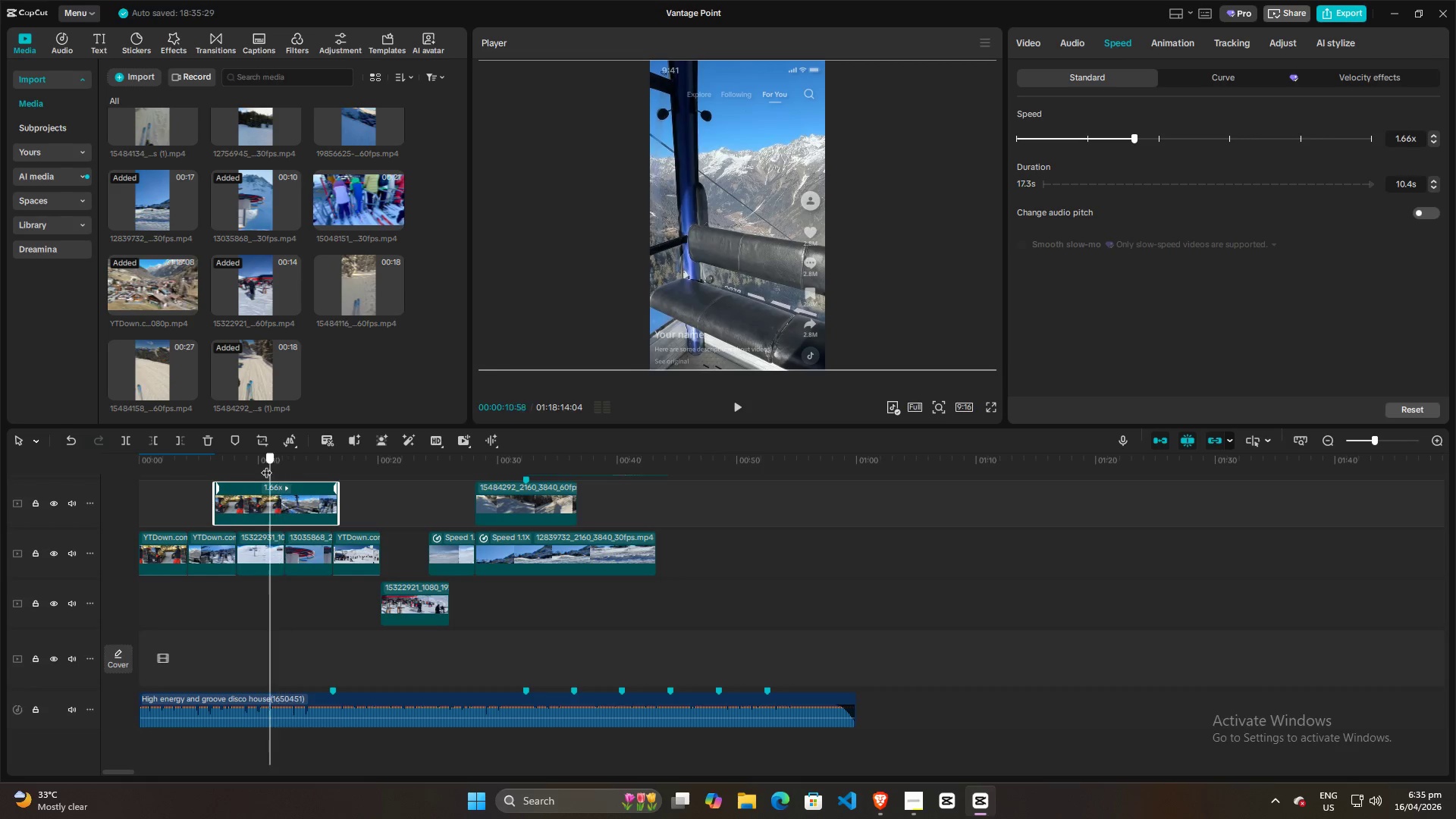 
left_click([269, 502])
 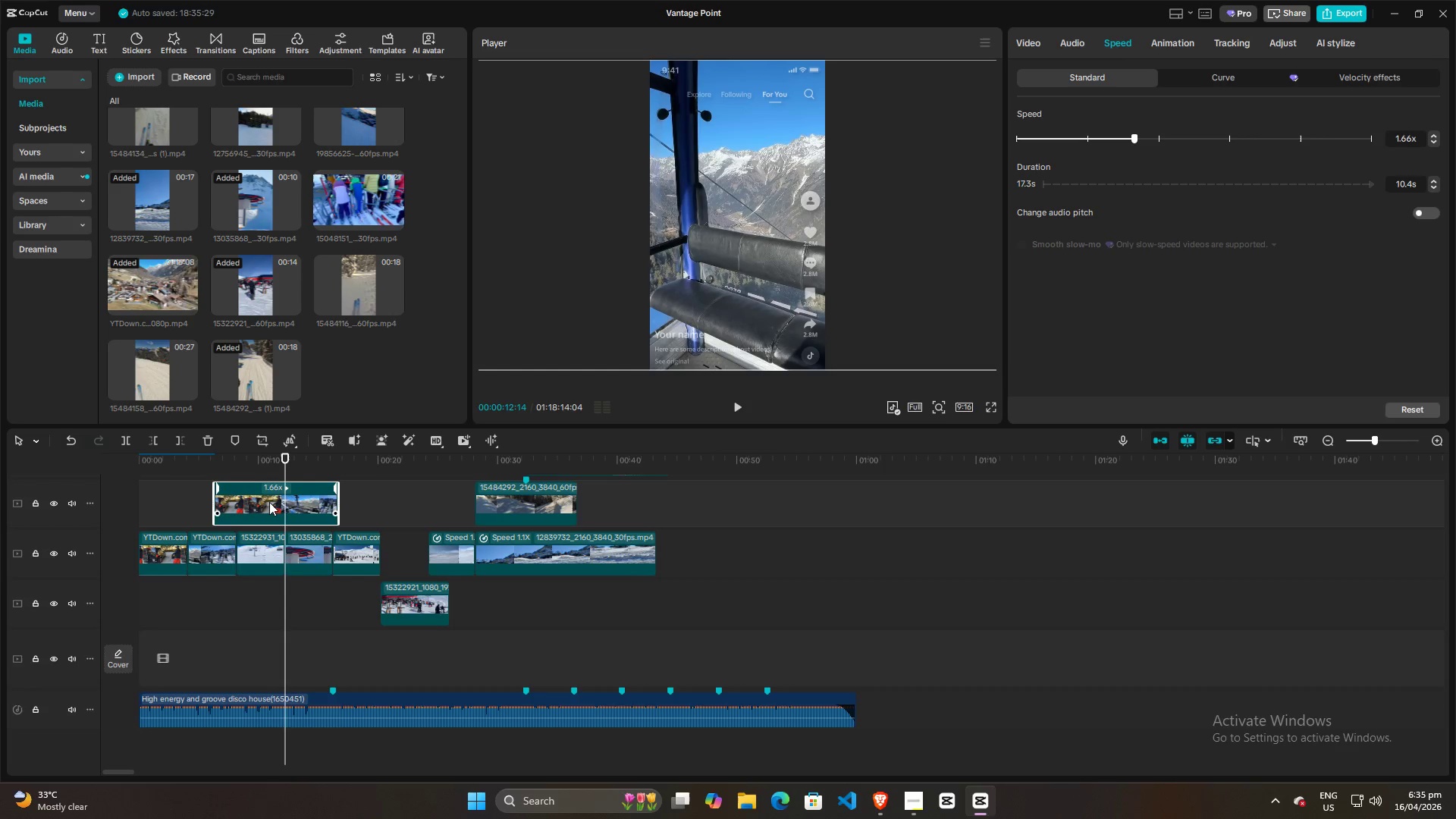 
key(W)
 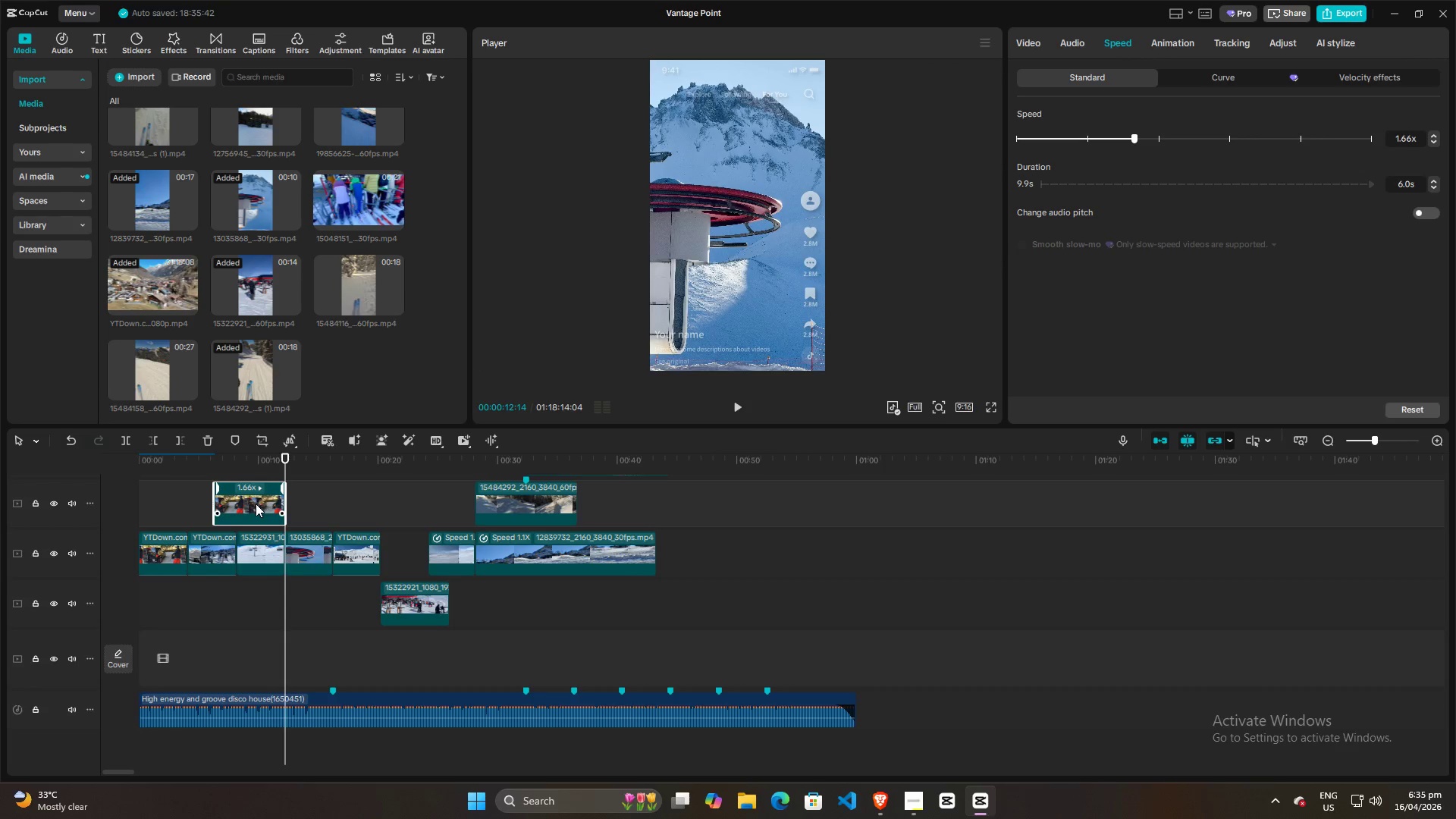 
left_click_drag(start_coordinate=[252, 504], to_coordinate=[177, 508])
 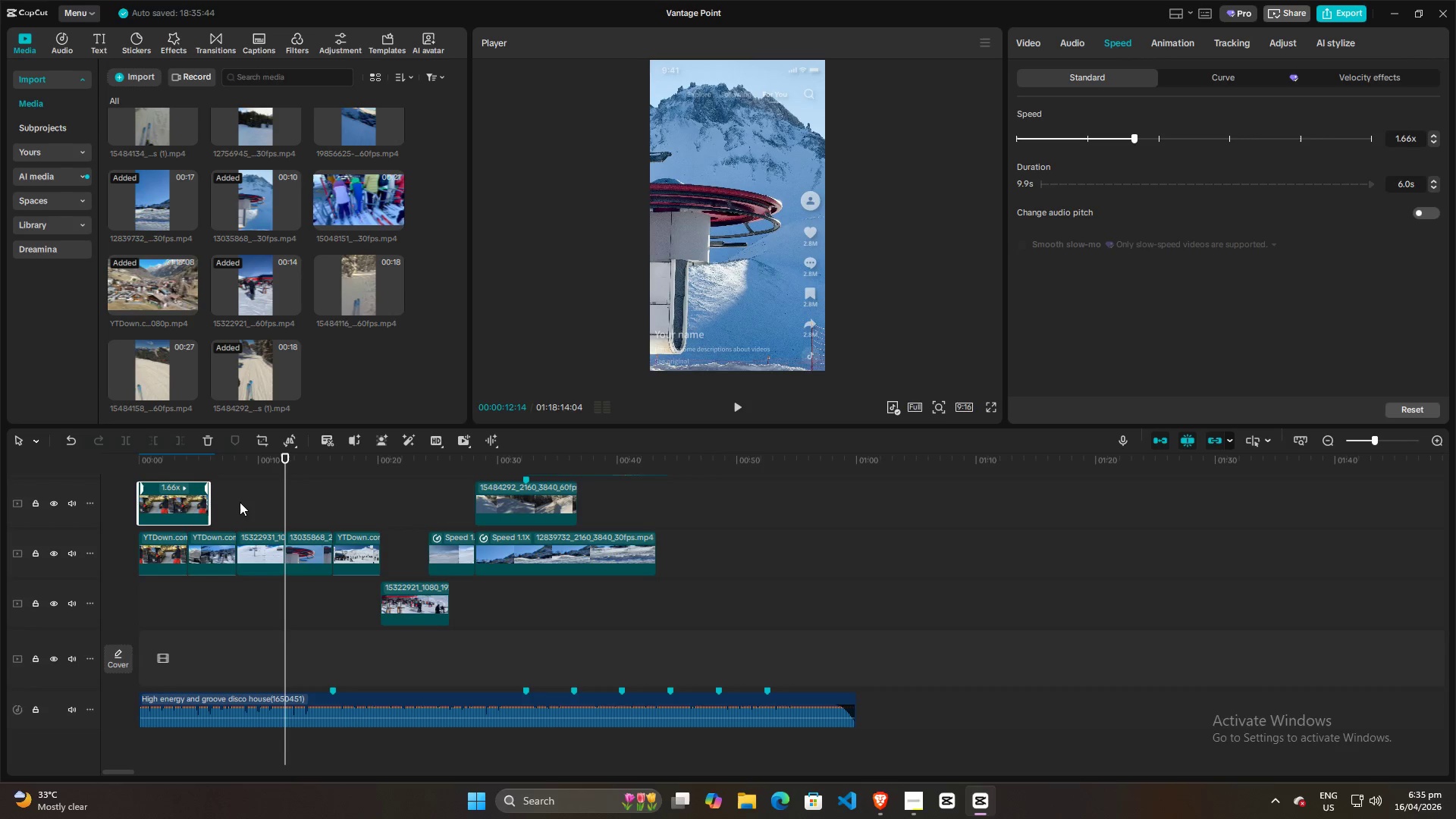 
scroll: coordinate [240, 510], scroll_direction: up, amount: 3.0
 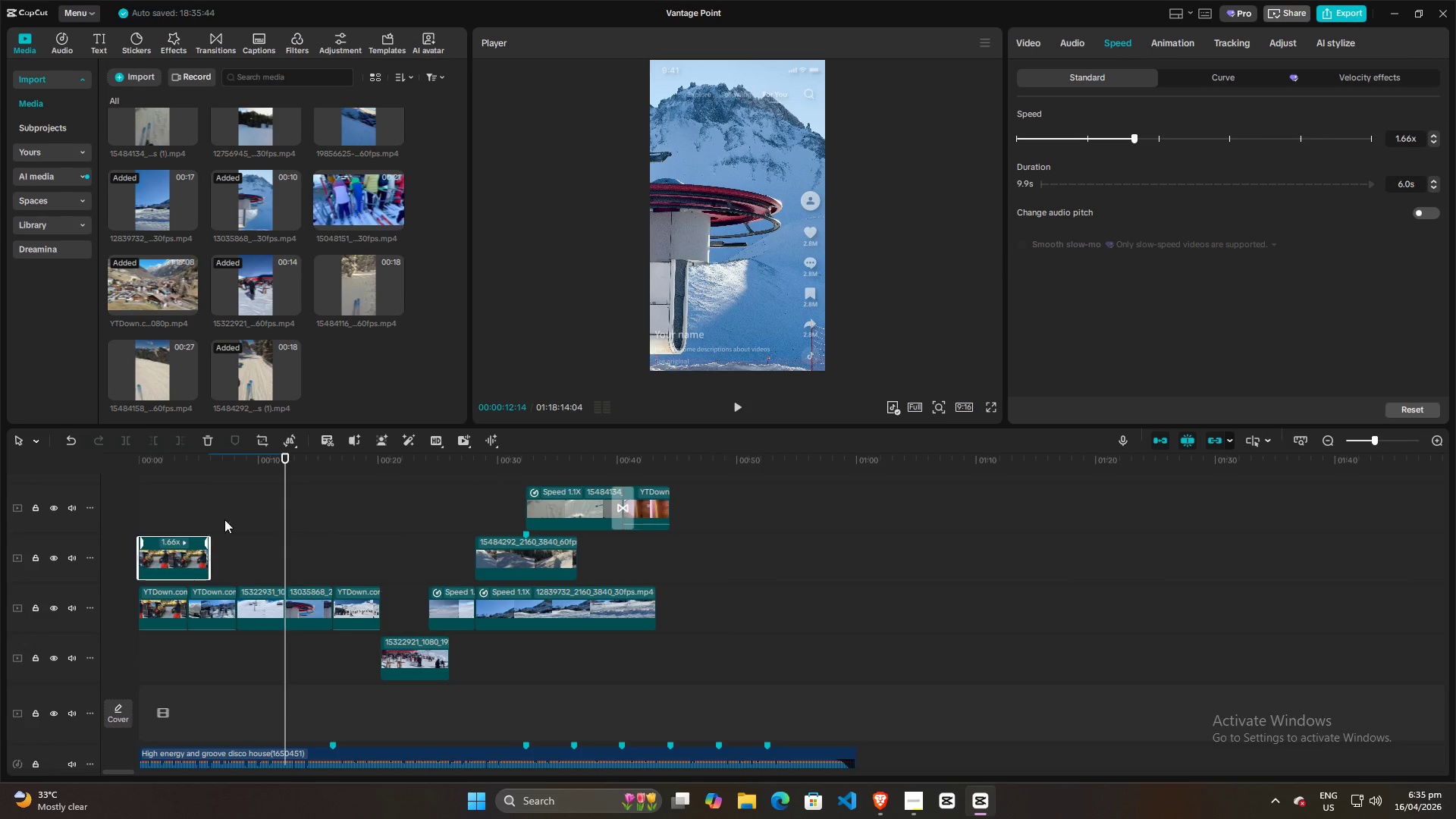 
left_click([184, 564])
 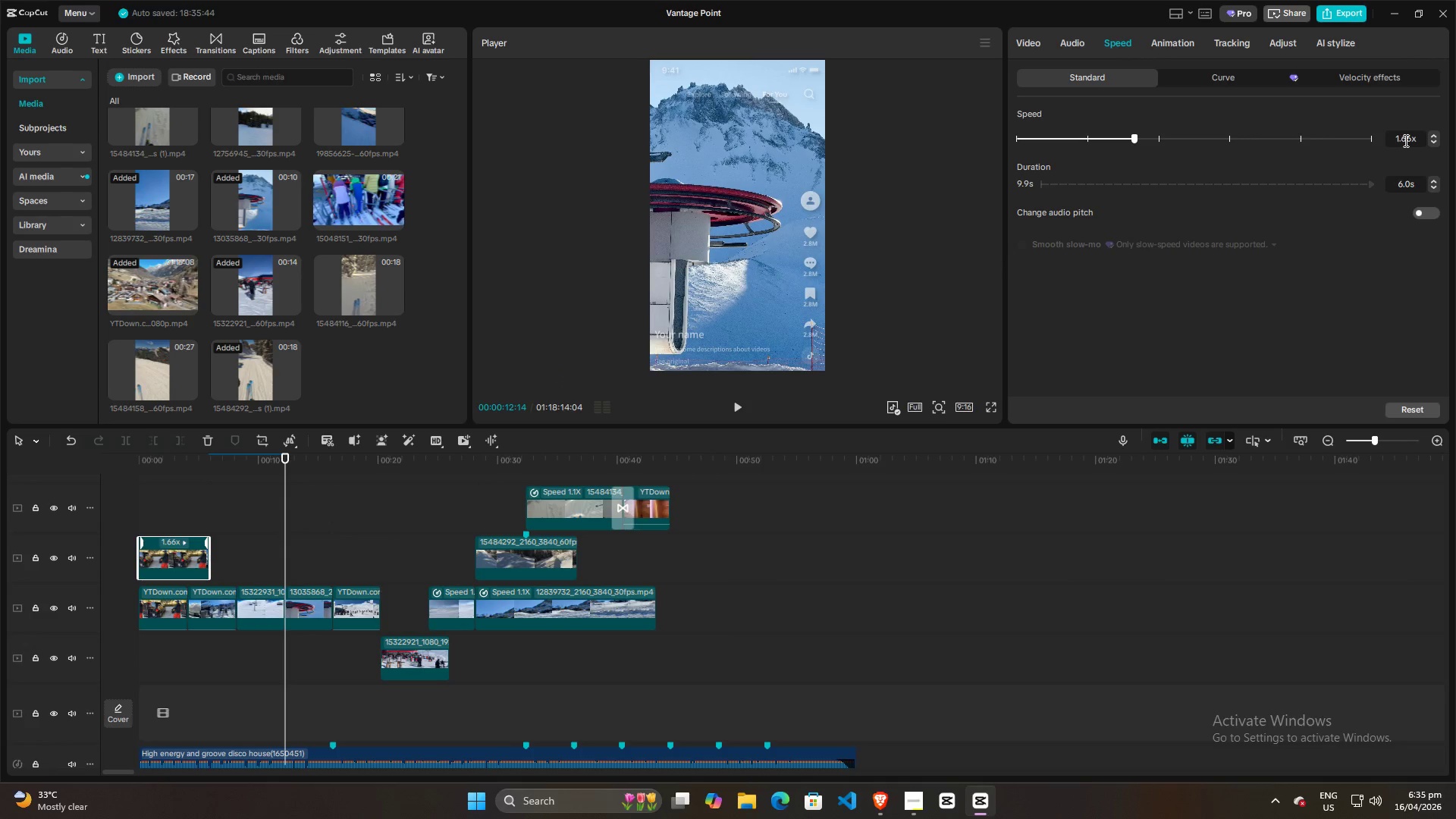 
left_click_drag(start_coordinate=[1411, 140], to_coordinate=[1371, 146])
 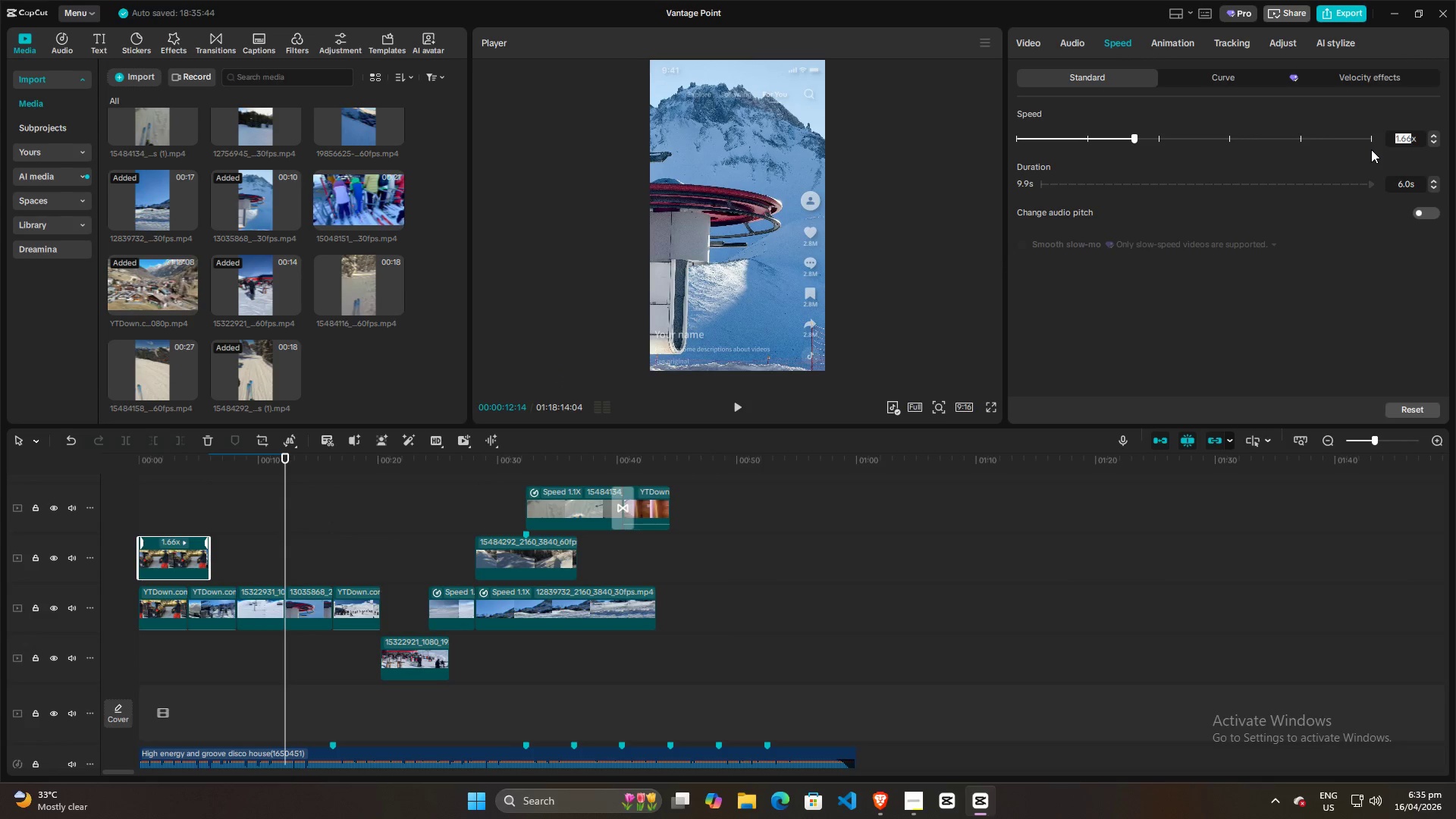 
key(2)
 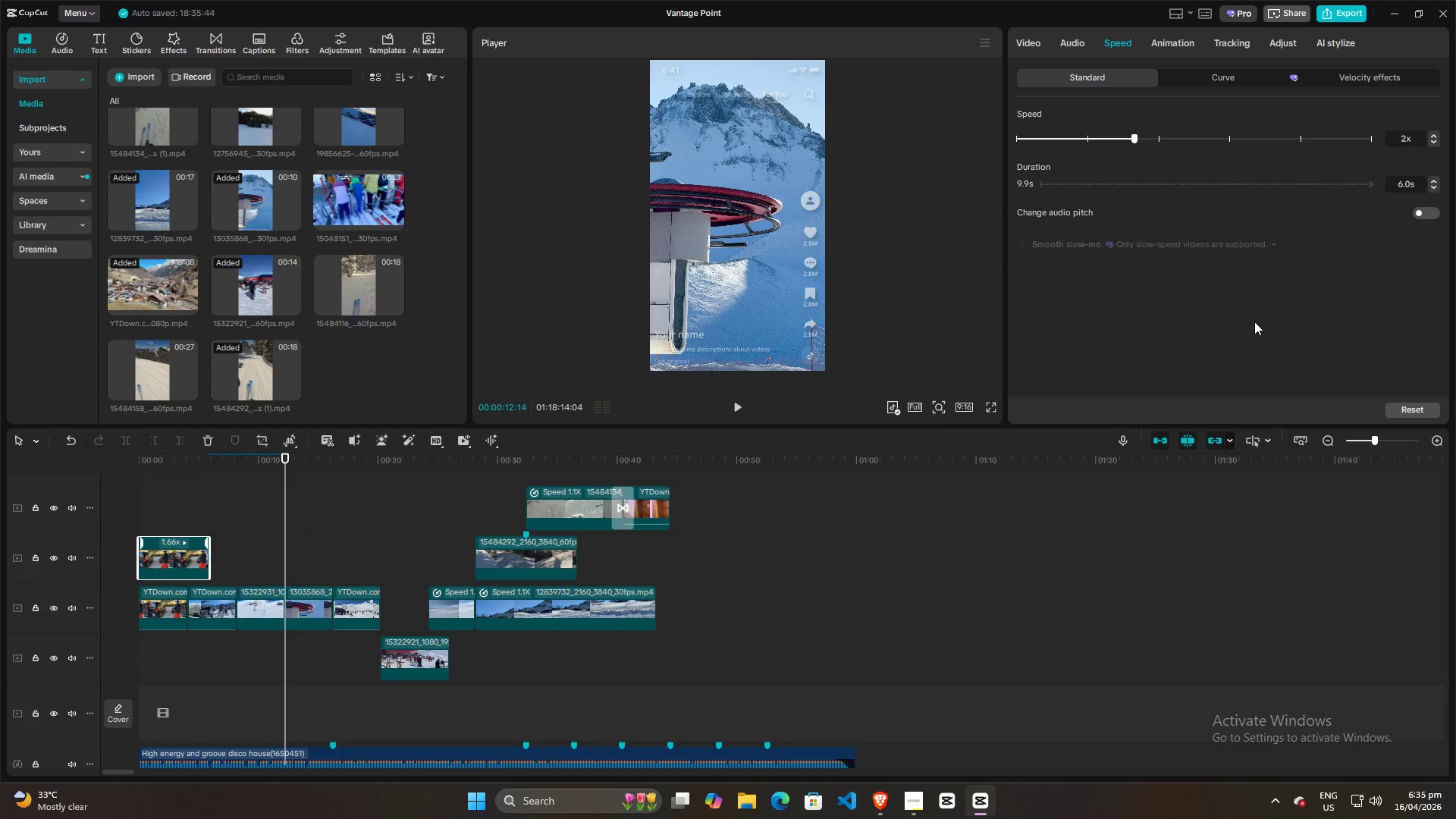 
left_click([1228, 348])
 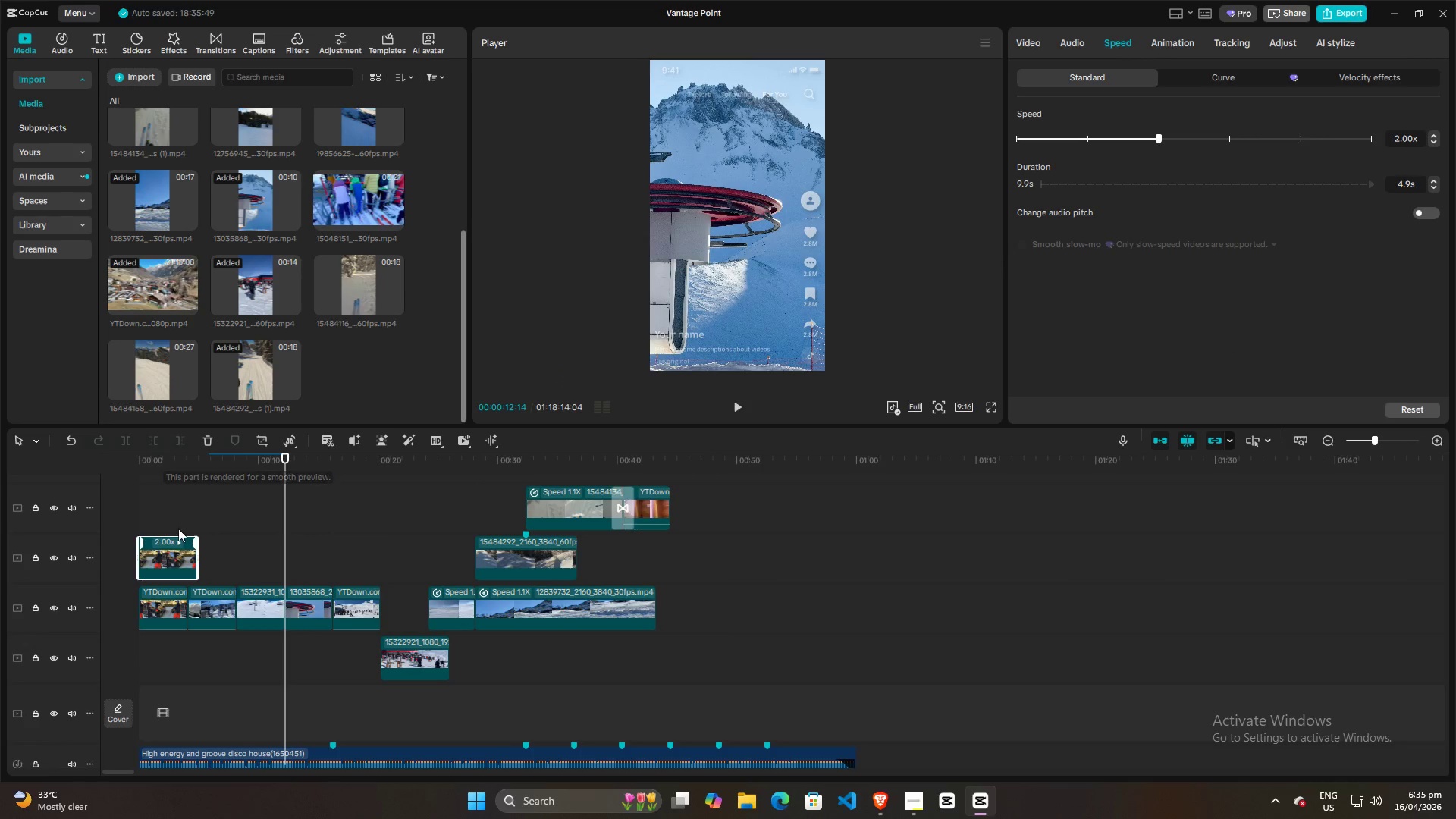 
left_click([151, 514])
 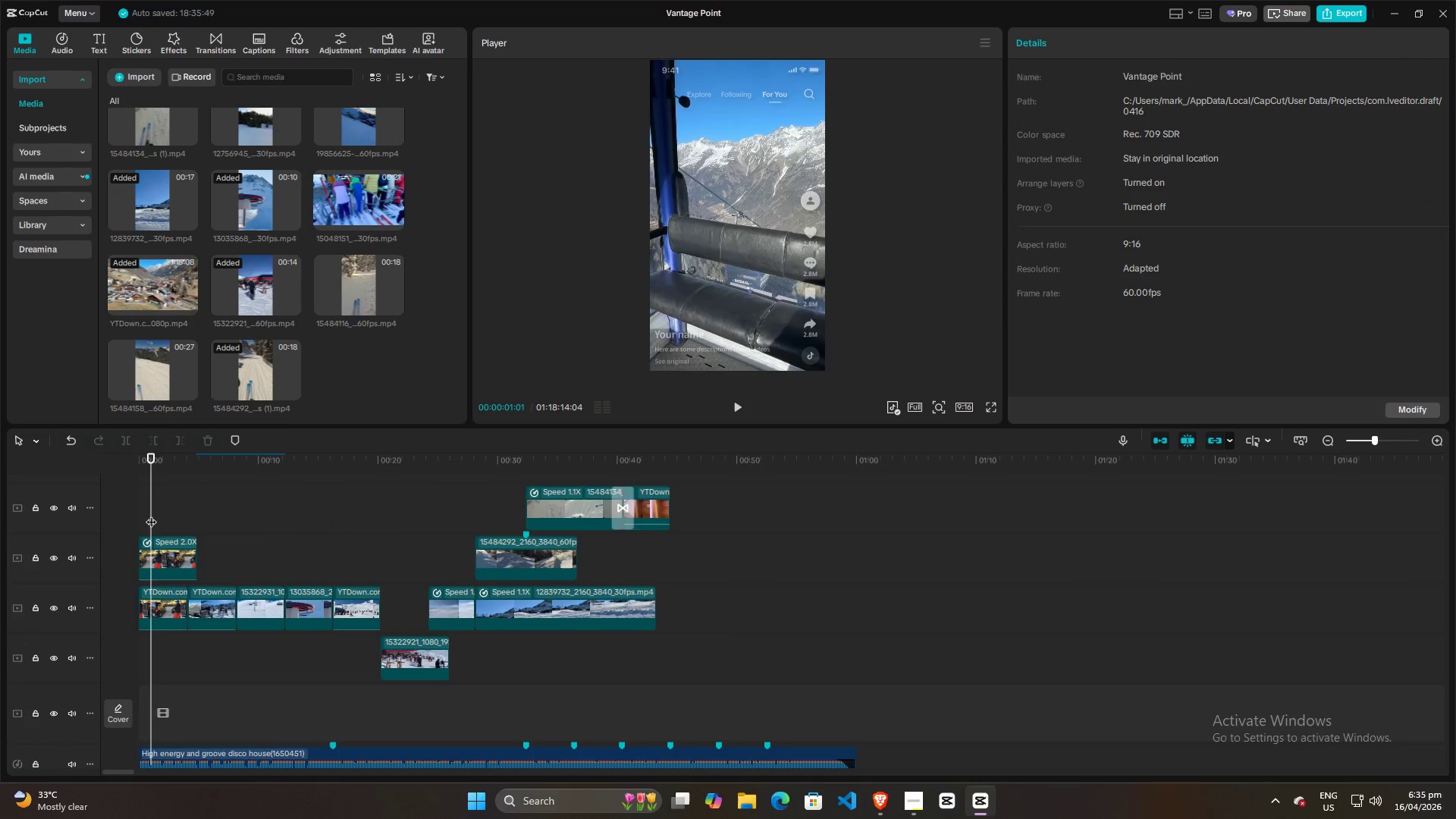 
left_click_drag(start_coordinate=[151, 514], to_coordinate=[116, 514])
 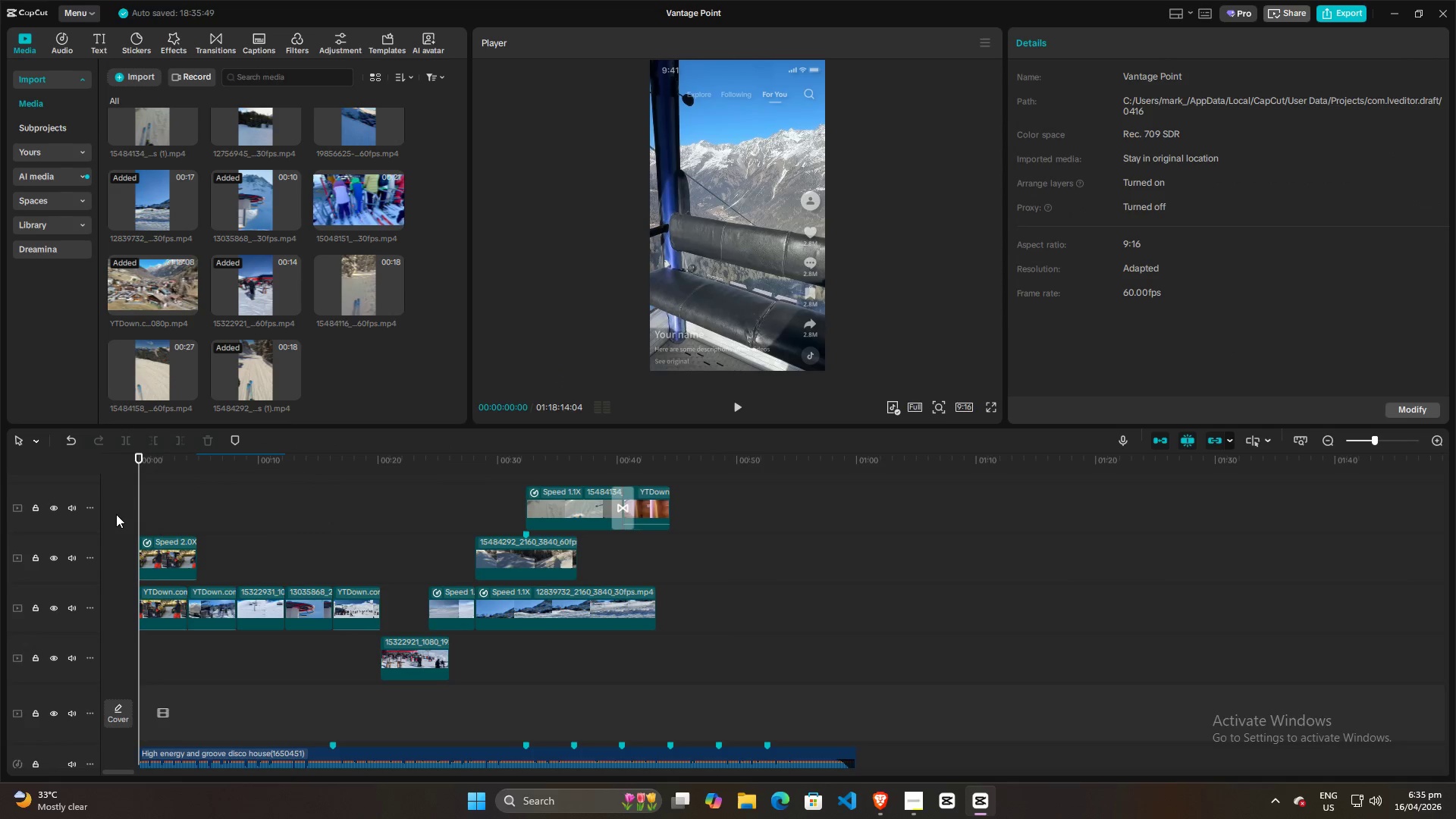 
key(Space)
 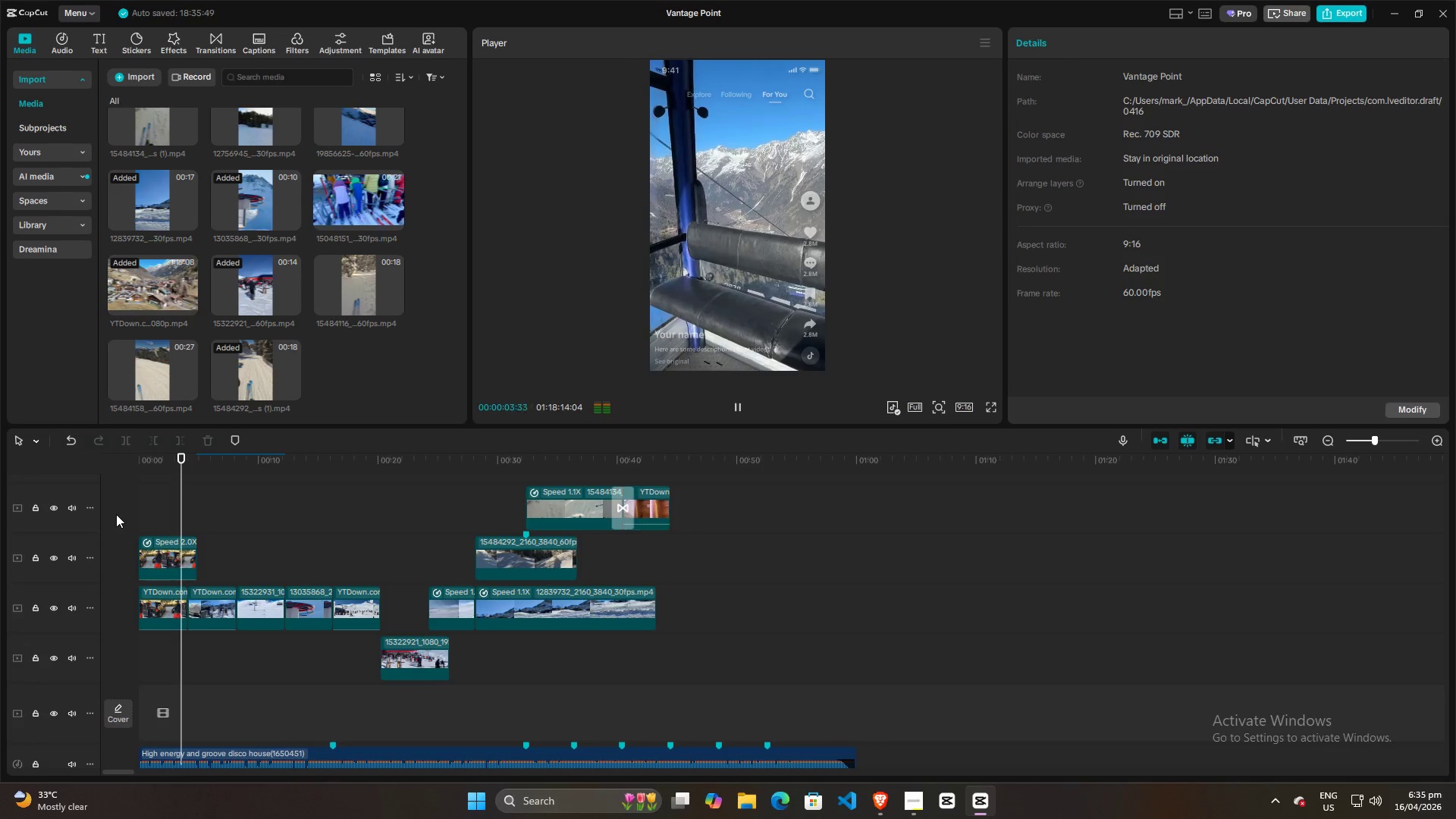 
key(Space)
 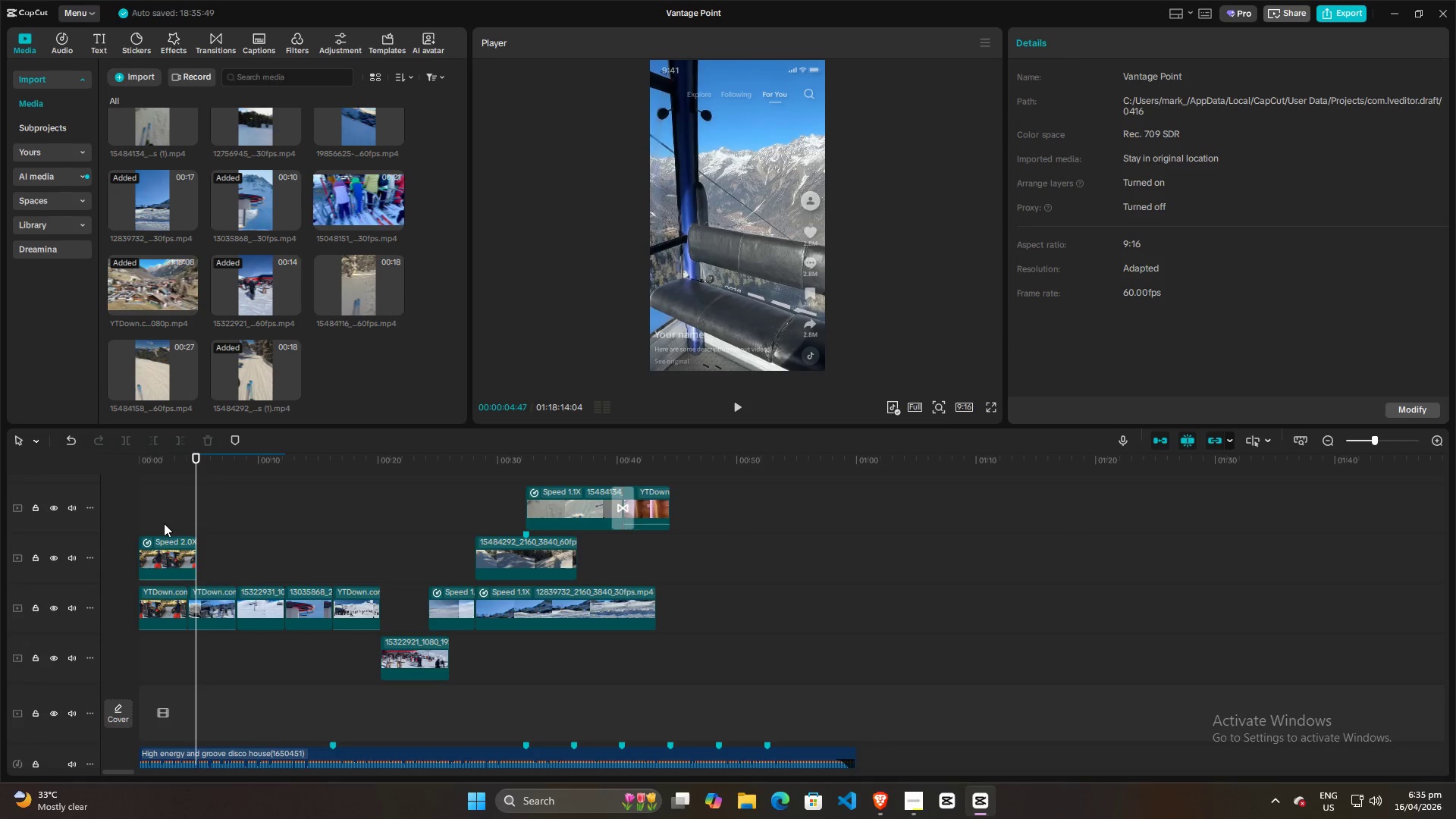 
left_click([162, 551])
 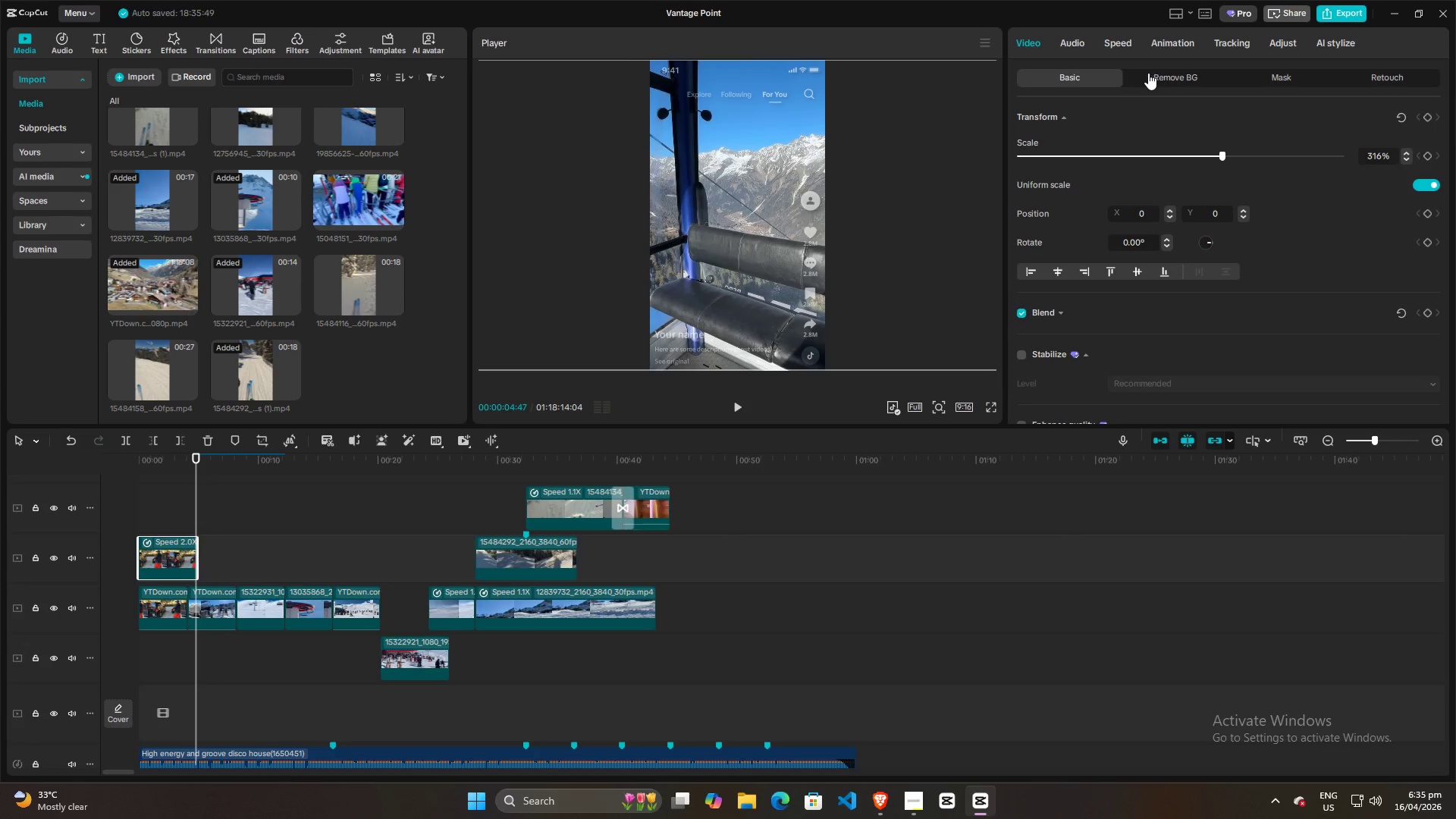 
left_click([1127, 45])
 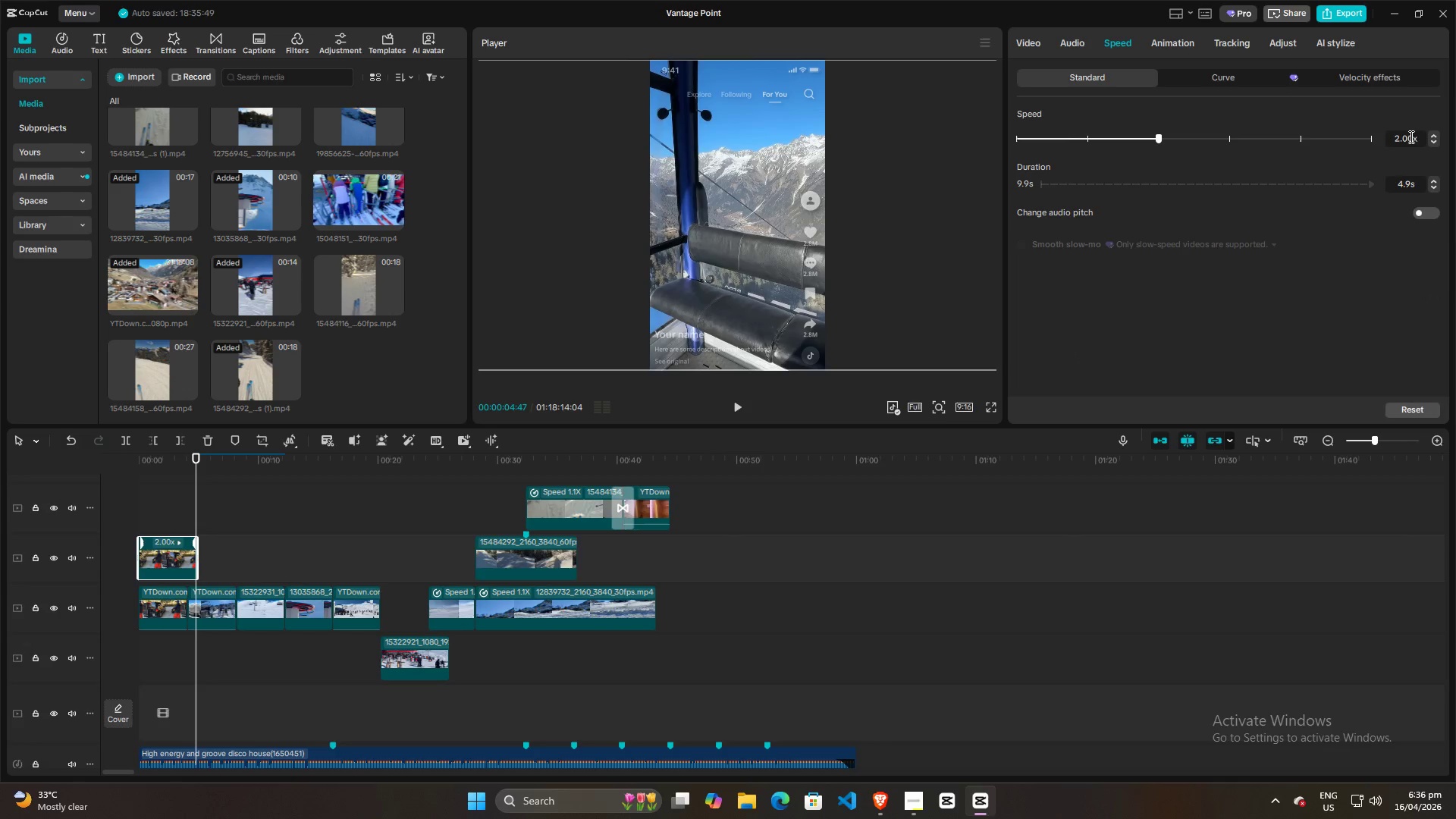 
left_click([1414, 135])
 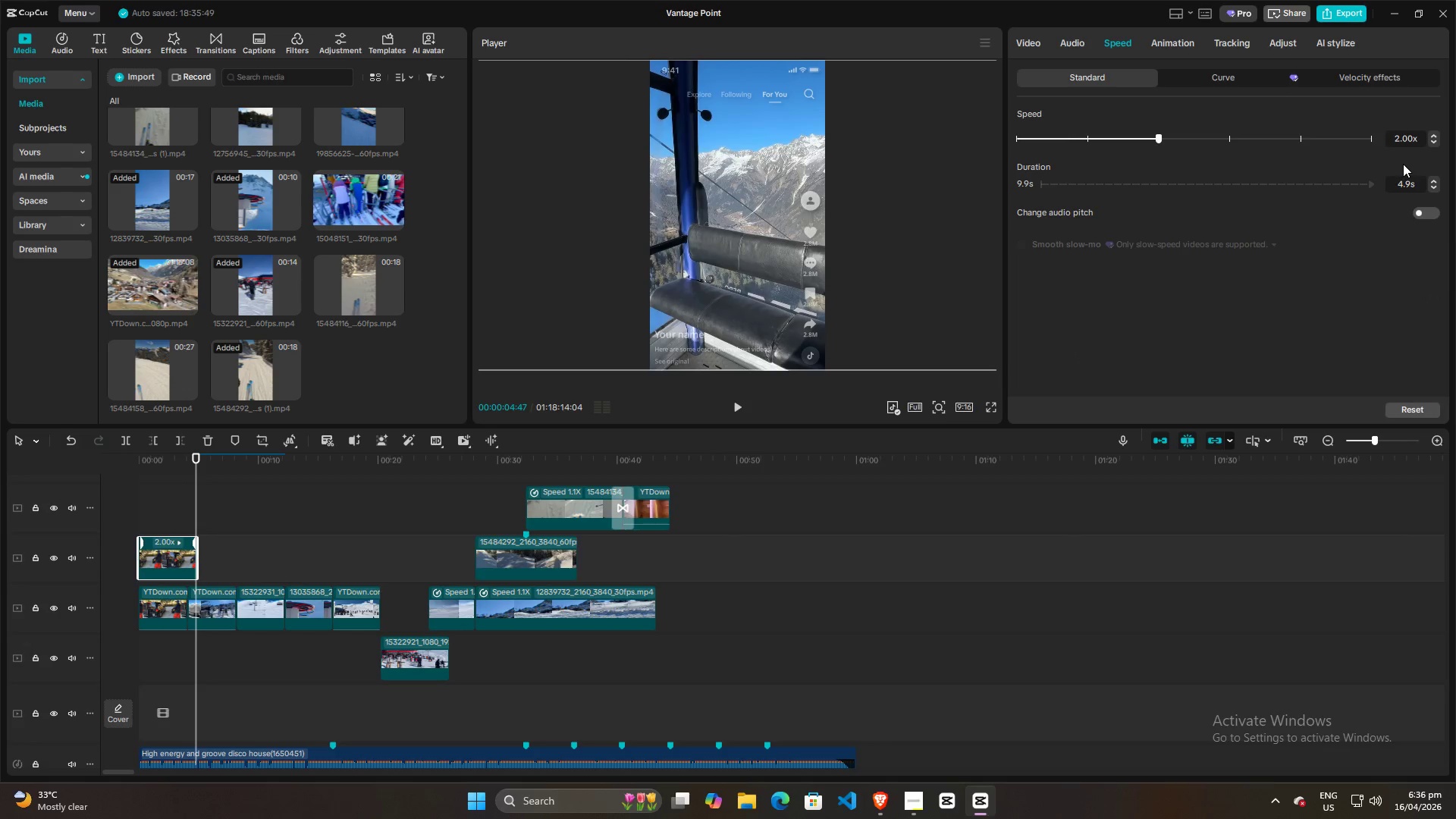 
key(Backspace)
 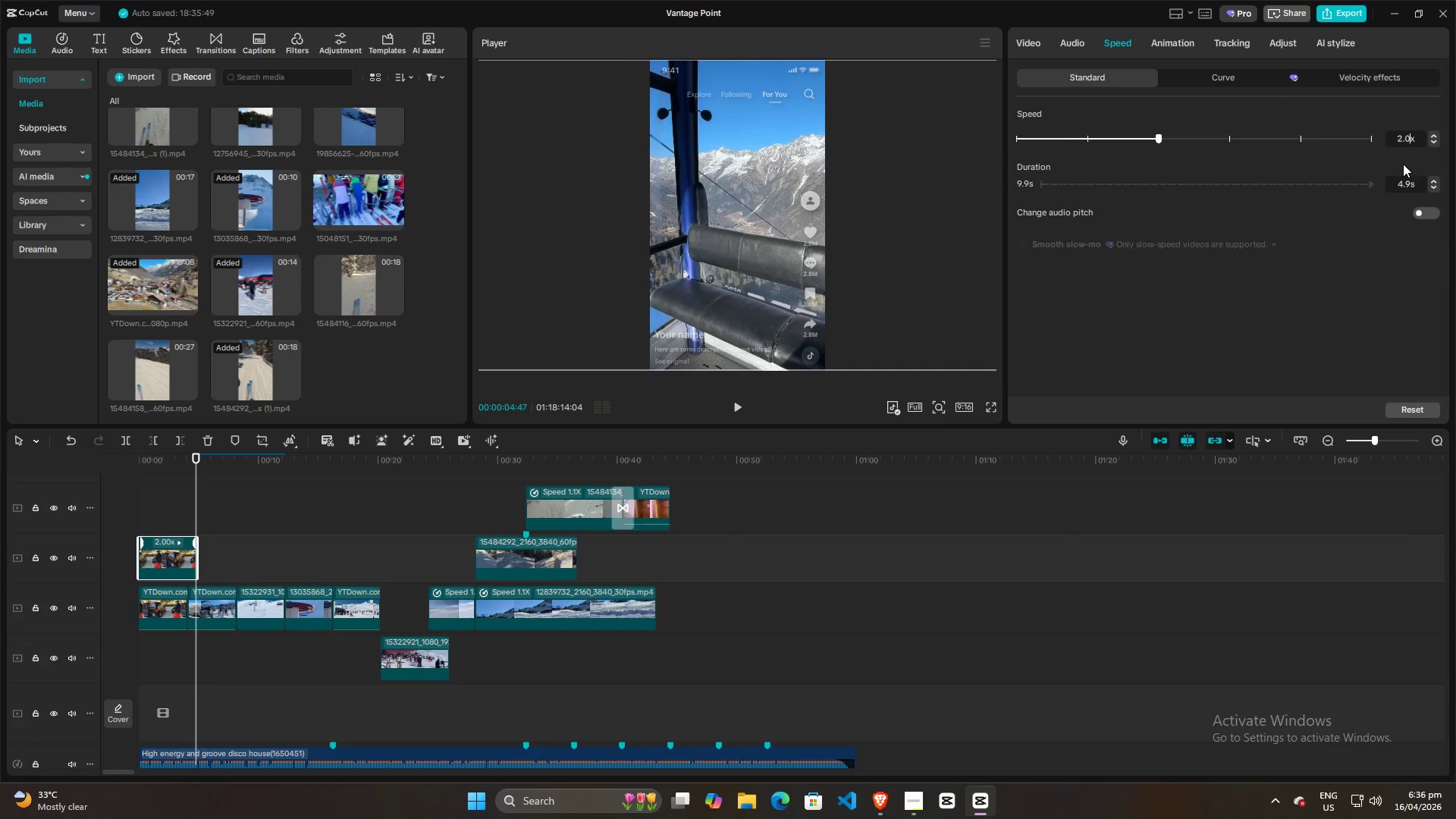 
key(Backspace)
 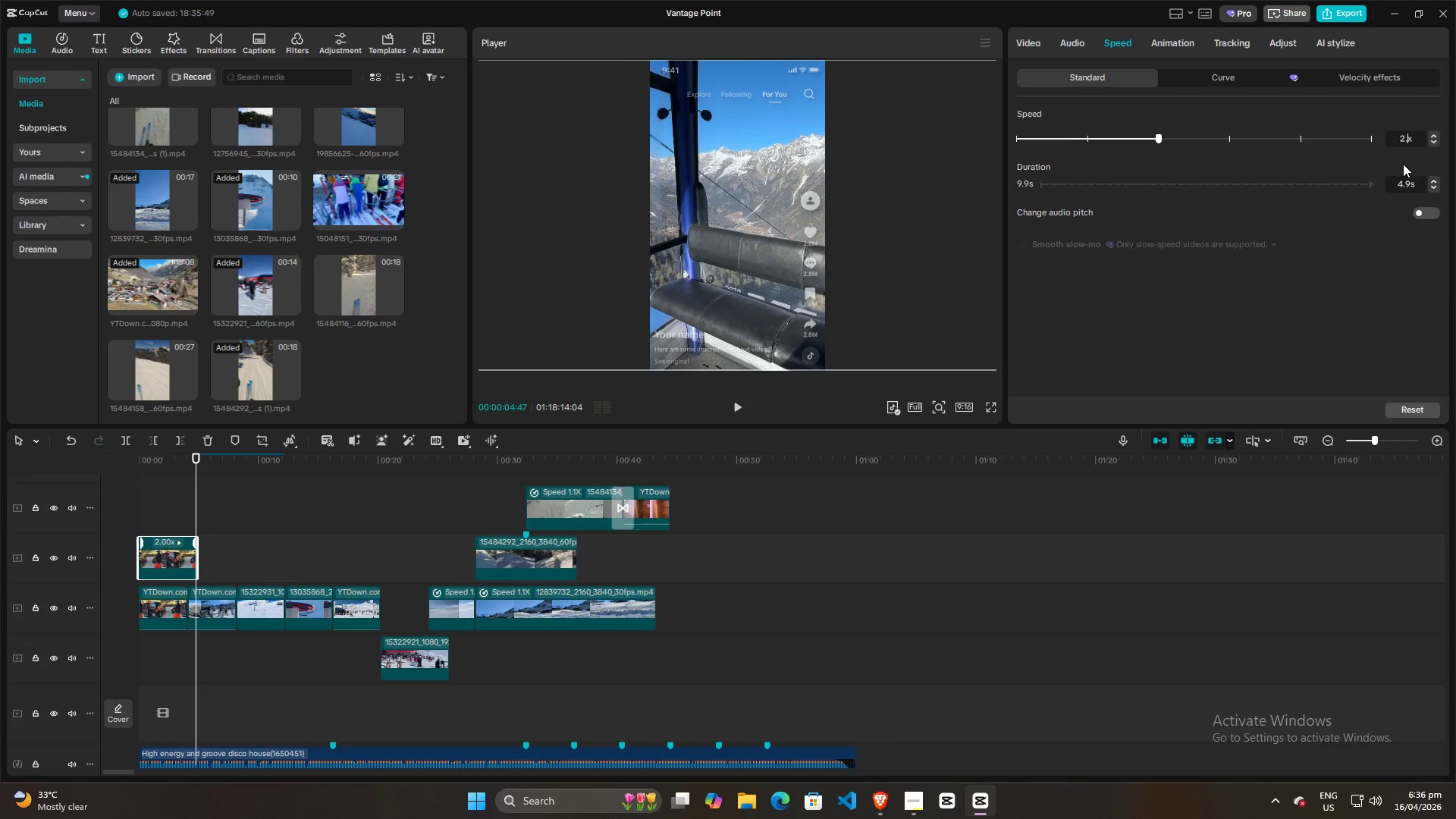 
key(5)
 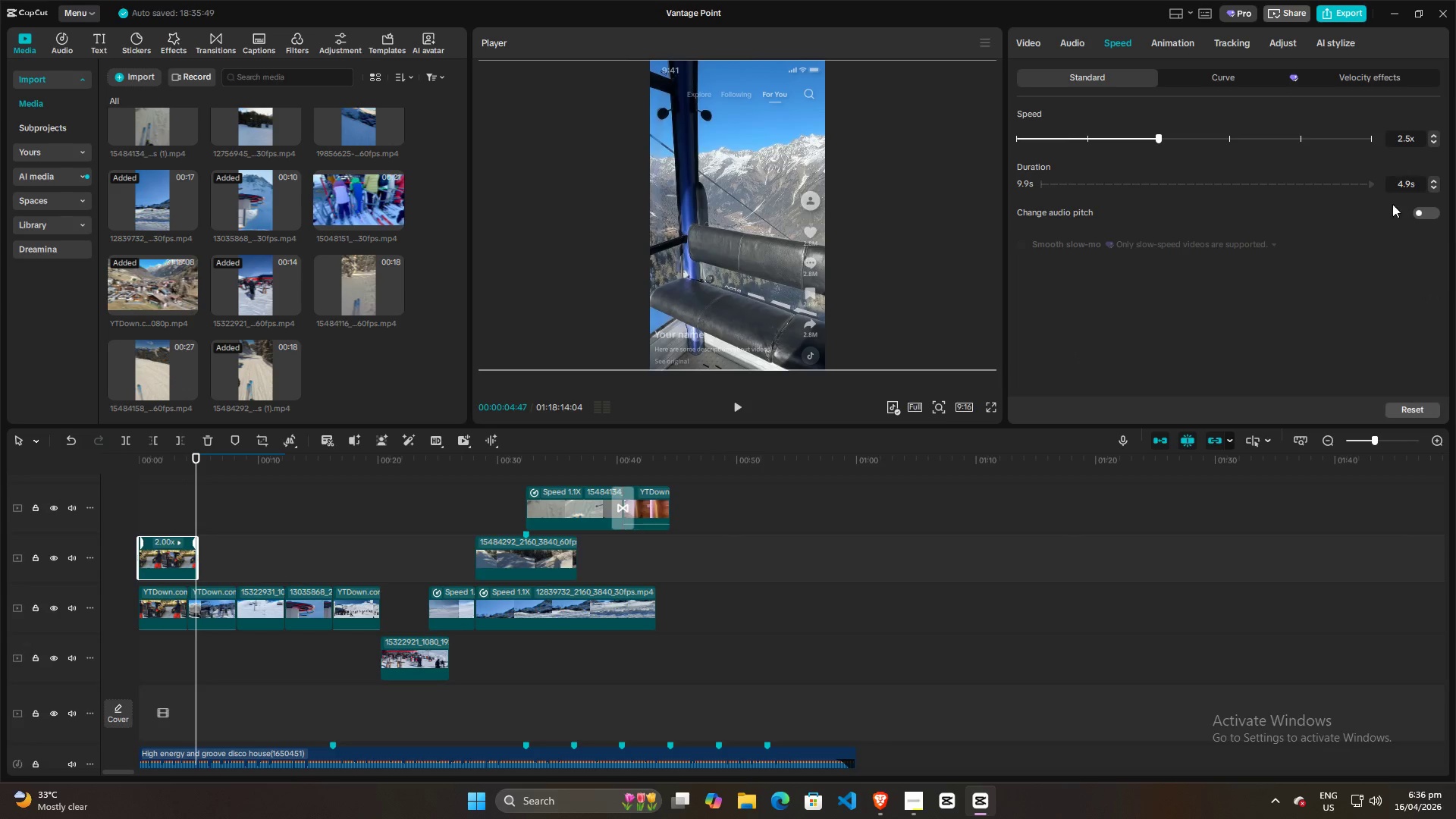 
left_click([1336, 275])
 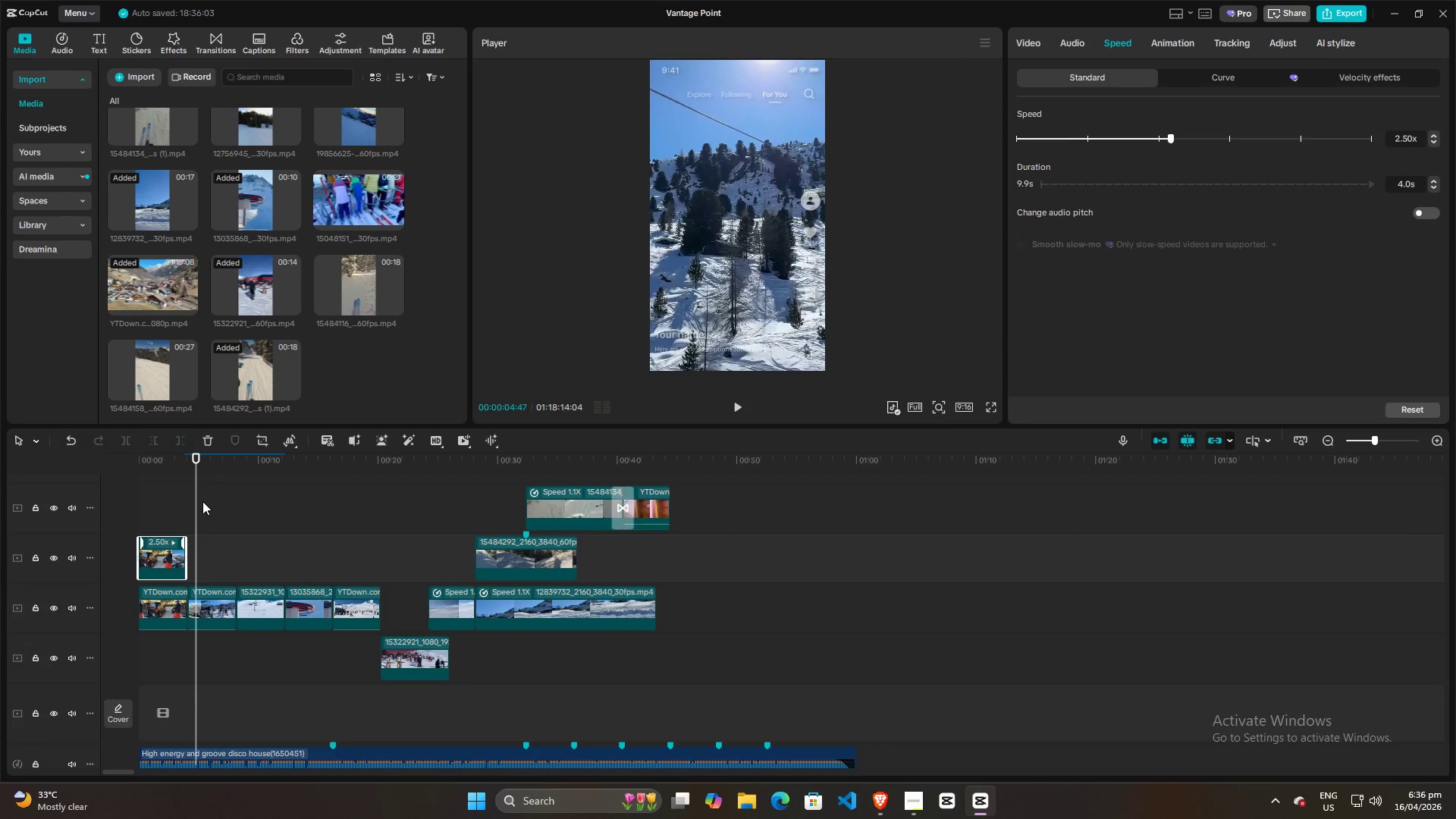 
left_click_drag(start_coordinate=[198, 498], to_coordinate=[58, 501])
 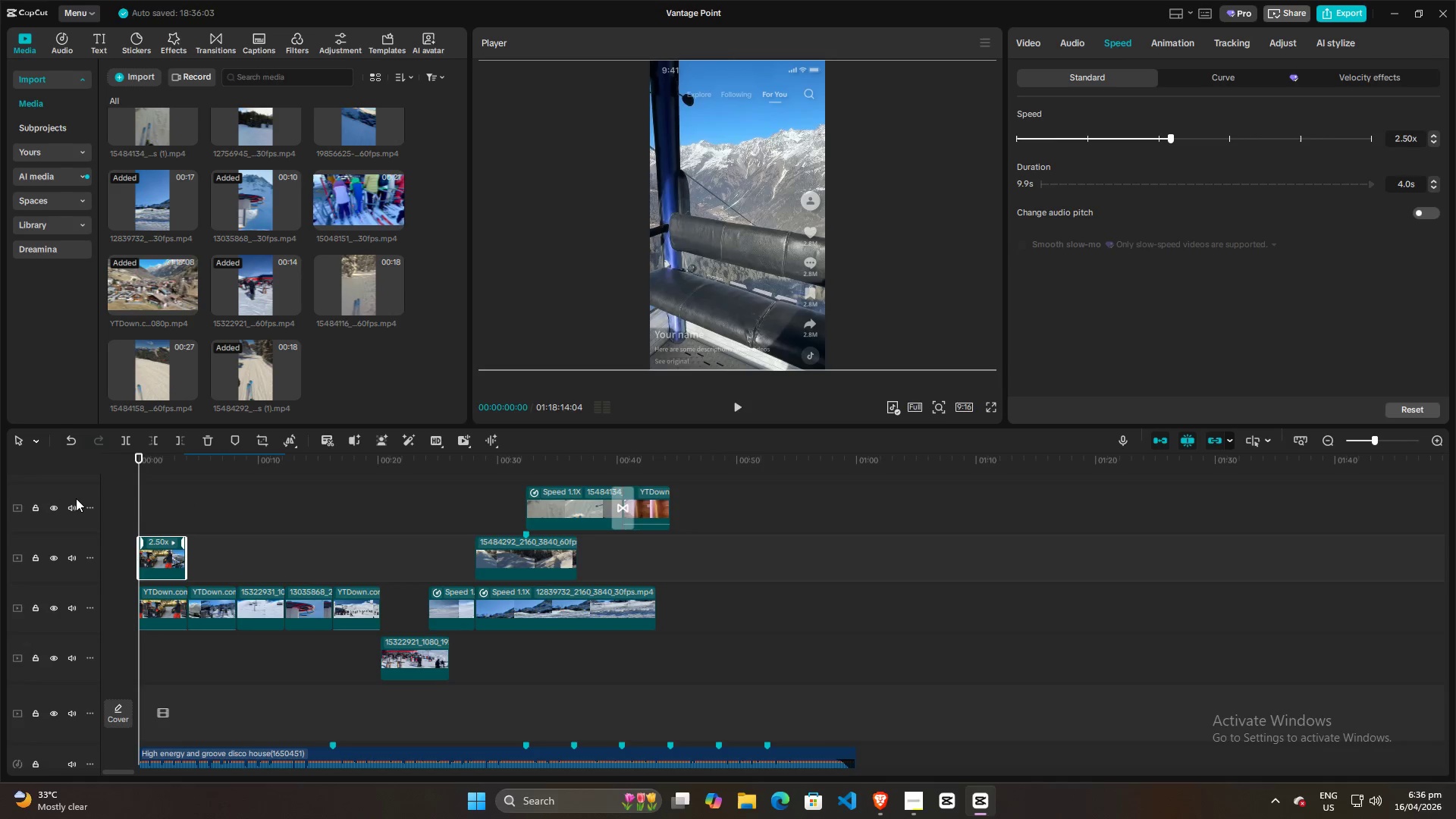 
key(Space)
 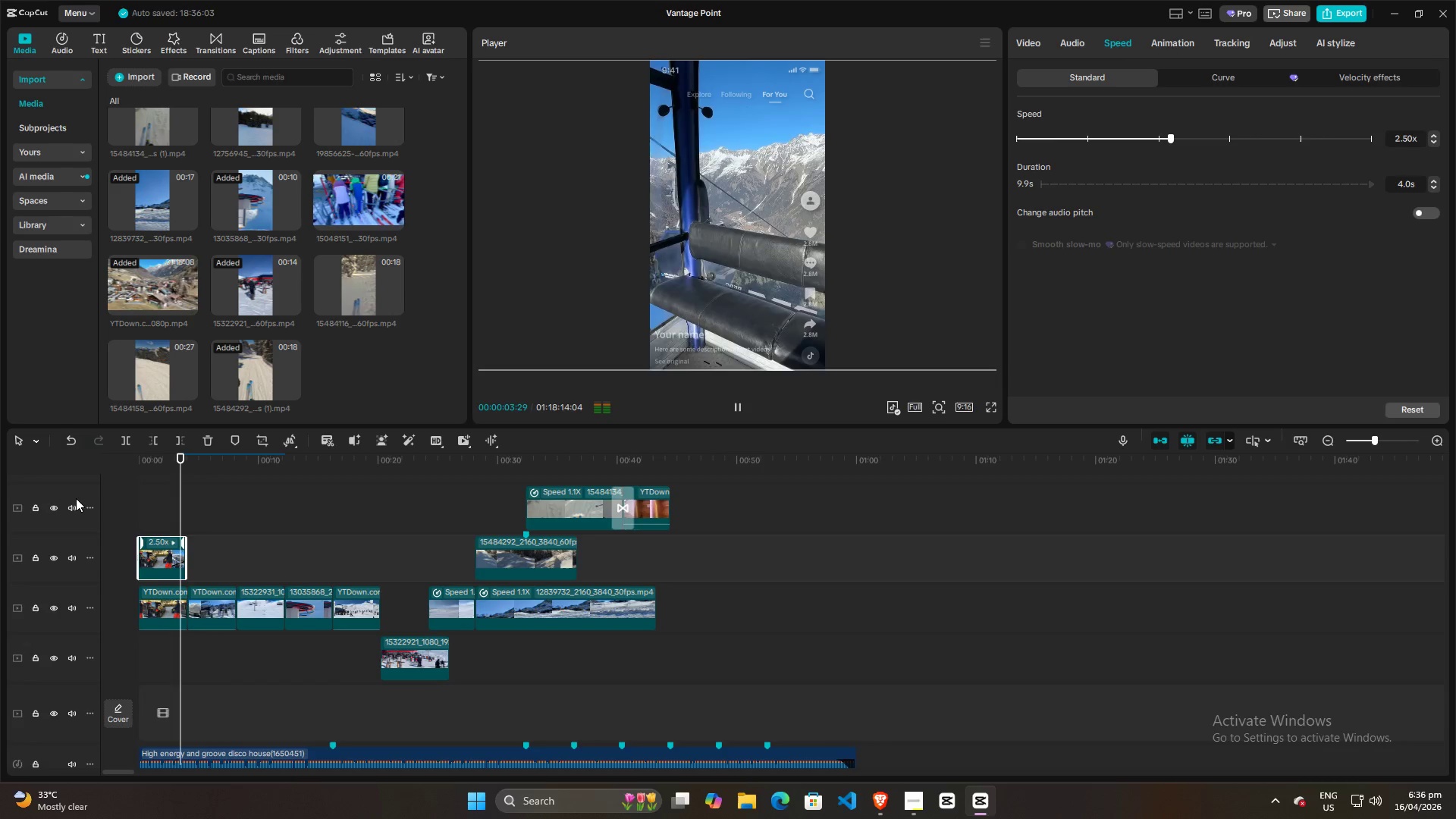 
key(Space)
 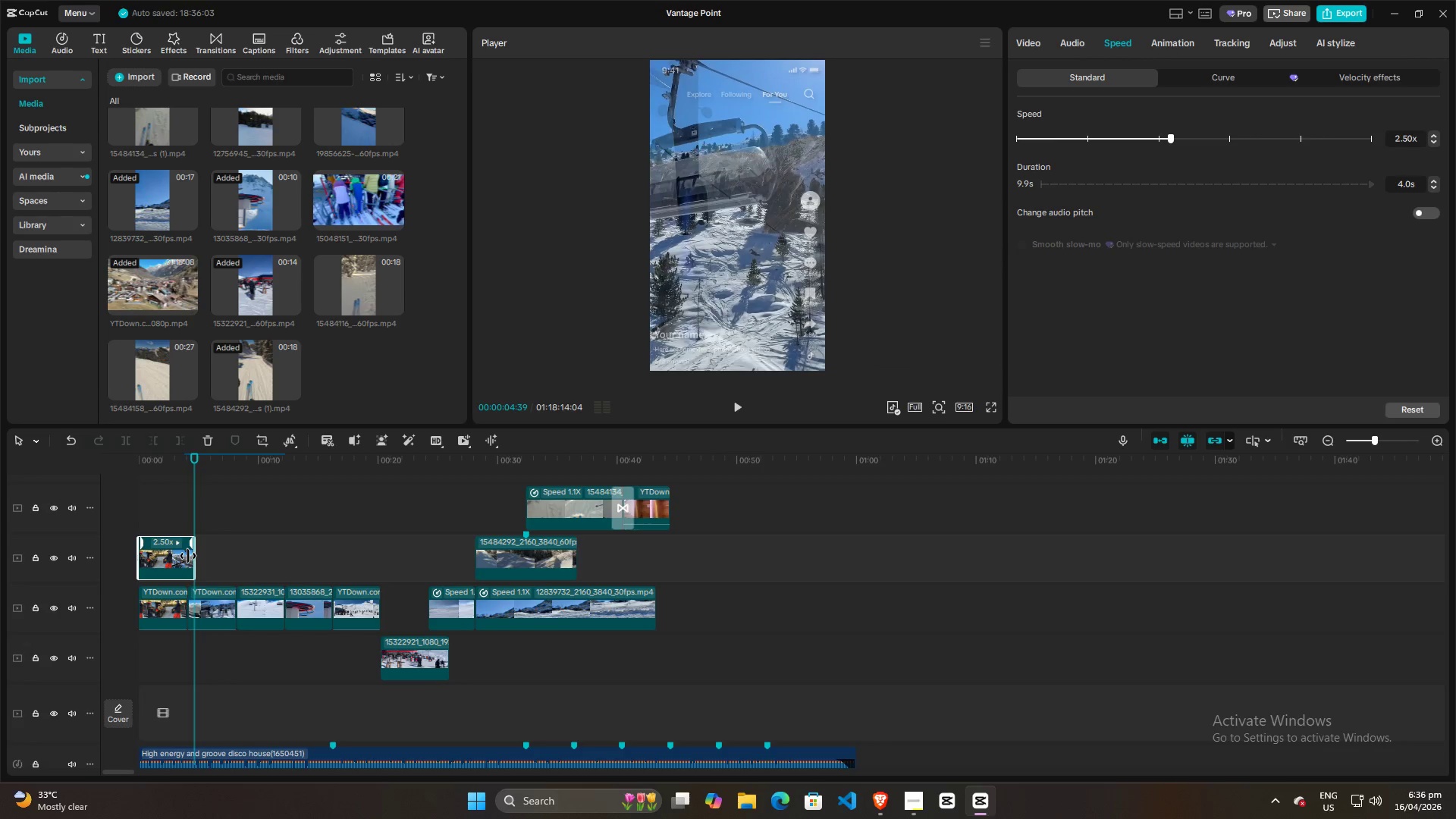 
left_click([147, 520])
 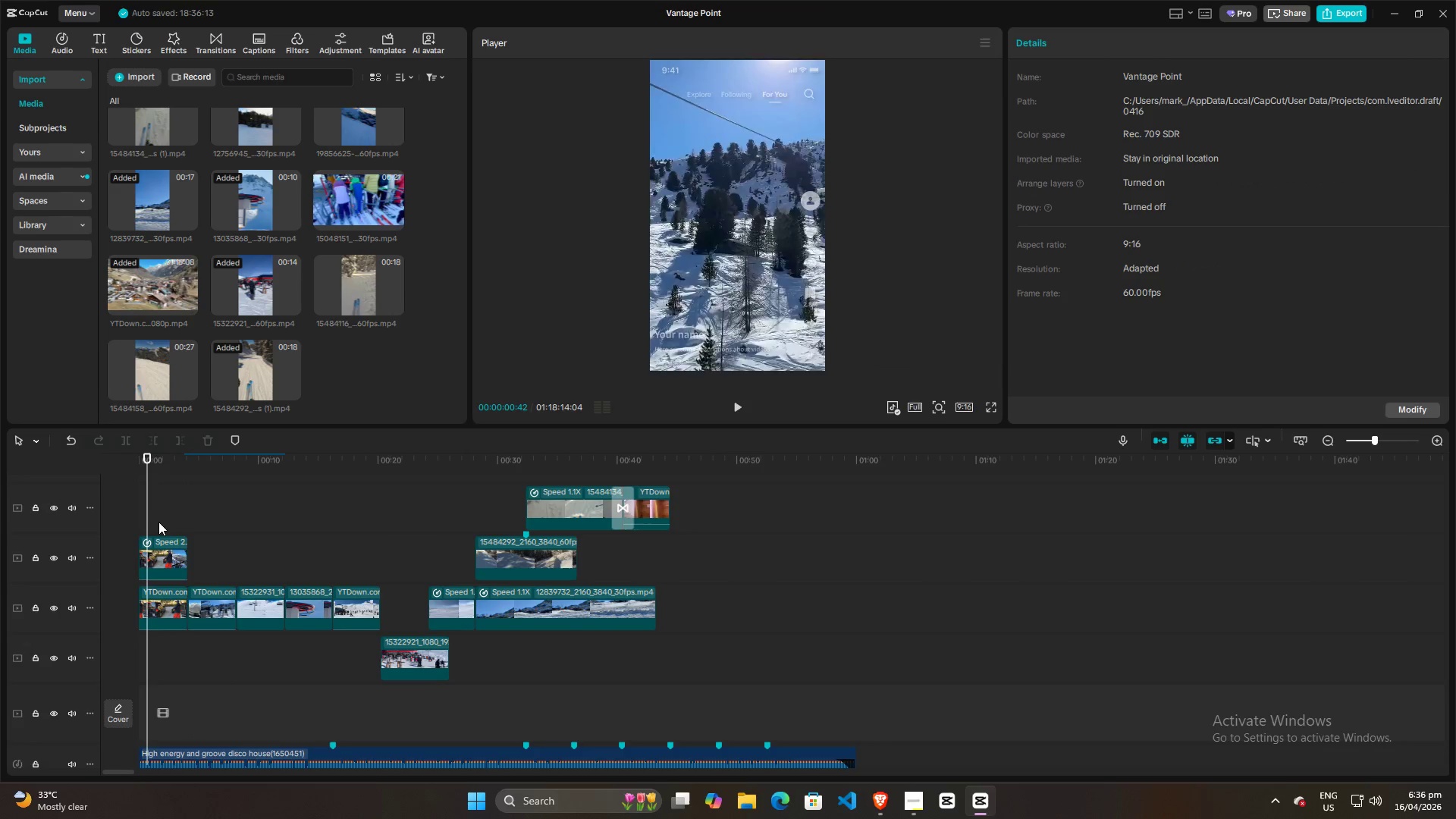 
key(Space)
 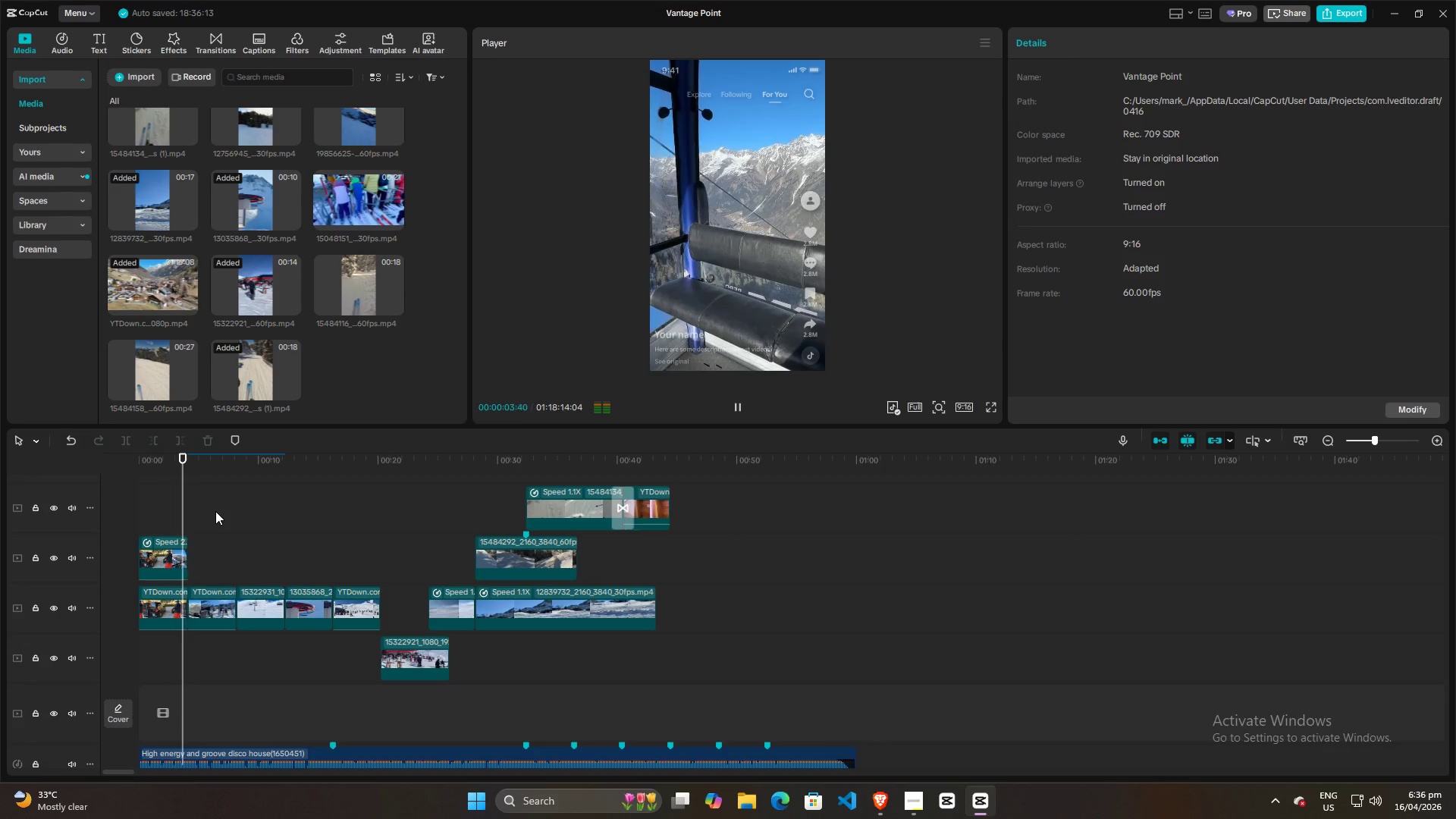 
key(Space)
 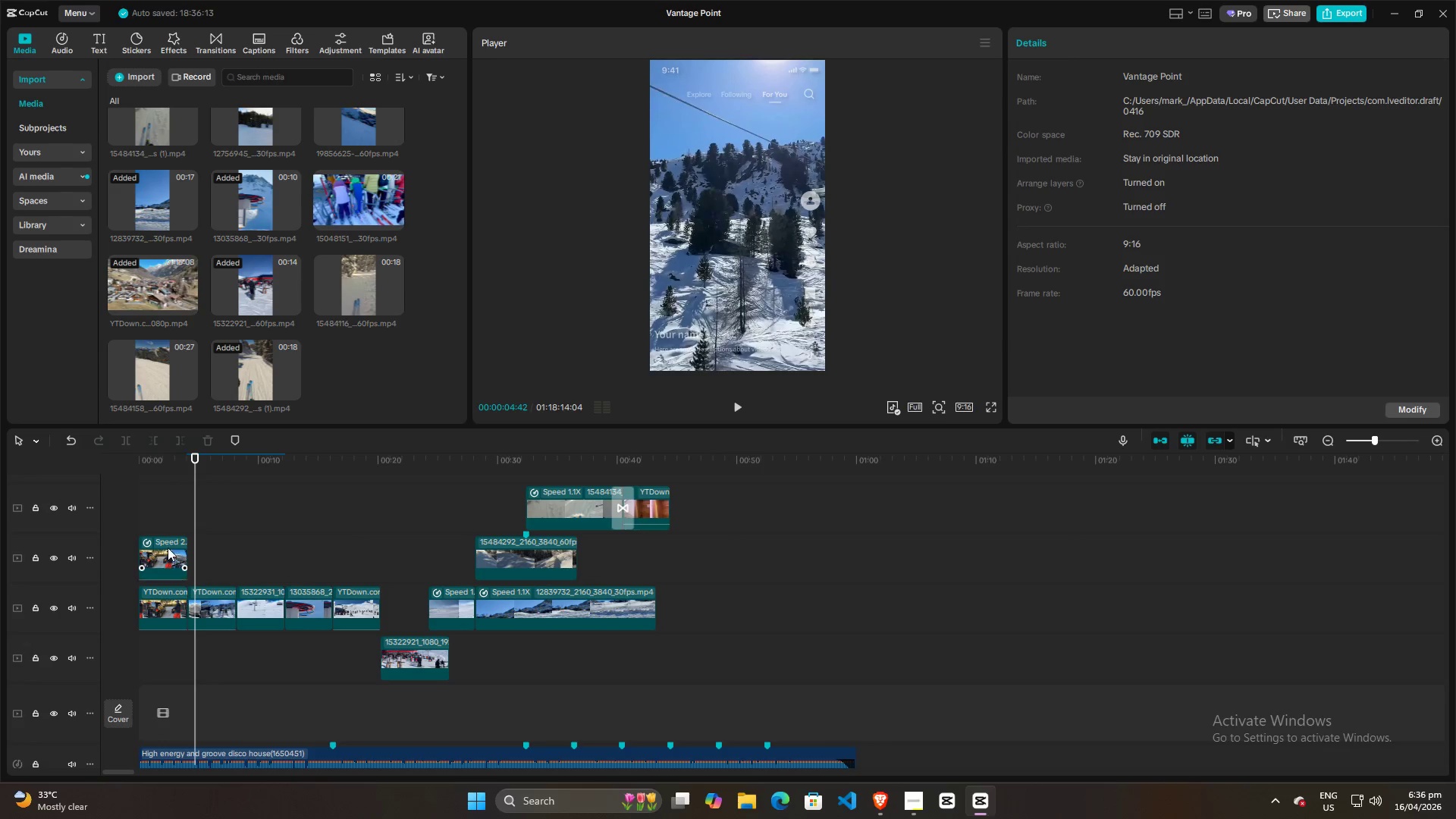 
left_click([168, 548])
 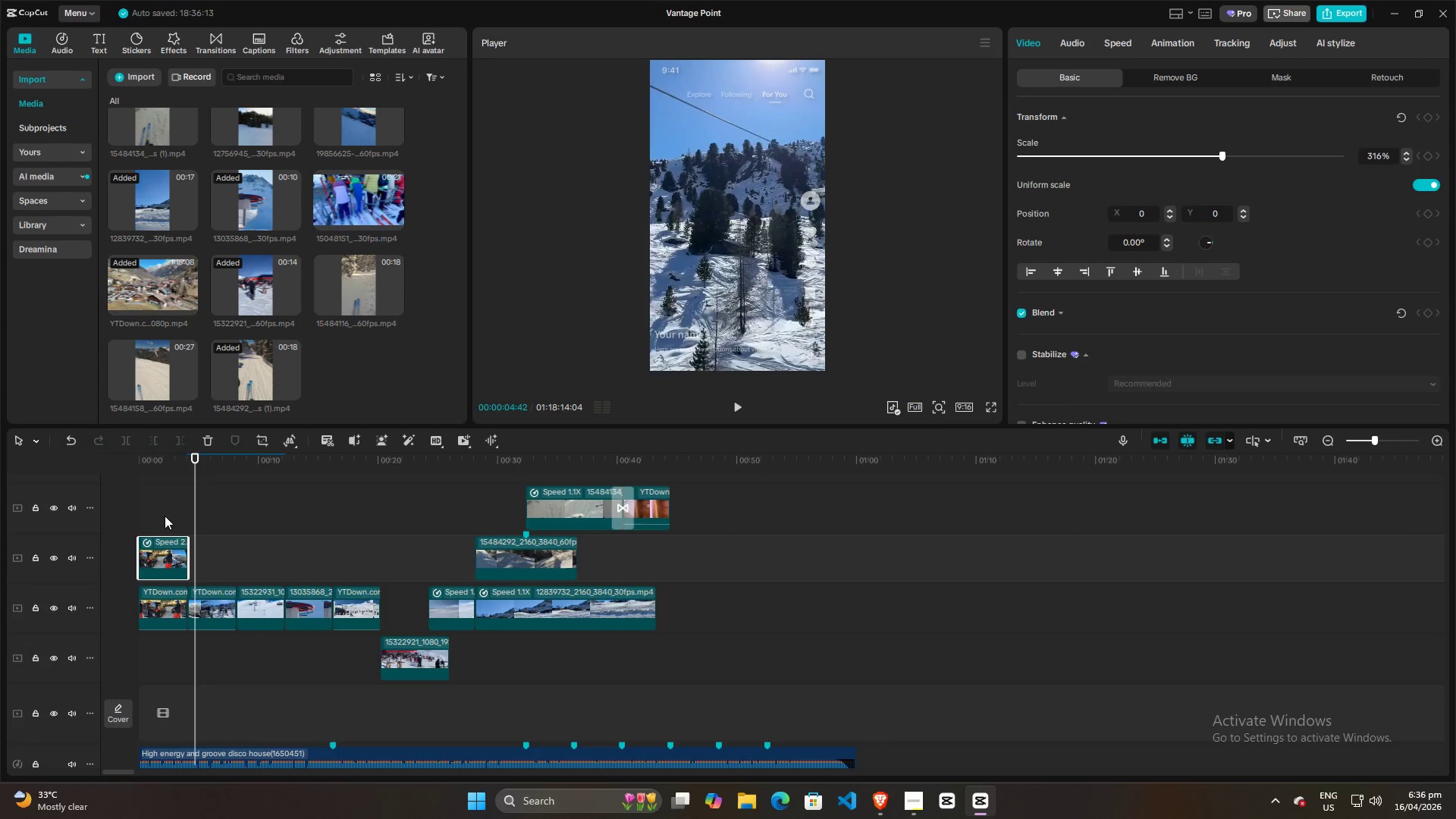 
left_click([172, 510])
 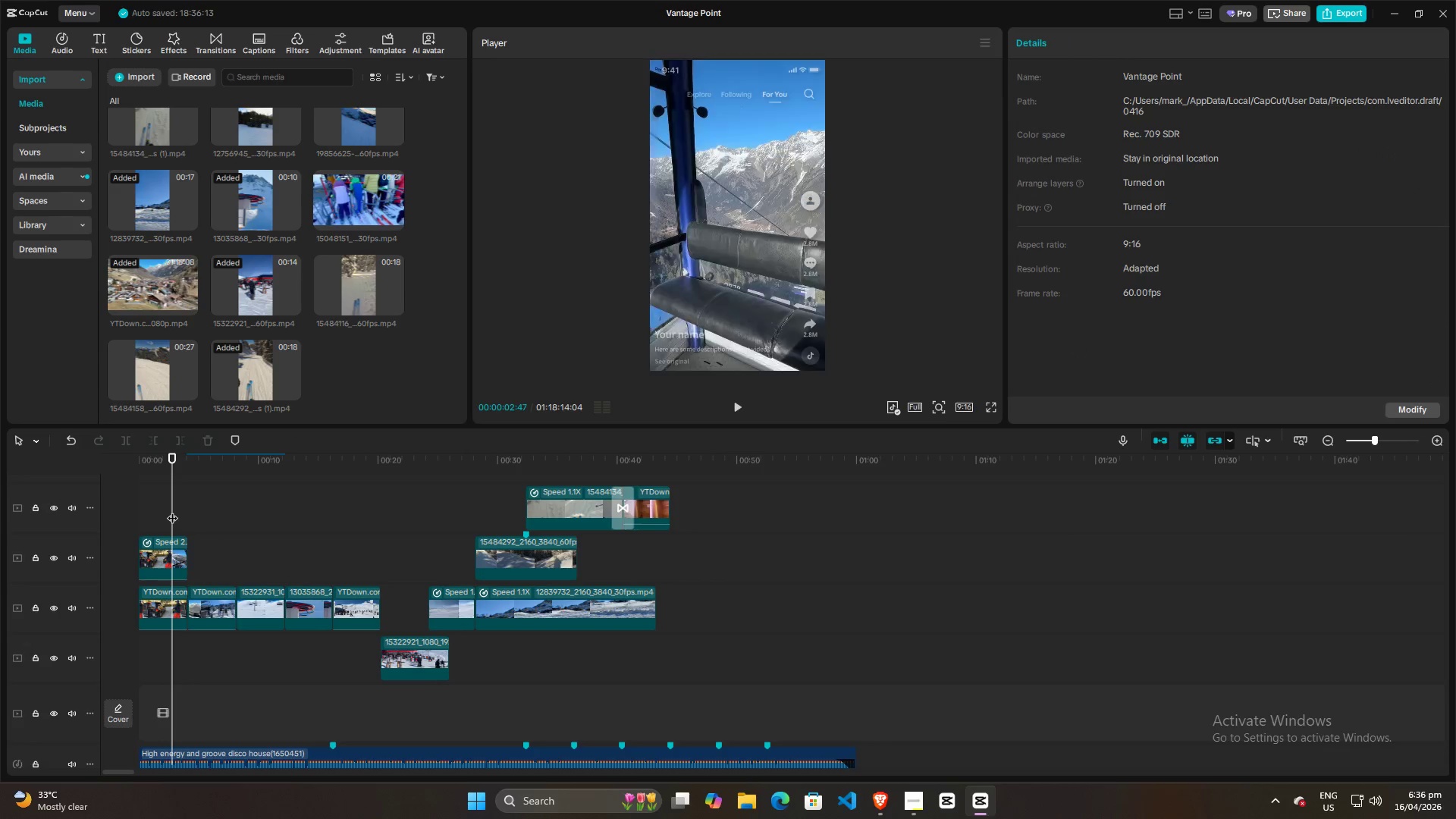 
left_click_drag(start_coordinate=[172, 510], to_coordinate=[64, 515])
 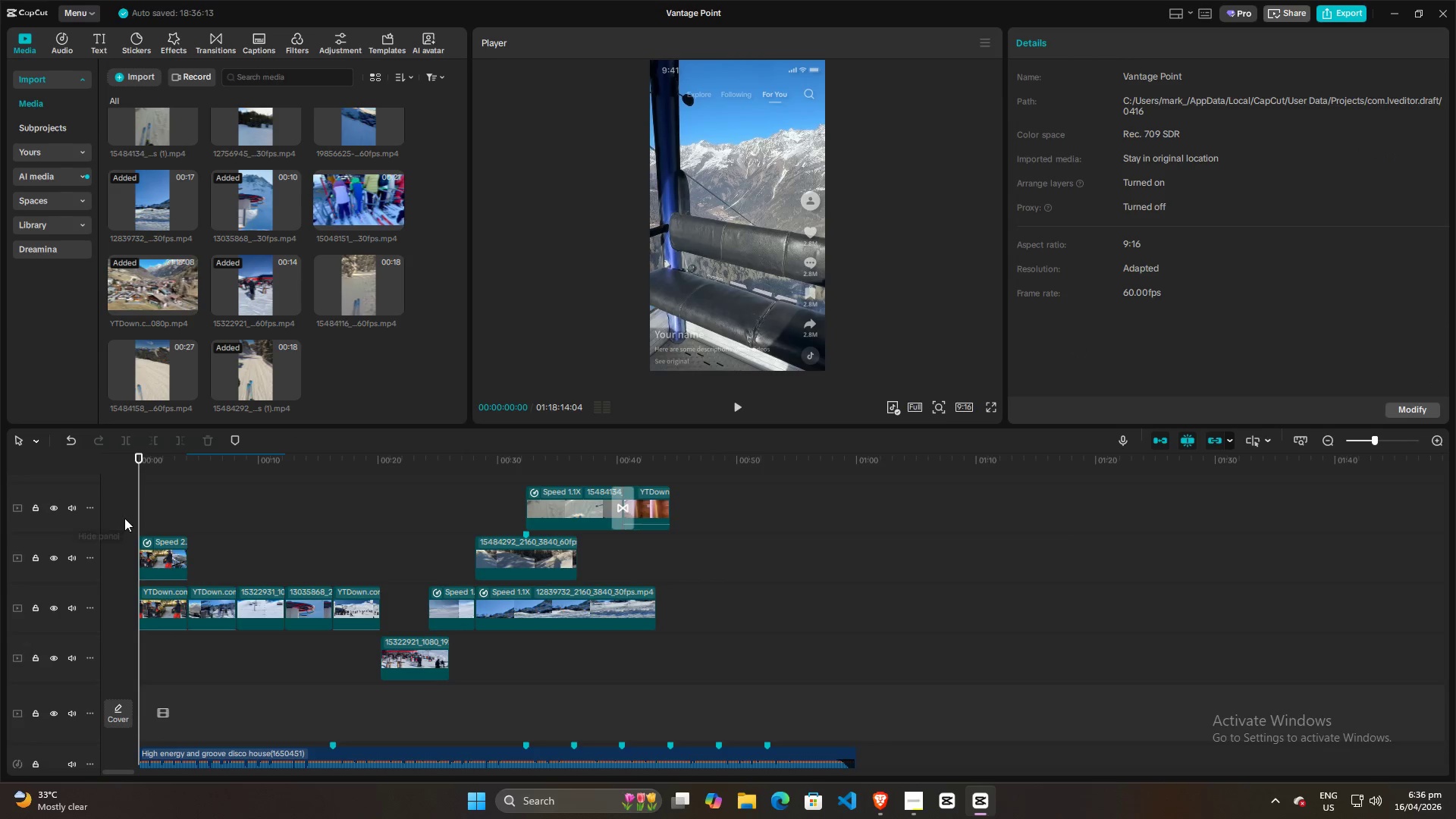 
key(Space)
 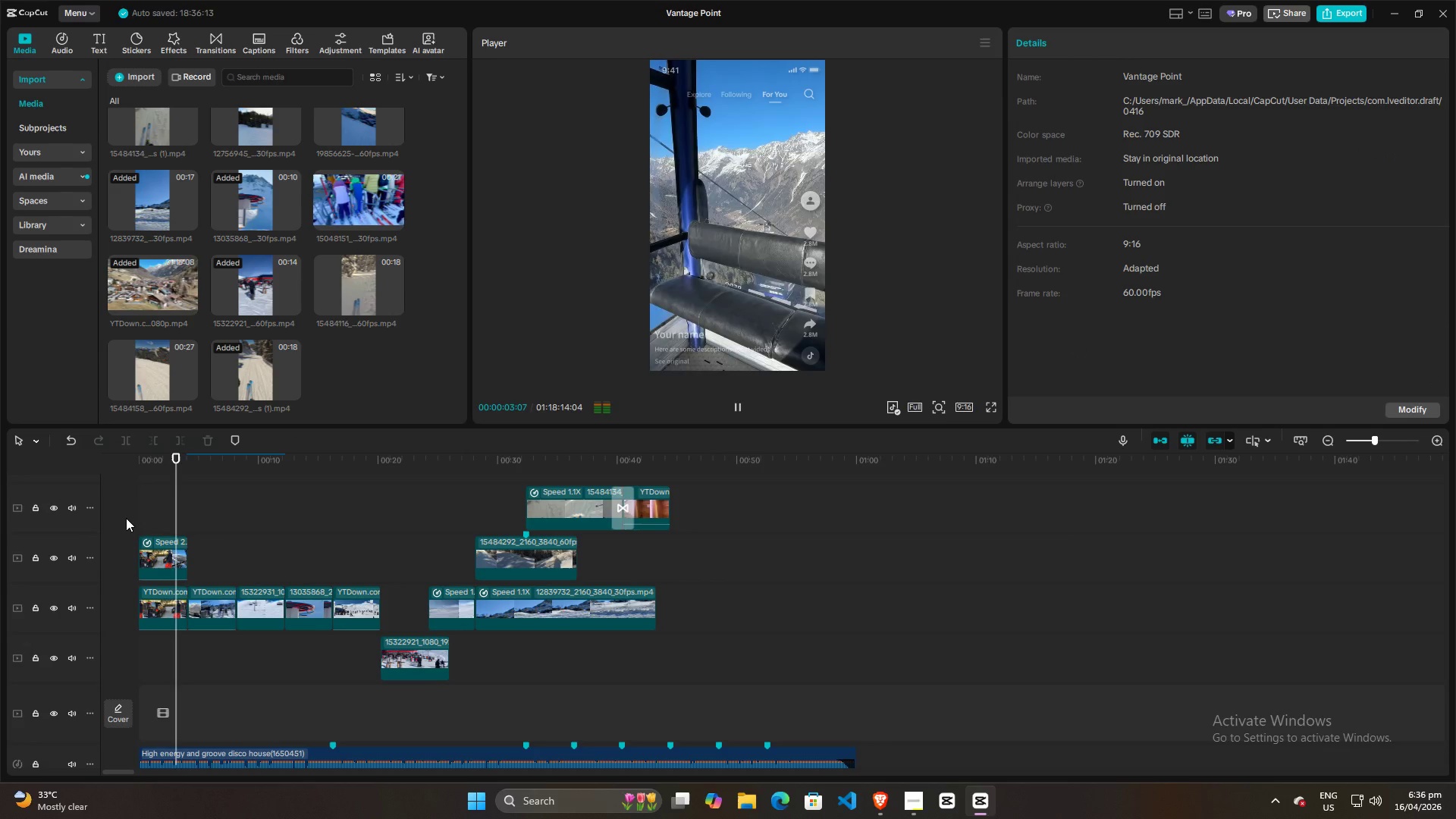 
key(Space)
 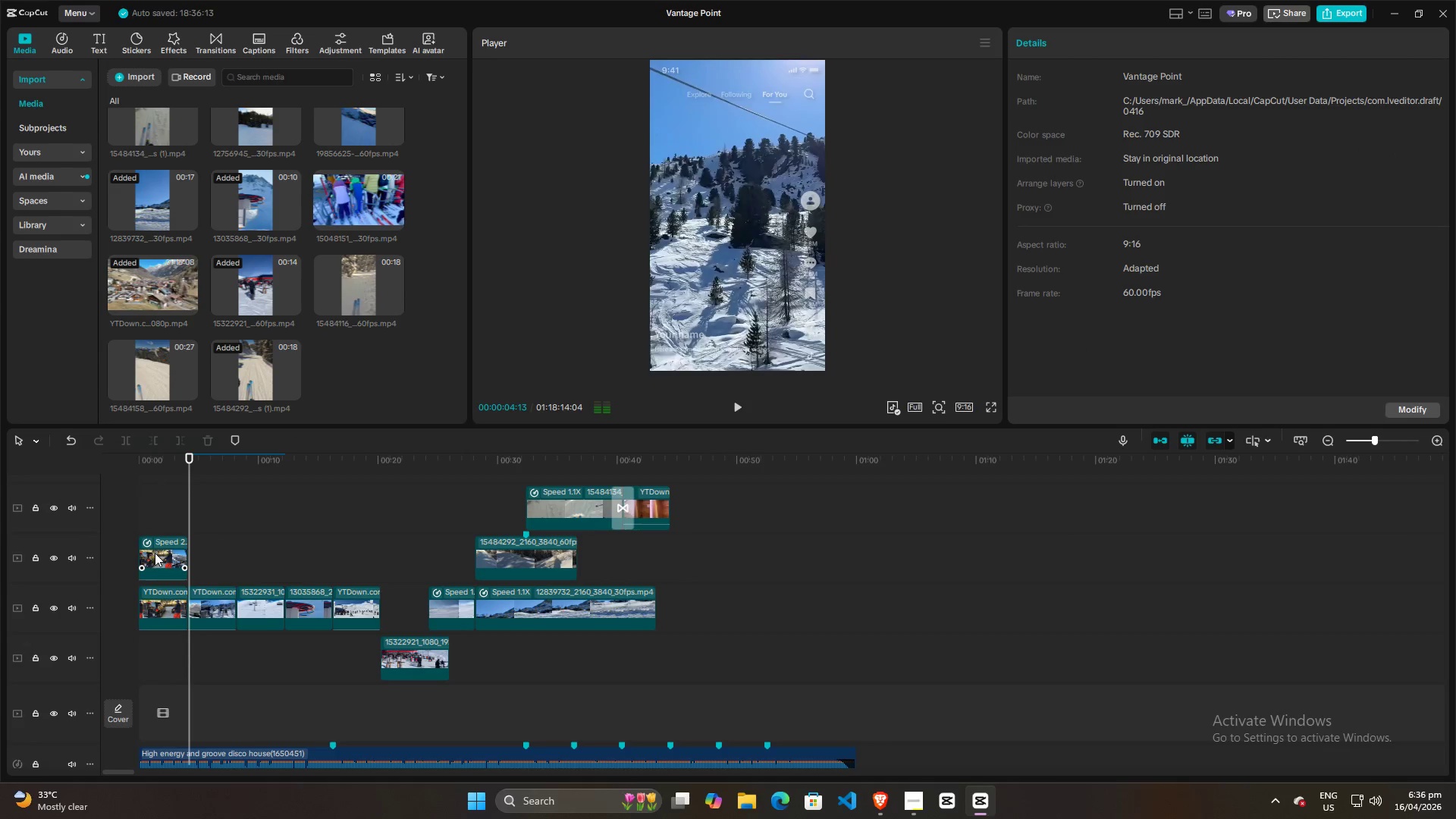 
left_click([155, 556])
 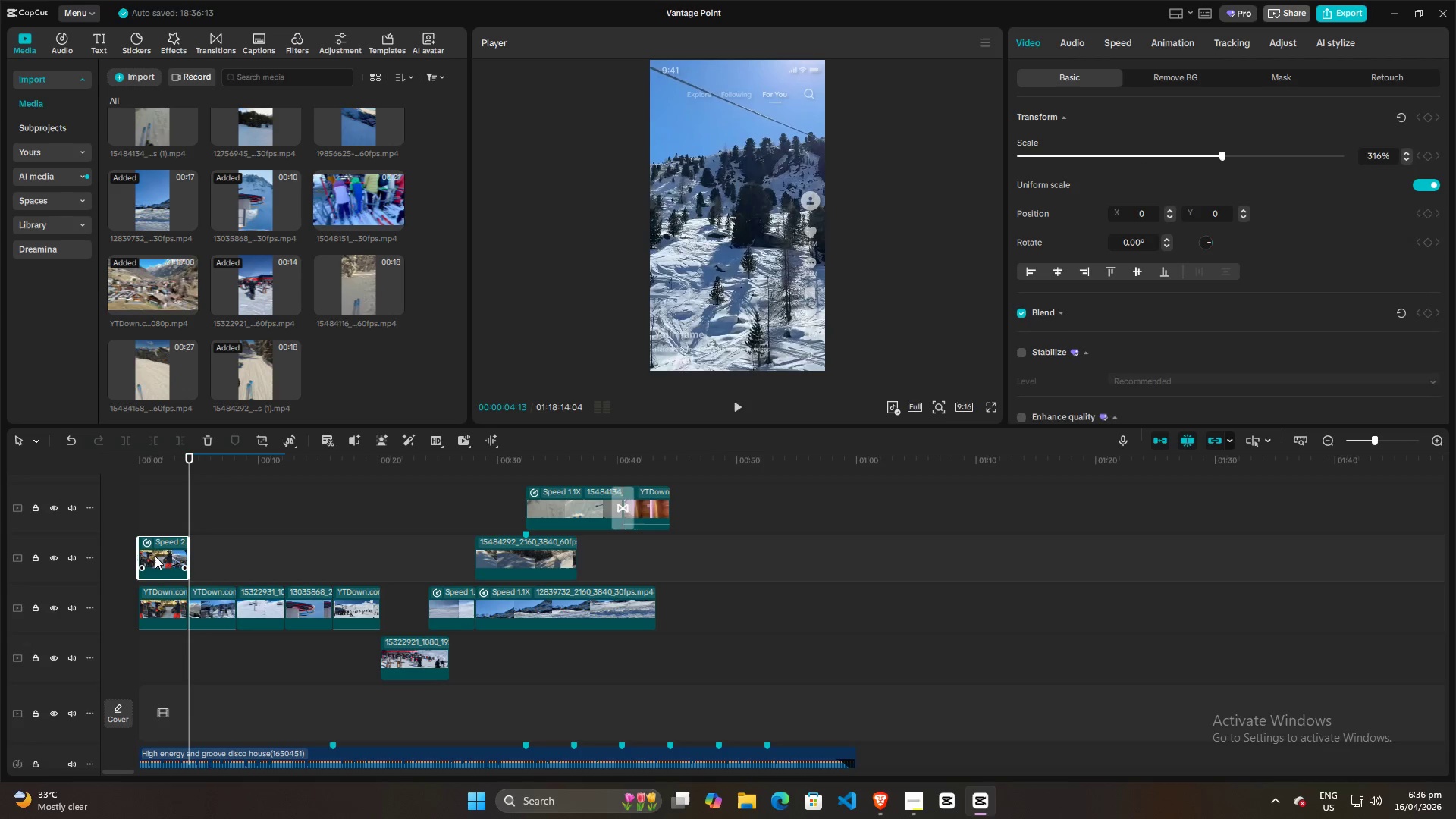 
hold_key(key=AltLeft, duration=0.52)
left_click_drag(start_coordinate=[155, 557], to_coordinate=[230, 528])
 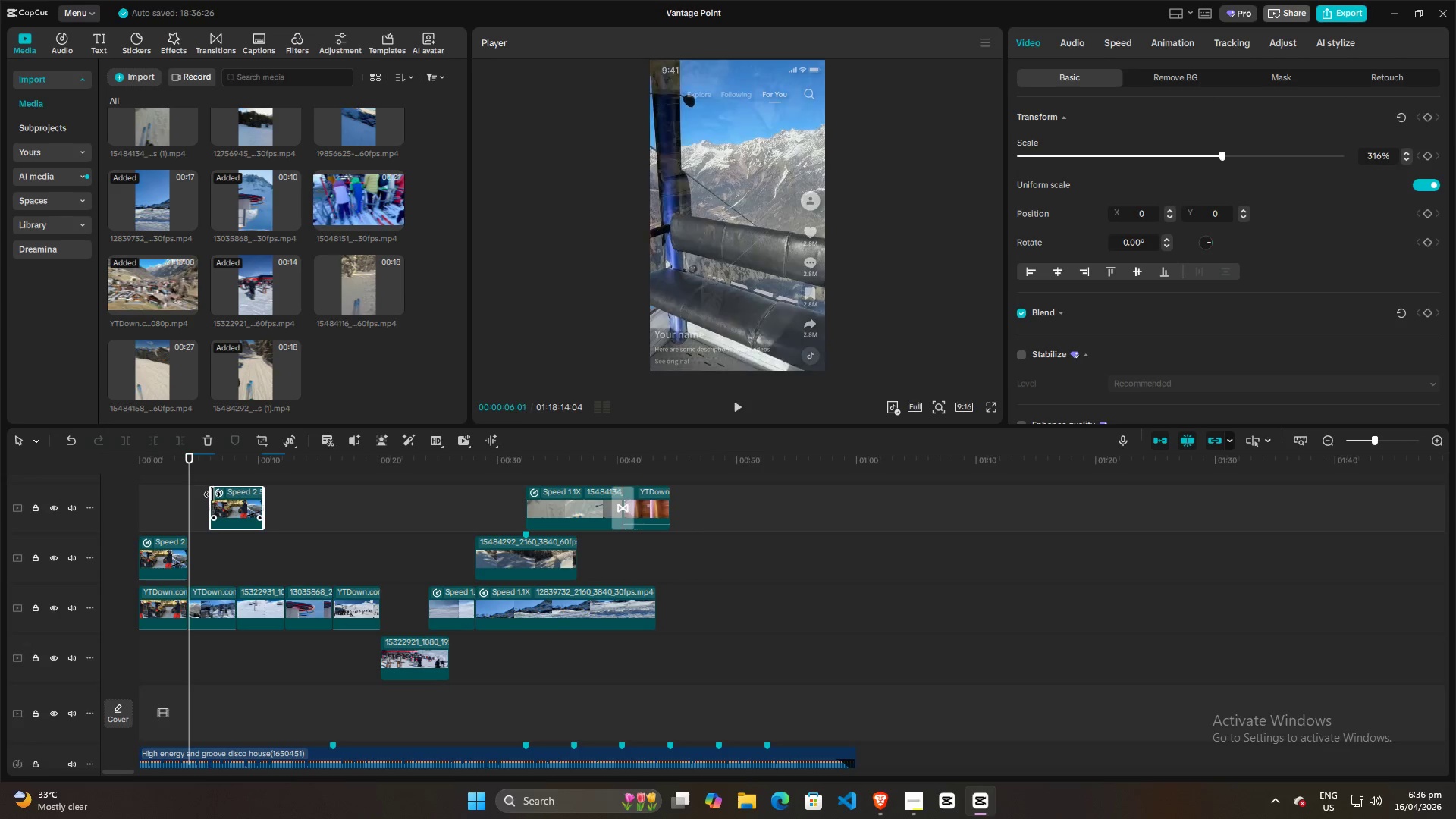 
left_click([218, 479])
 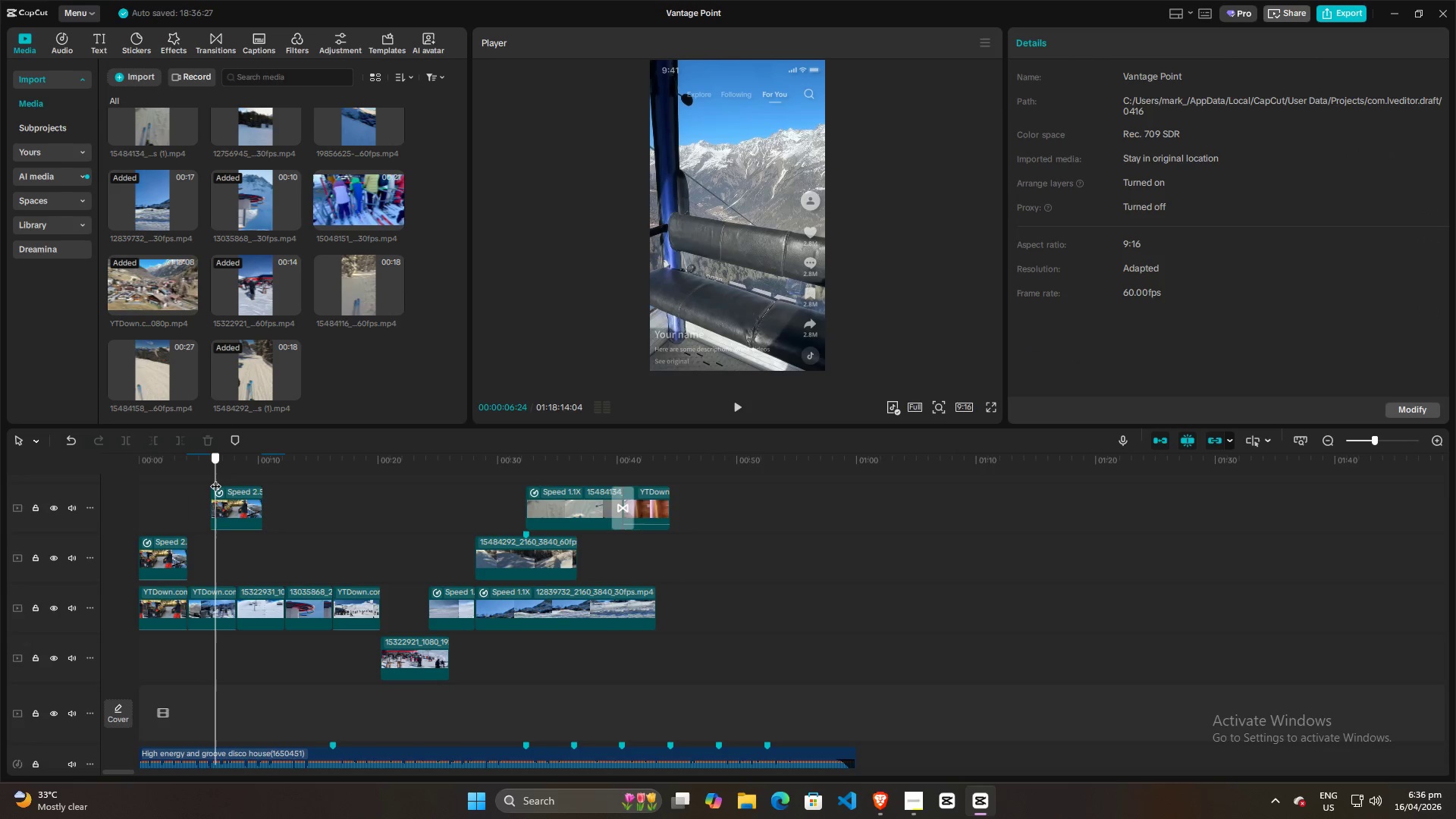 
left_click([231, 512])
 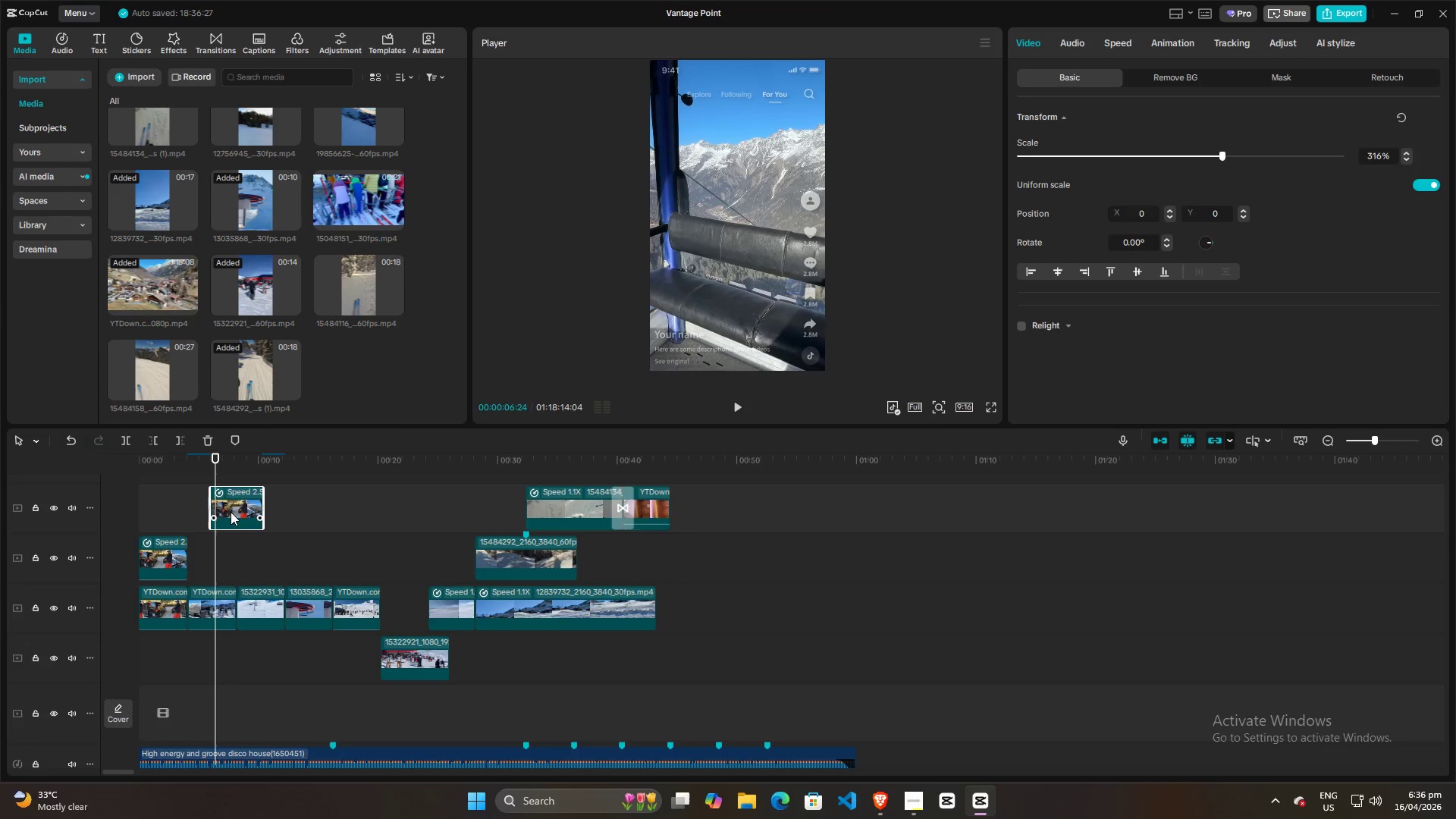 
key(Q)
 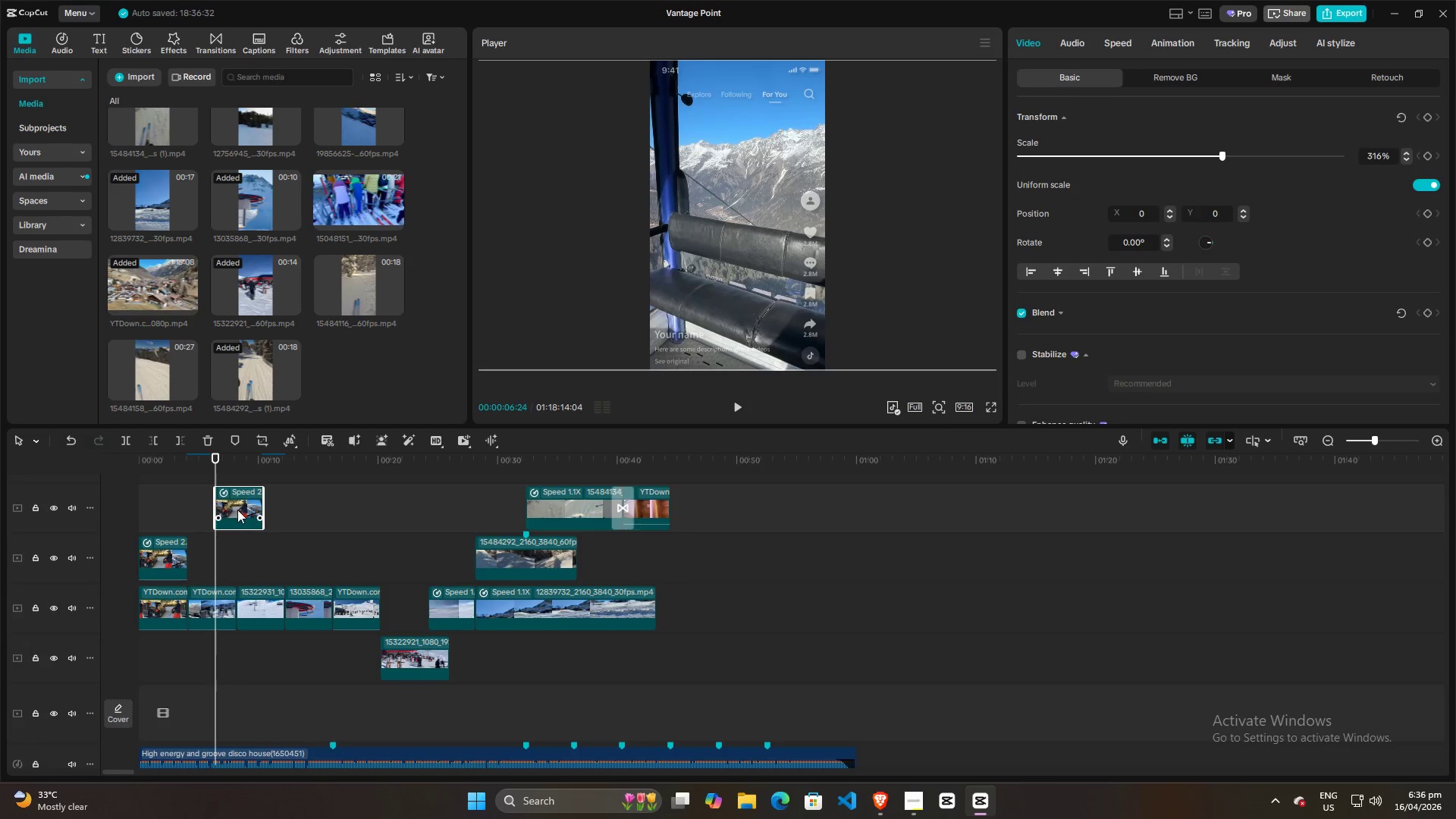 
left_click_drag(start_coordinate=[237, 510], to_coordinate=[164, 516])
 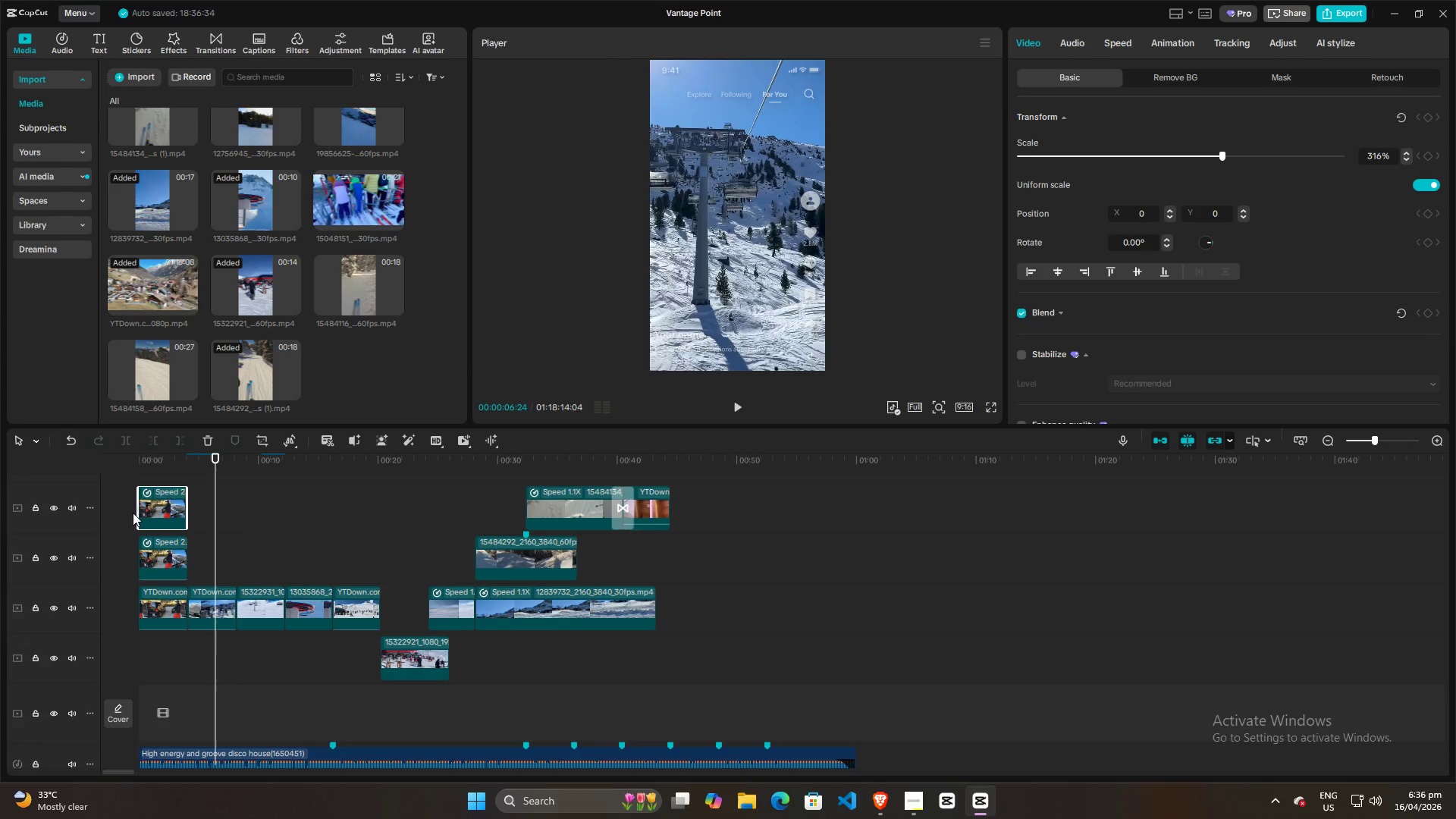 
left_click([133, 513])
 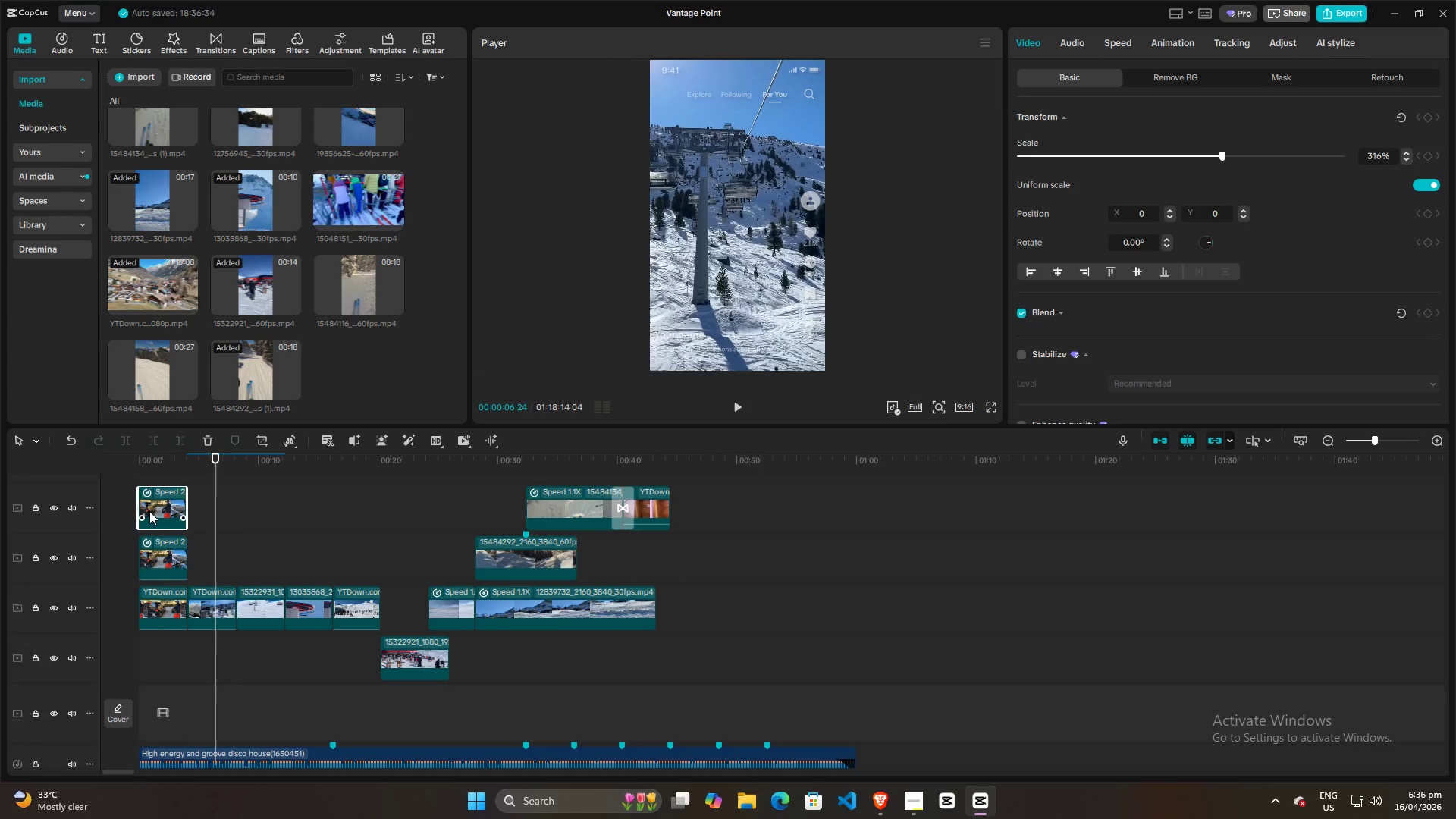 
left_click([149, 511])
 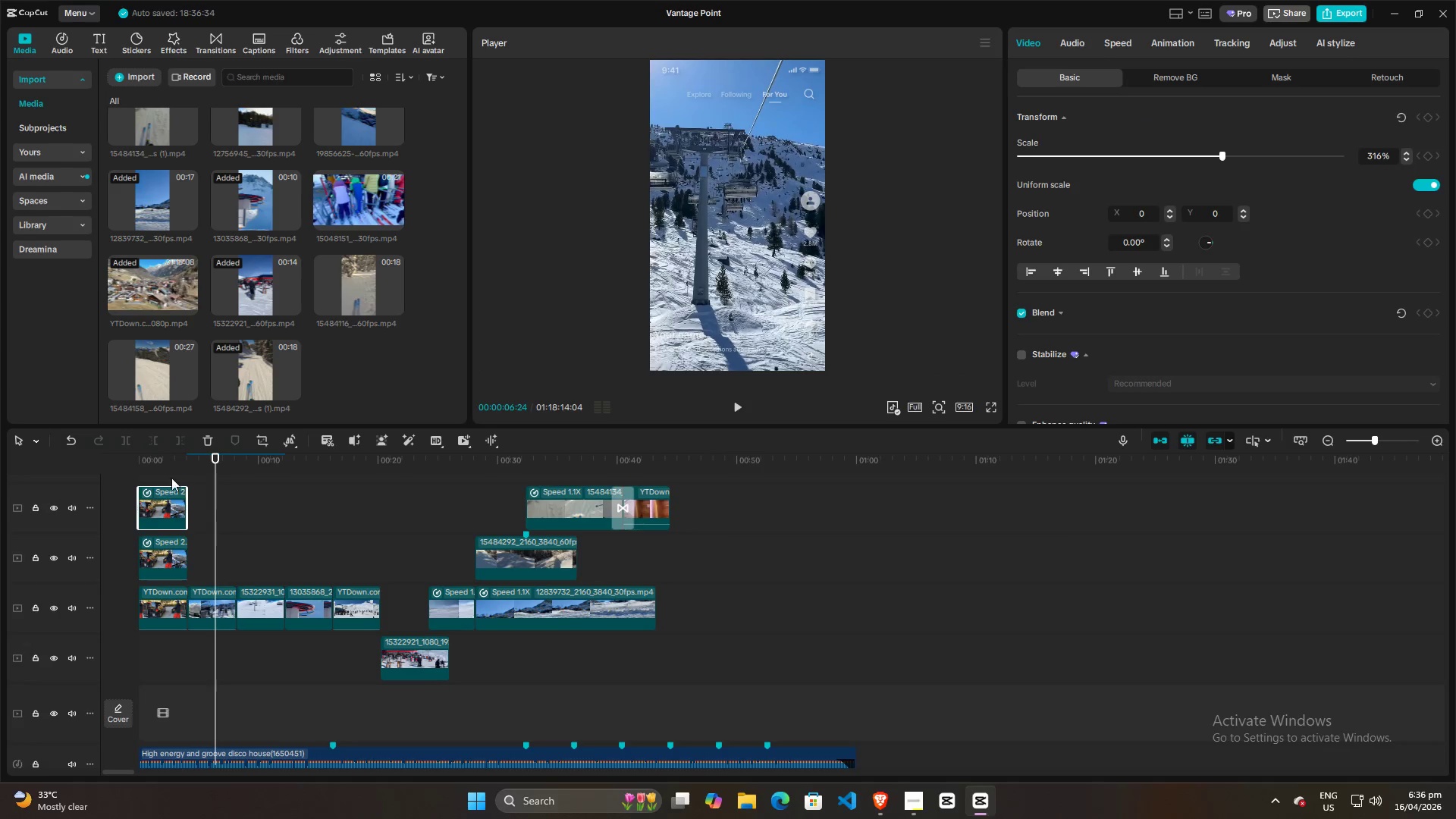 
left_click([162, 504])
 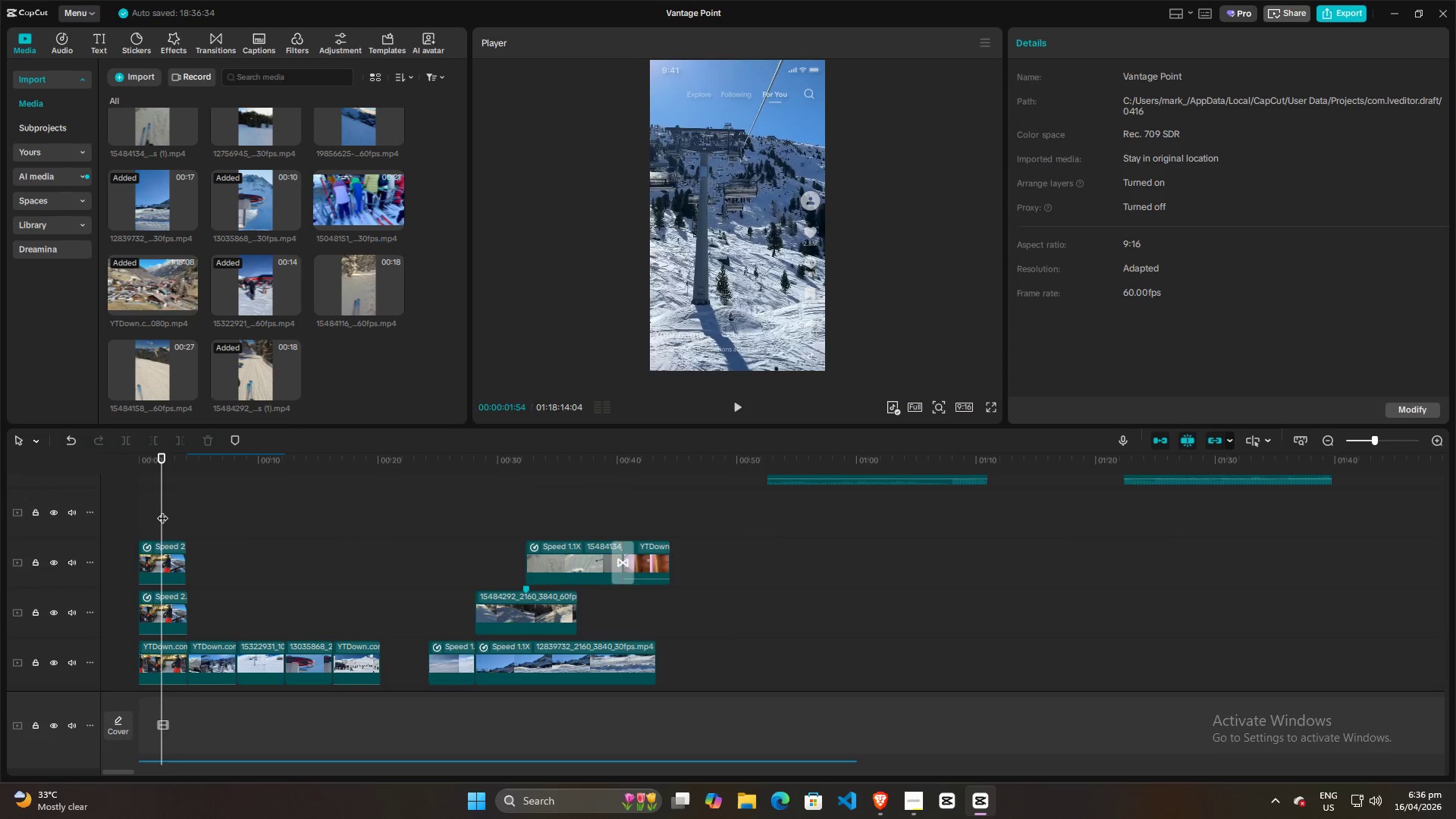 
scroll: coordinate [172, 486], scroll_direction: up, amount: 3.0
 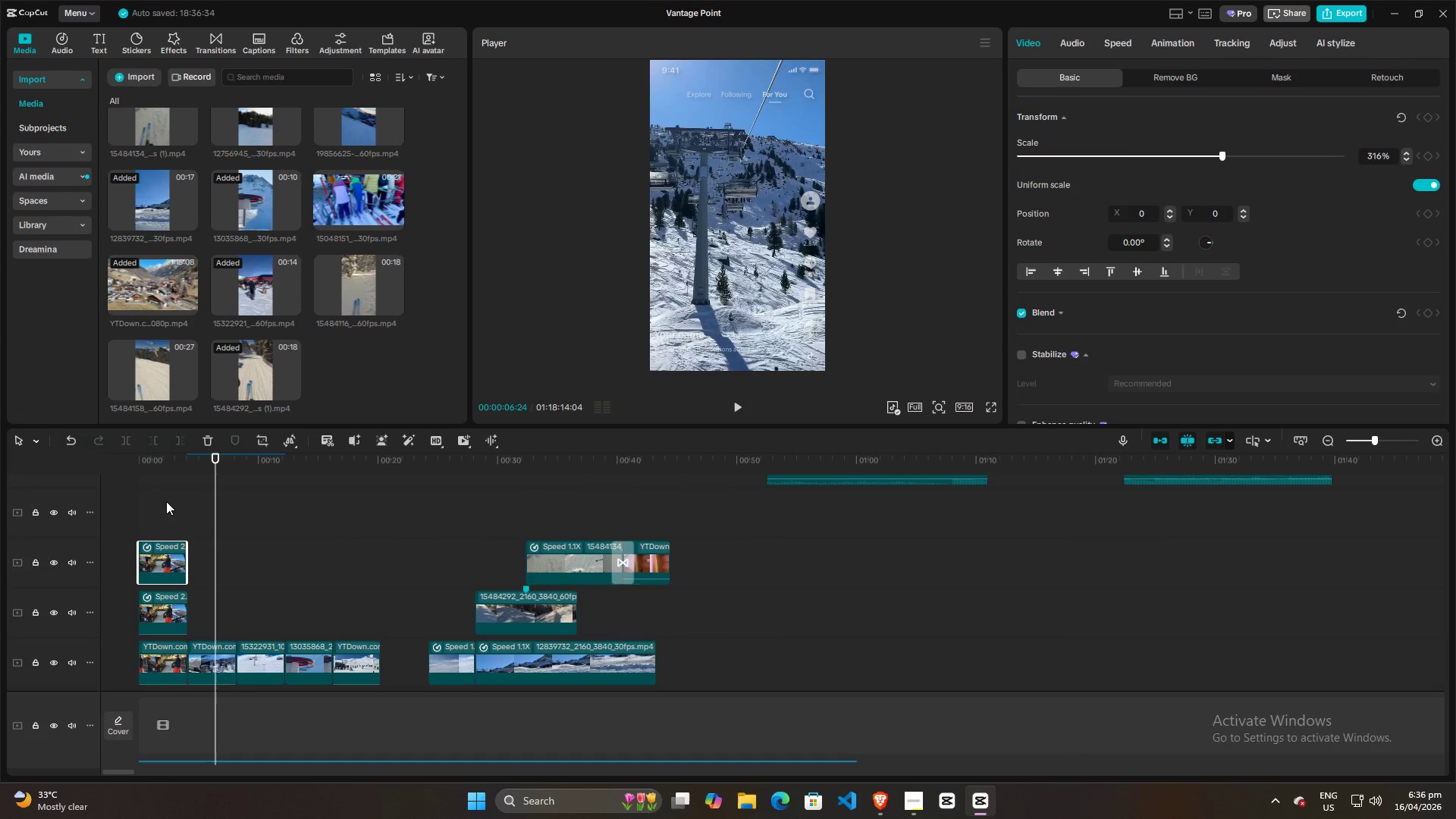 
left_click_drag(start_coordinate=[162, 510], to_coordinate=[101, 519])
 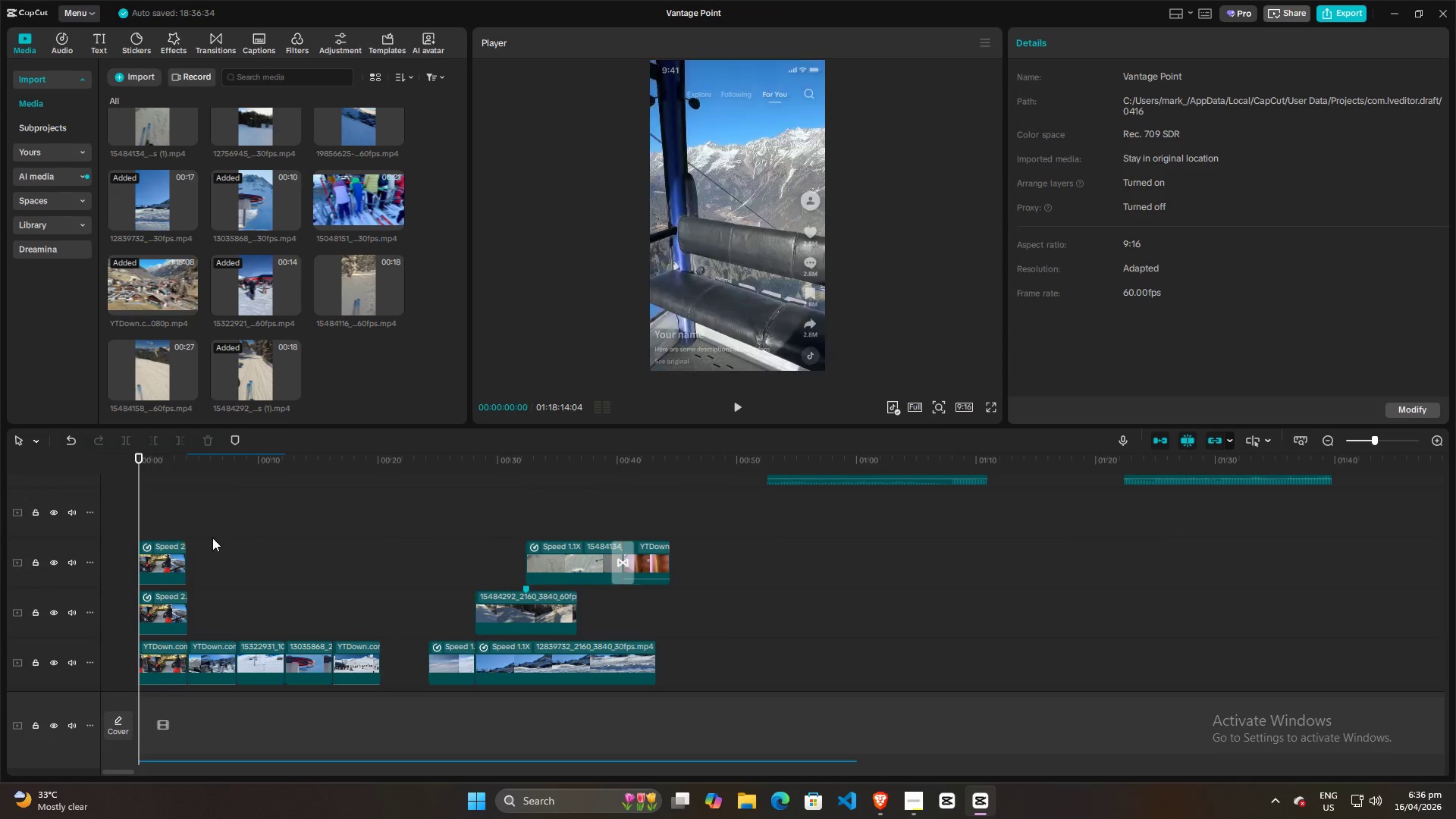 
key(Space)
 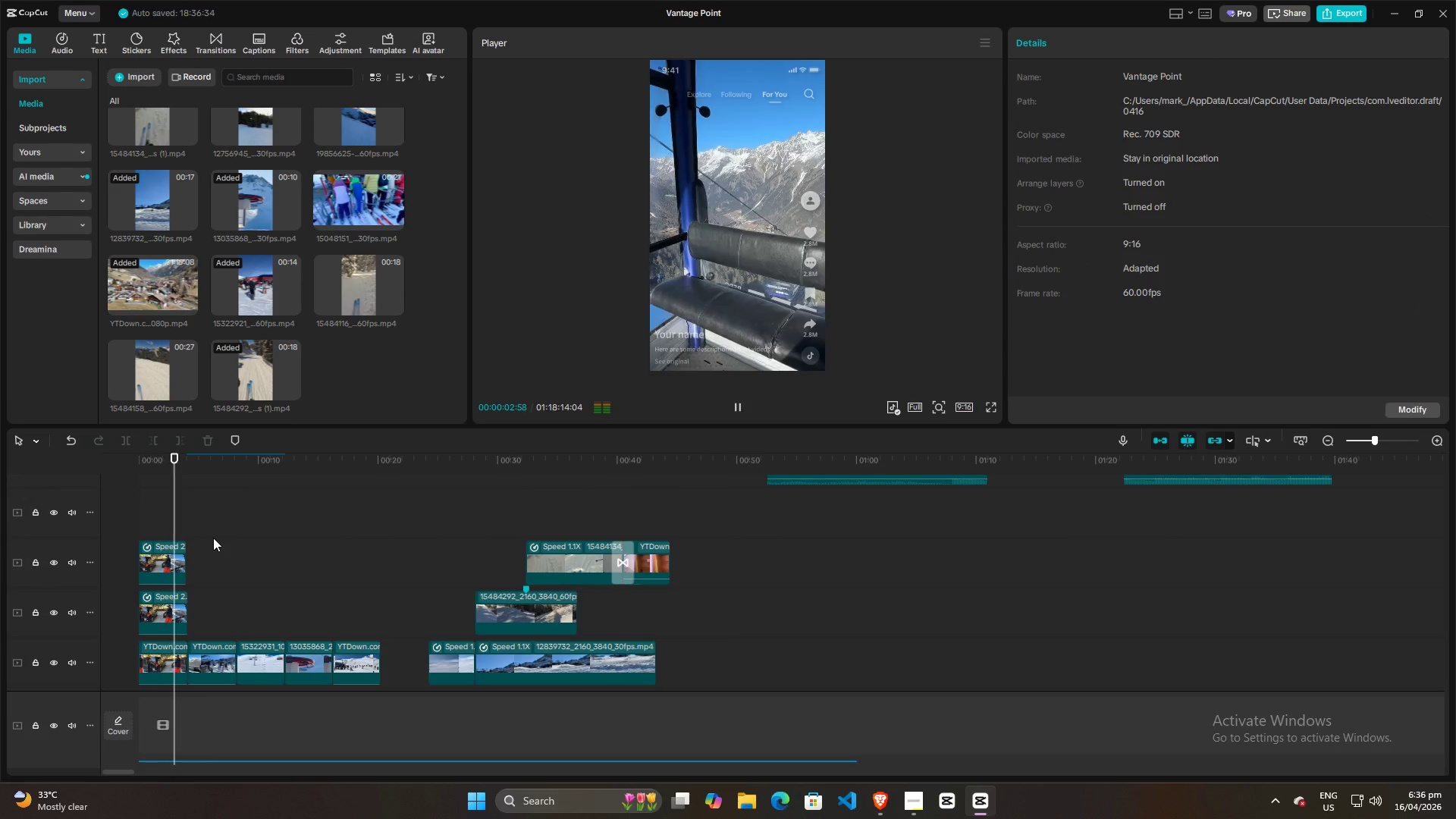 
key(Space)
 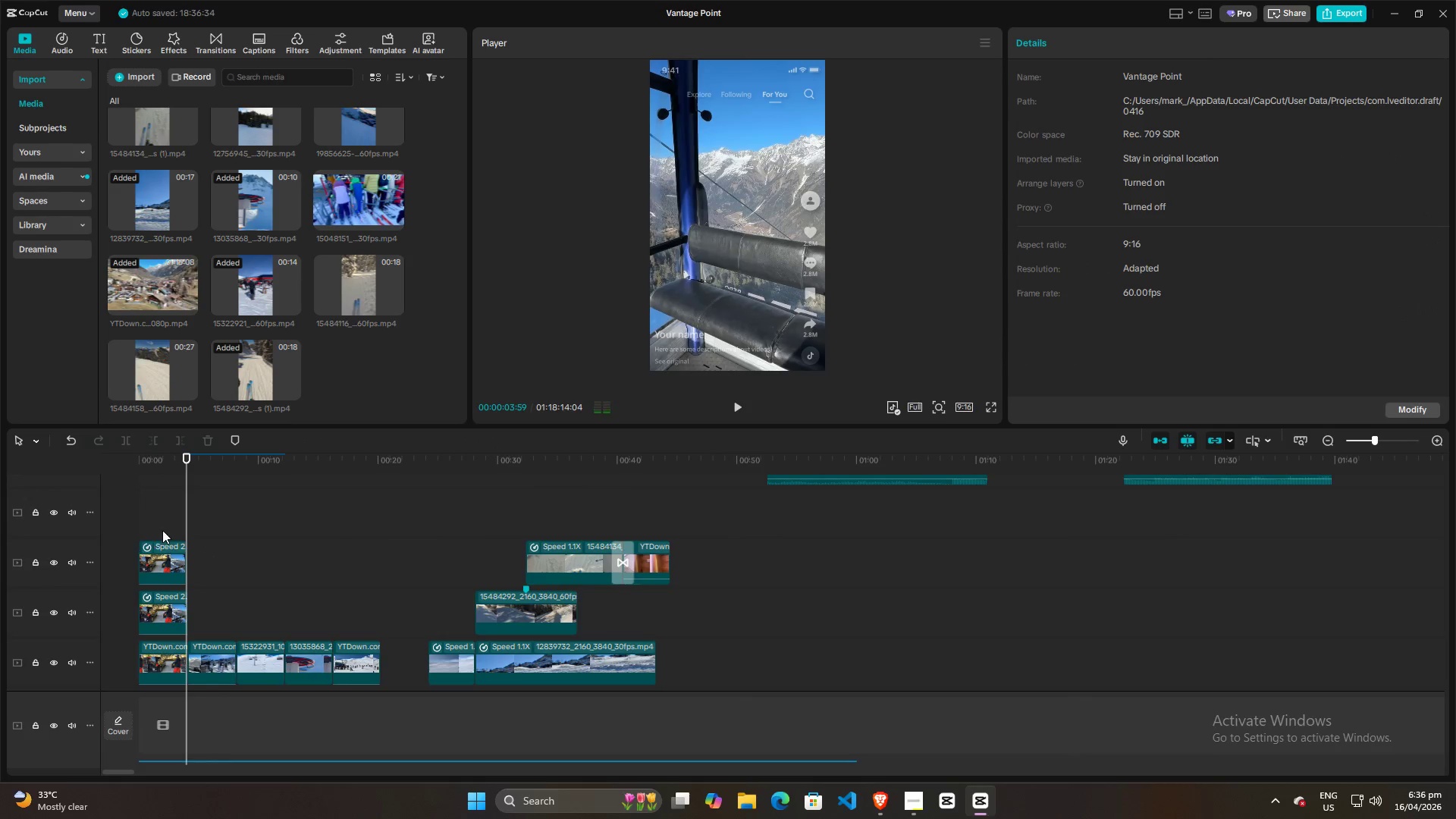 
key(Space)
 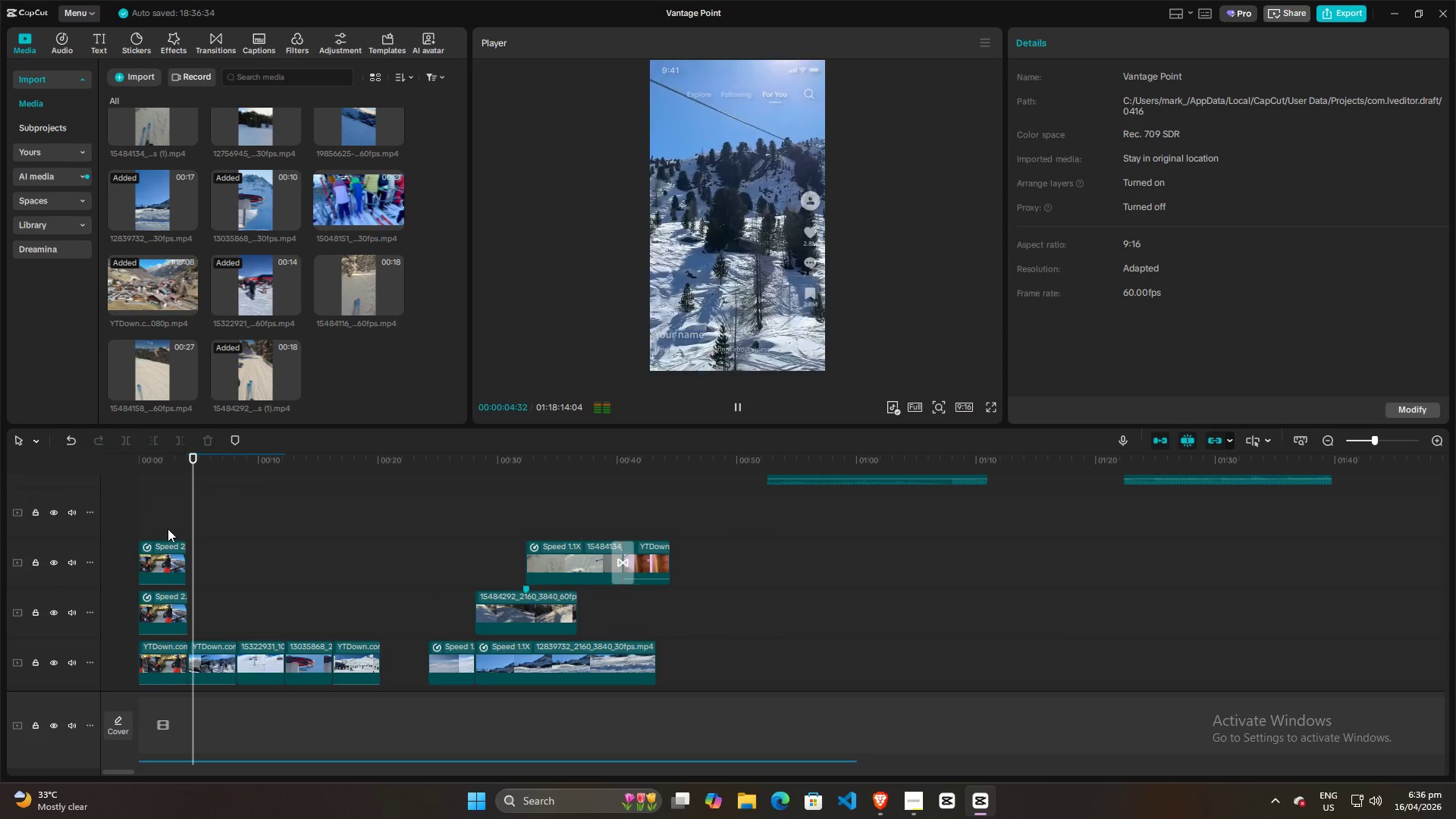 
key(Space)
 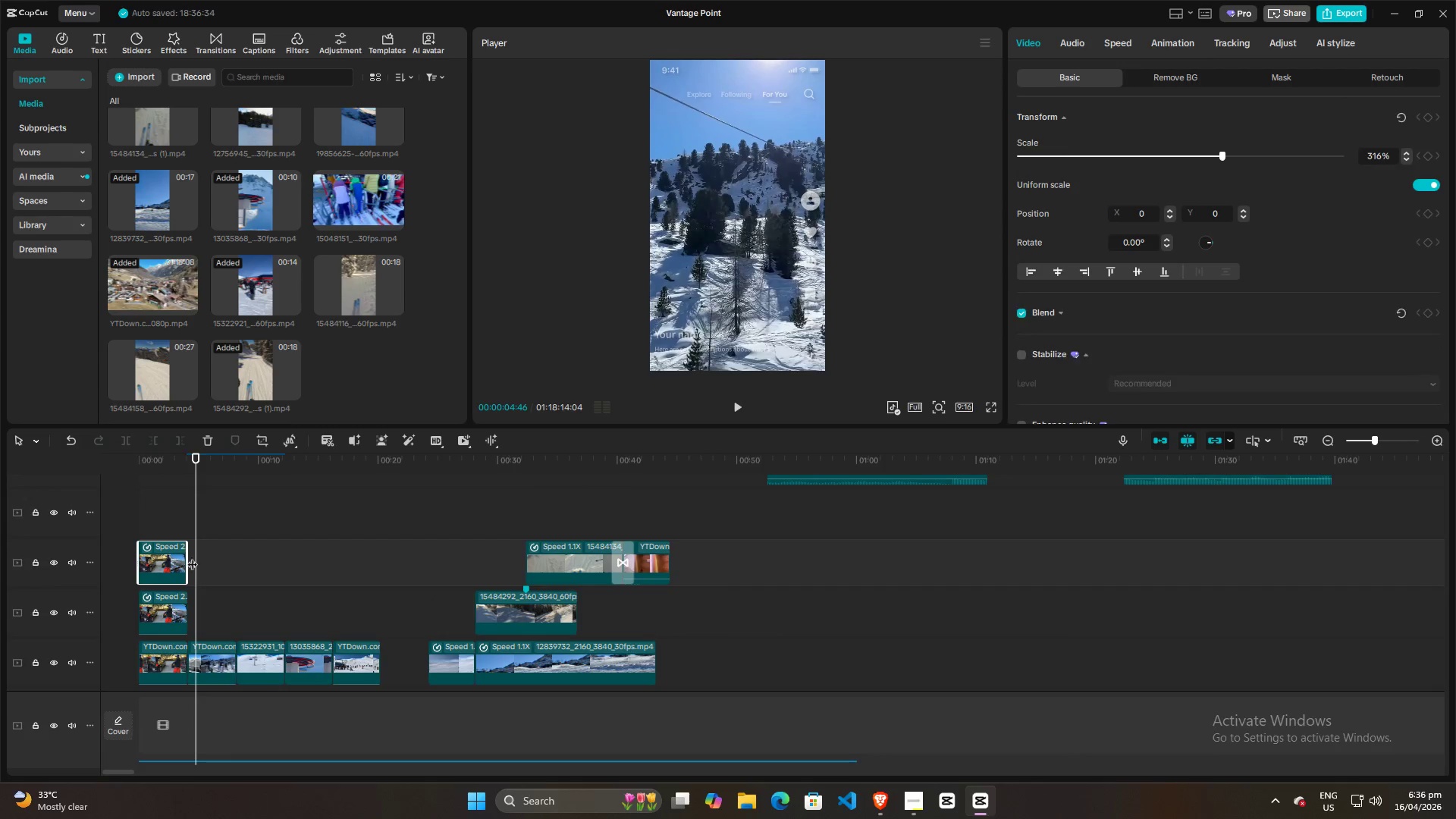 
left_click_drag(start_coordinate=[185, 553], to_coordinate=[190, 553])
 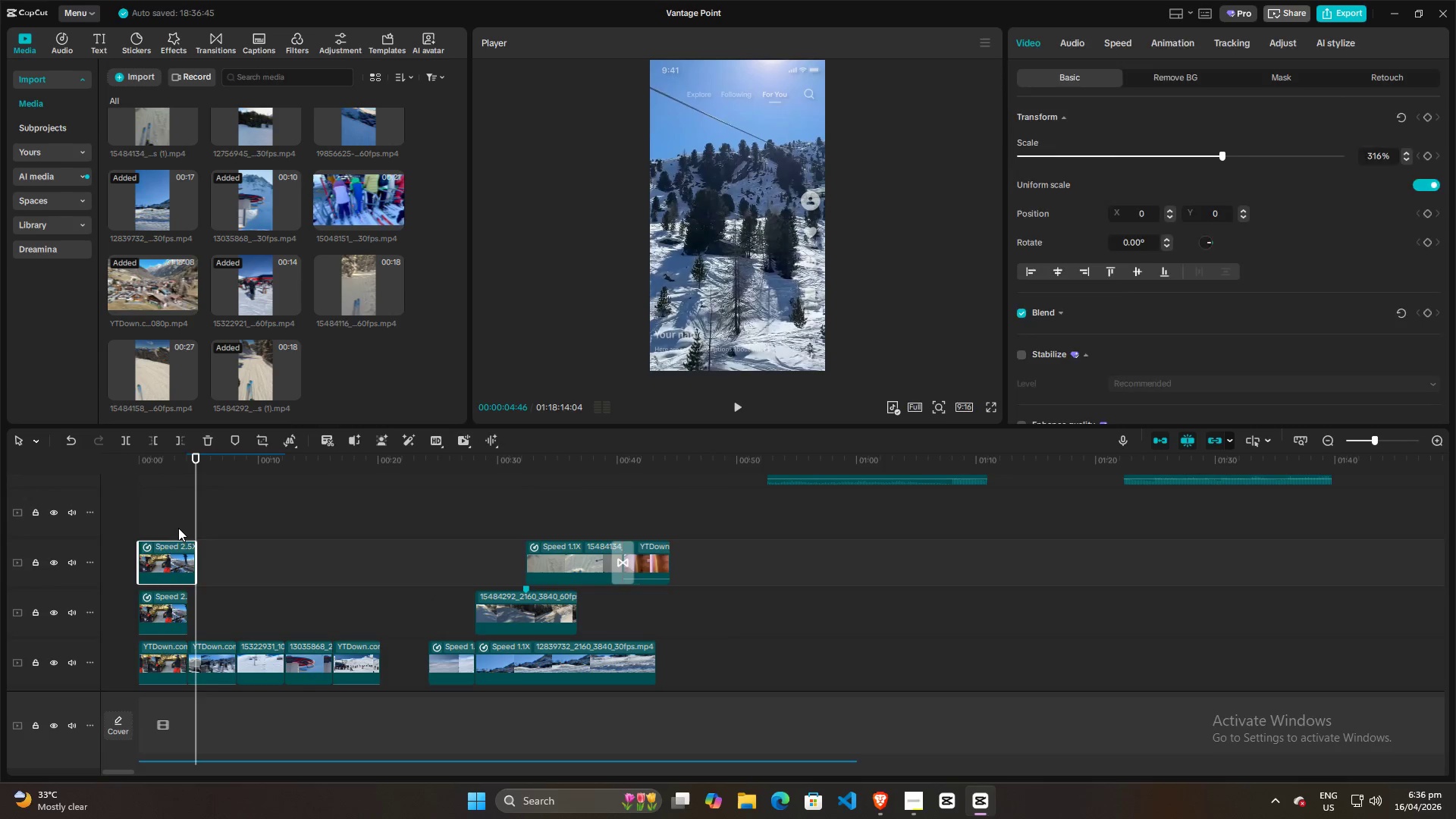 
left_click([178, 528])
 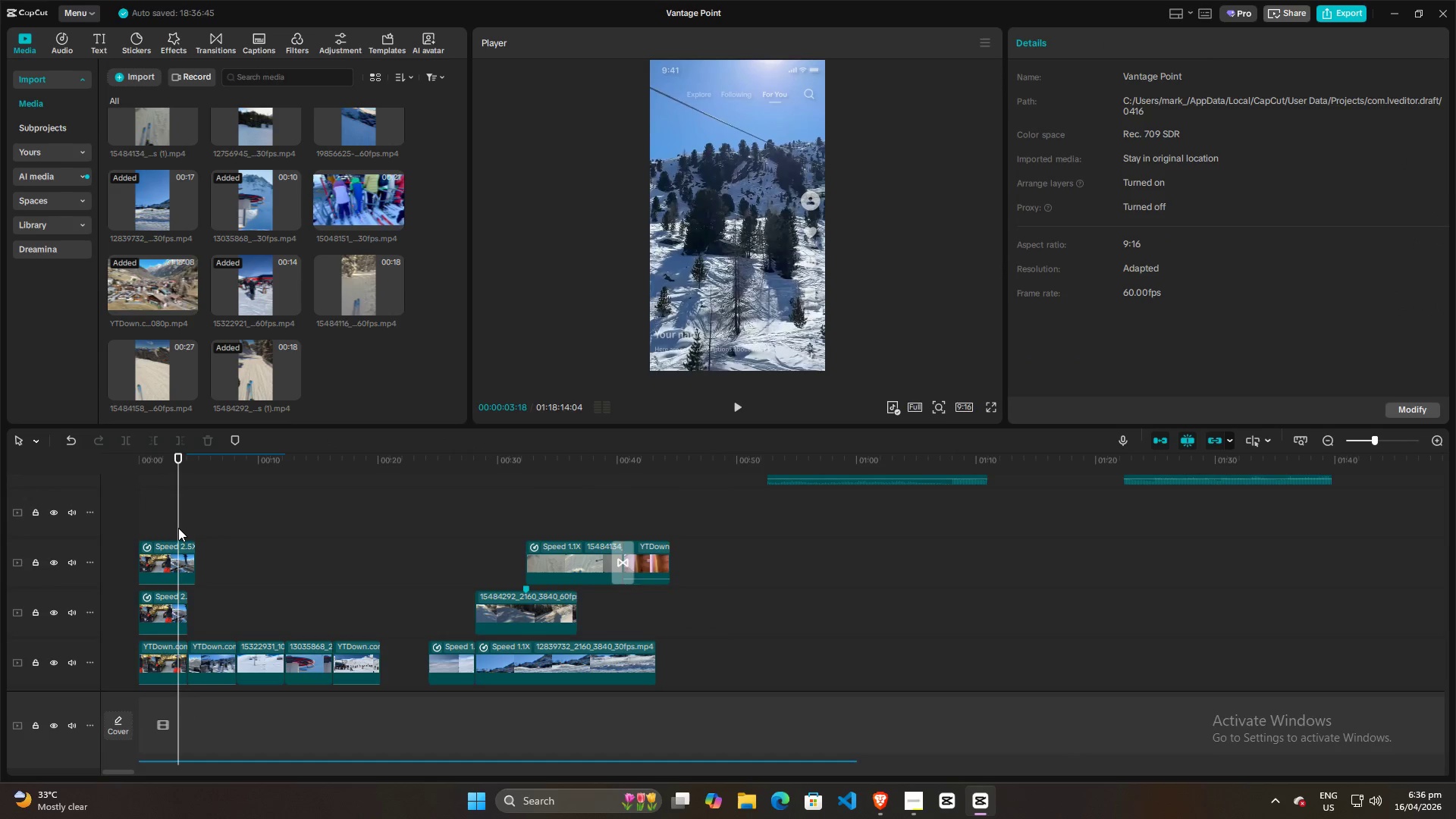 
key(Space)
 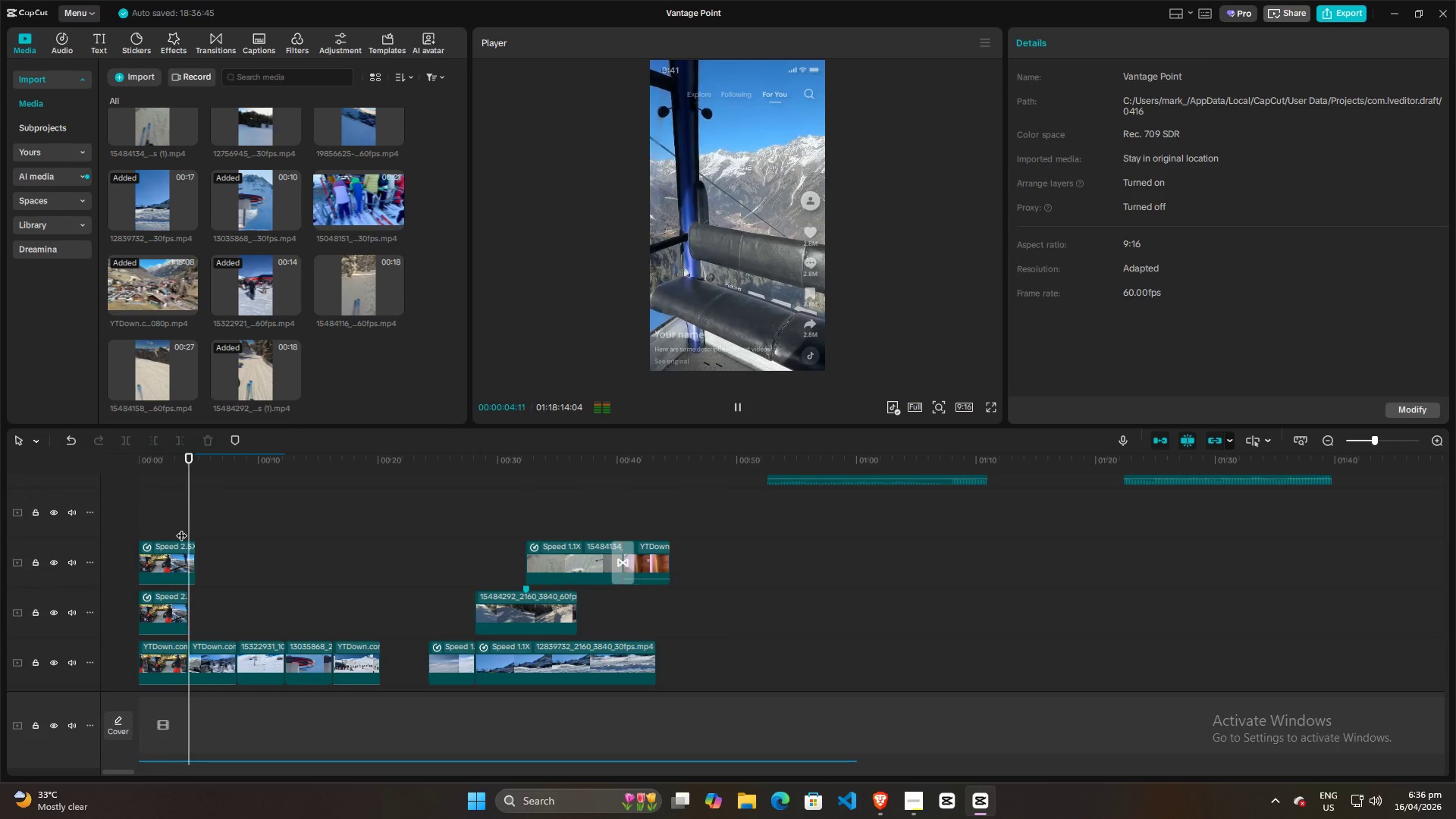 
key(Space)
 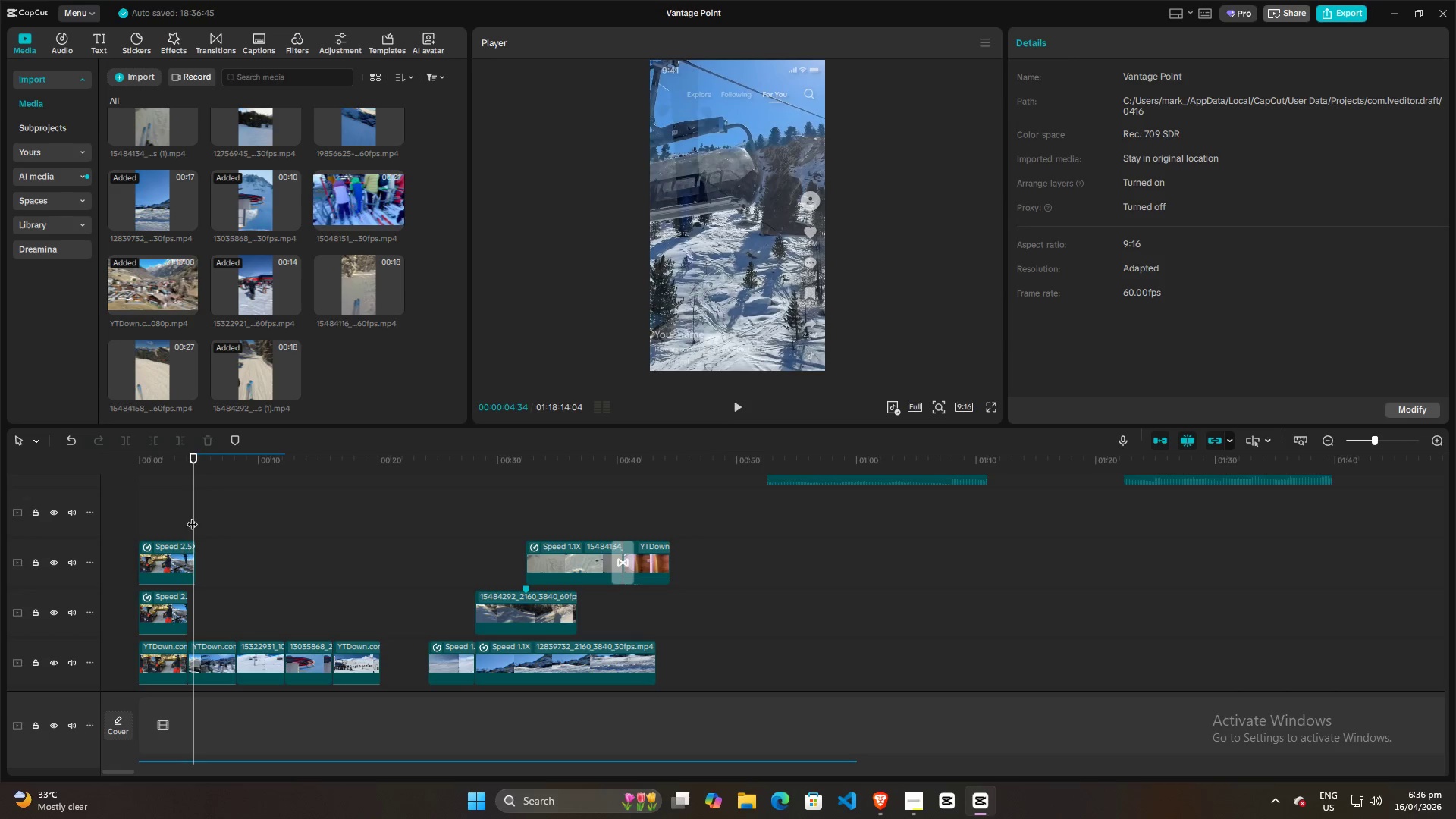 
left_click_drag(start_coordinate=[193, 516], to_coordinate=[190, 516])
 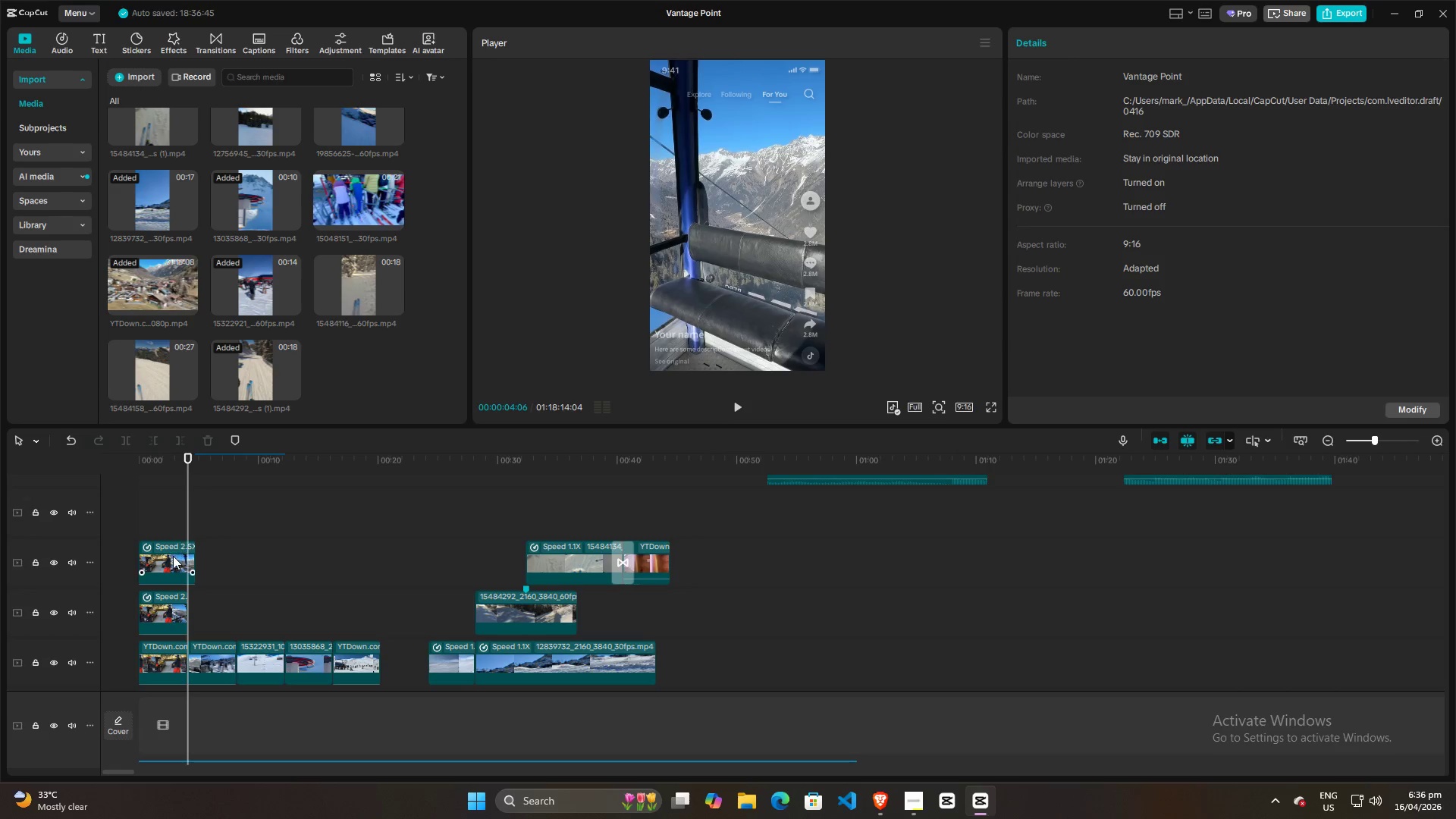 
left_click([173, 556])
 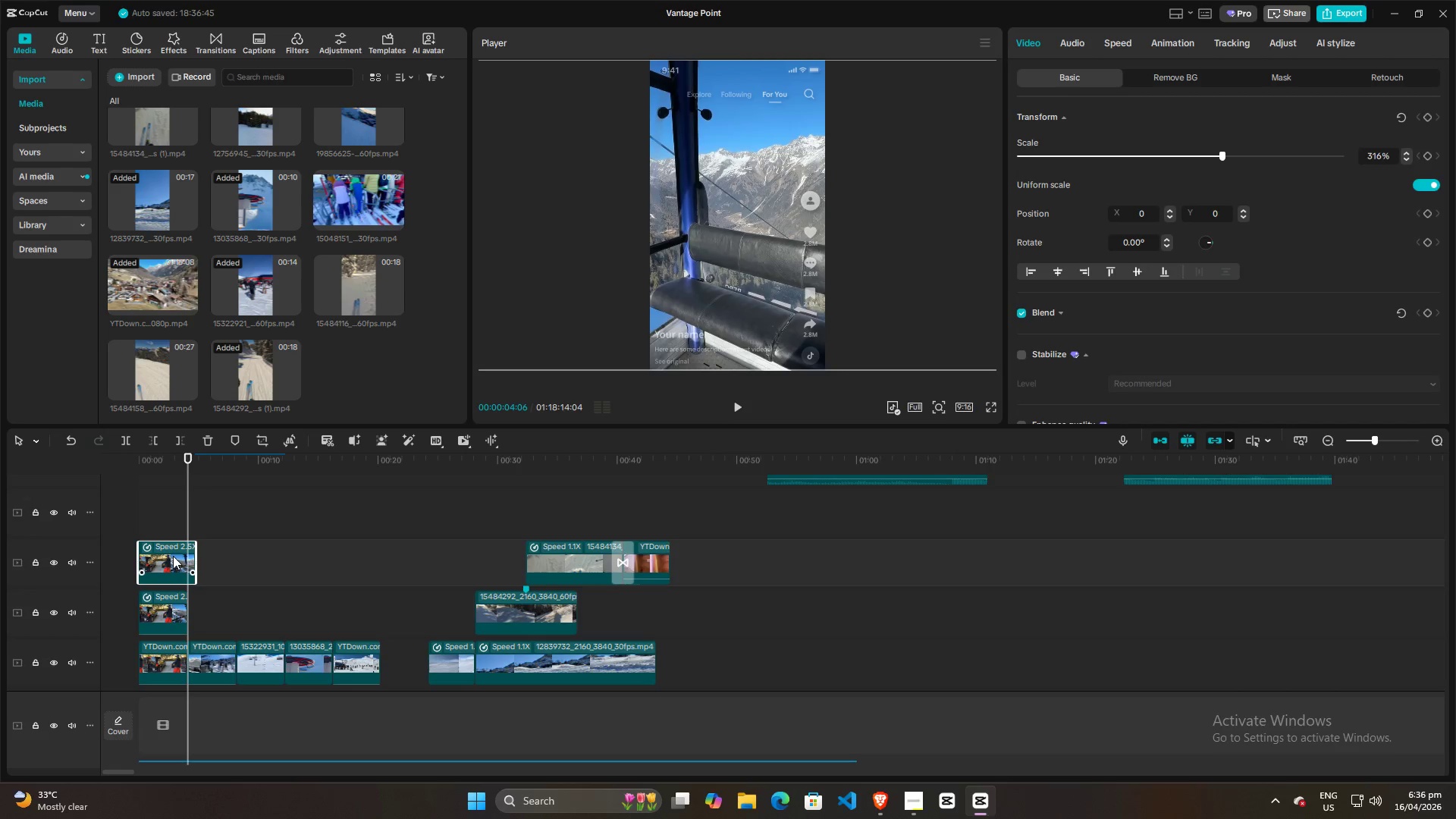 
key(W)
 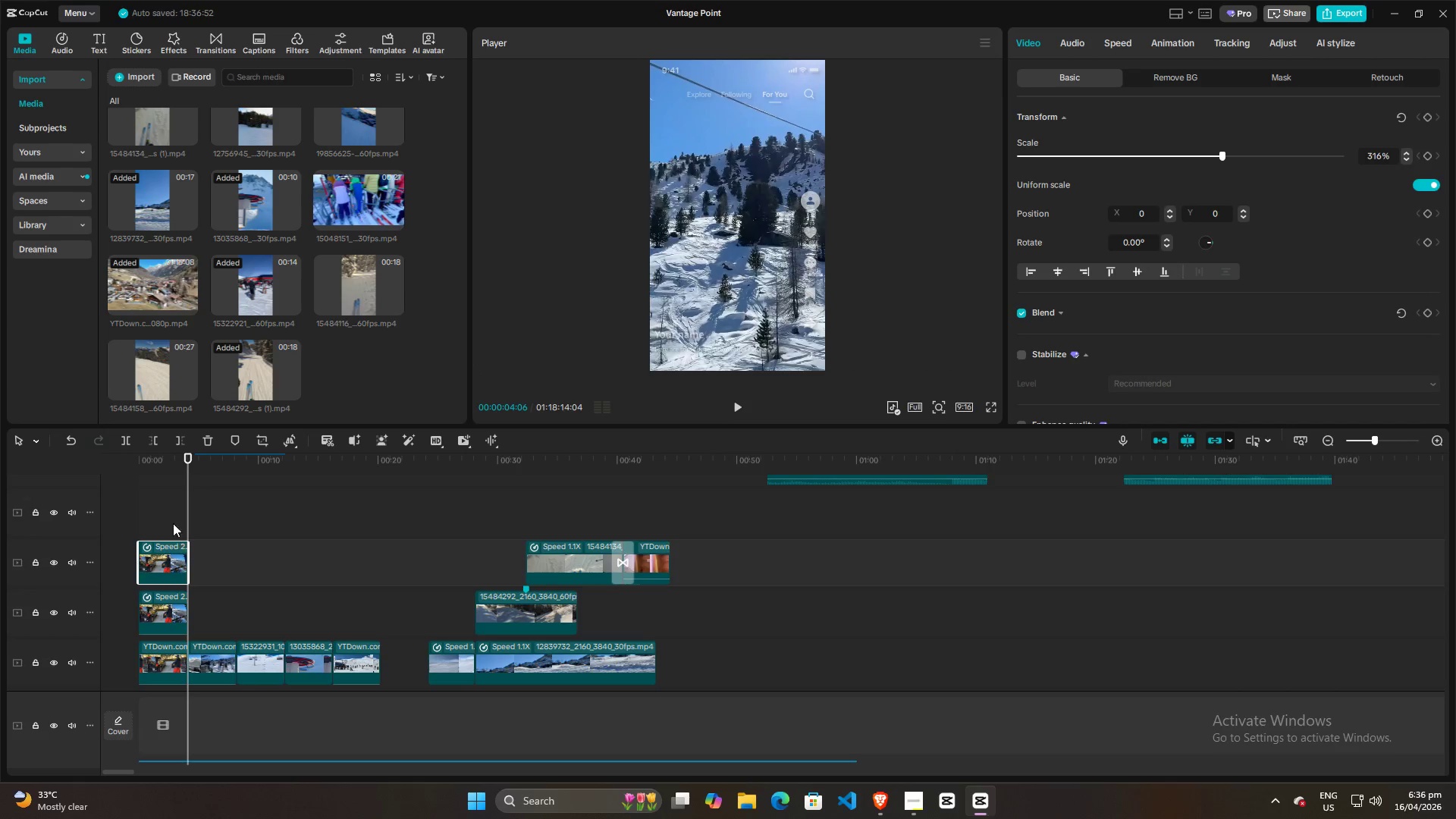 
left_click([151, 511])
 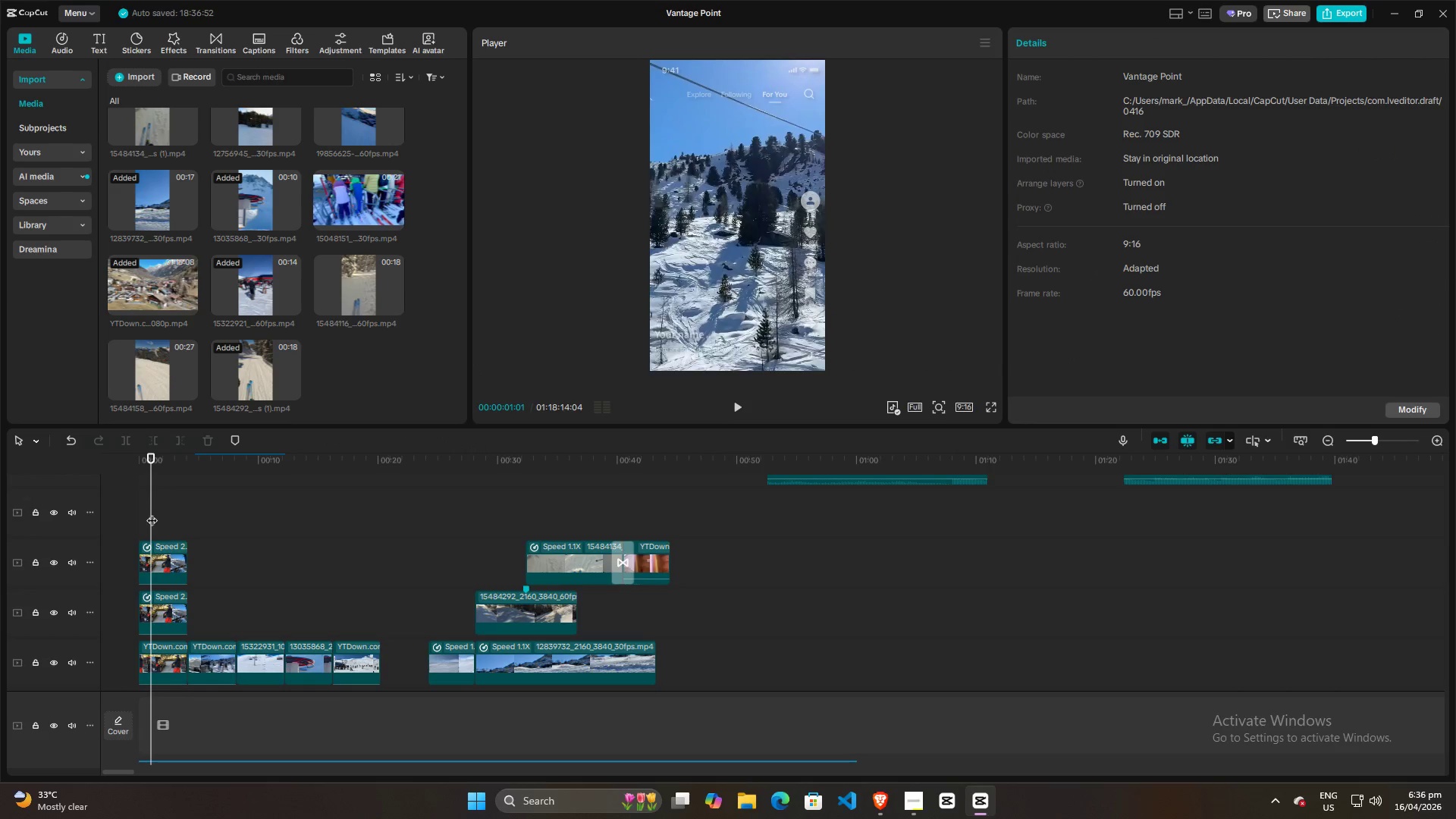 
left_click_drag(start_coordinate=[151, 513], to_coordinate=[126, 516])
 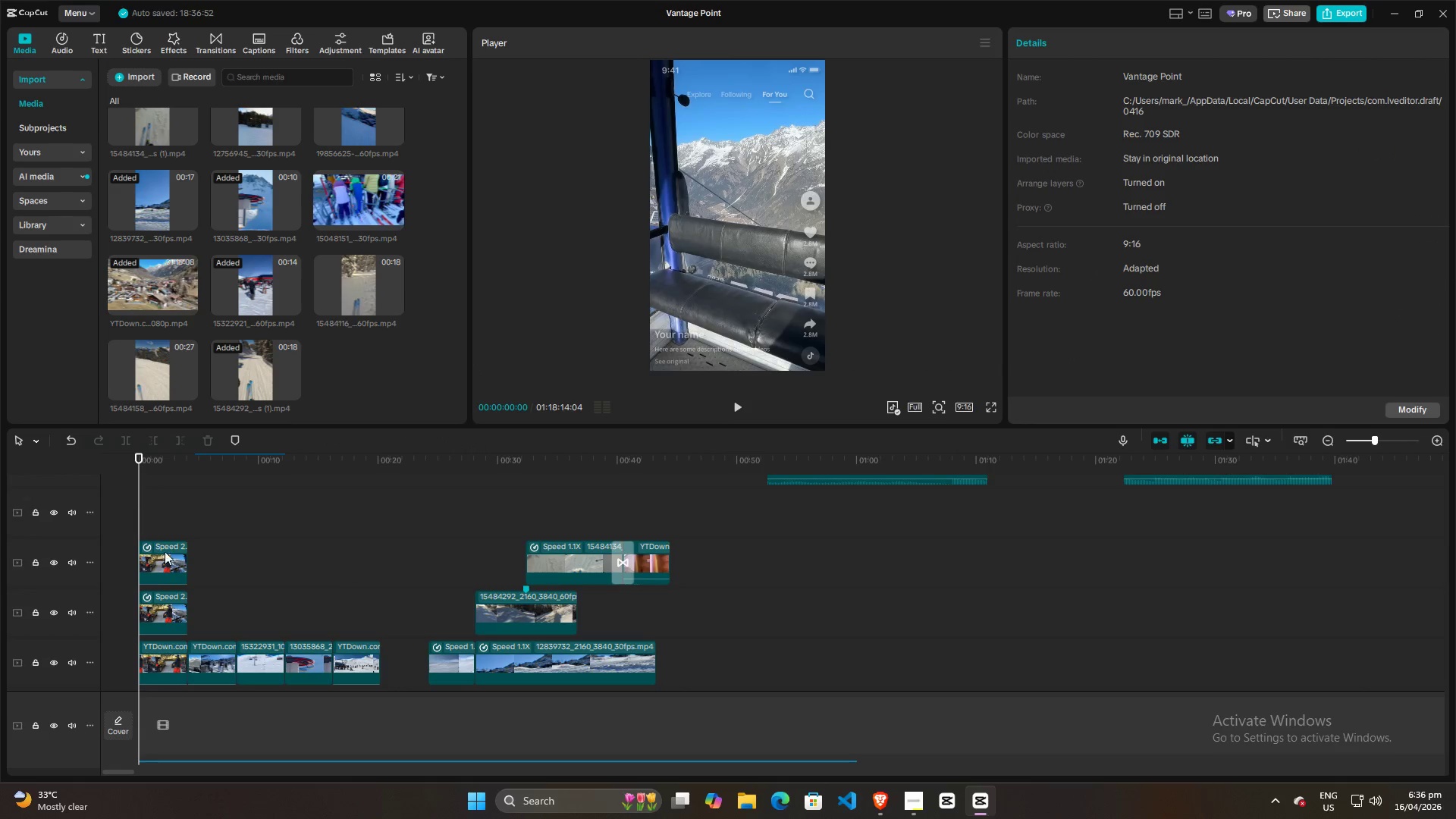 
key(Space)
 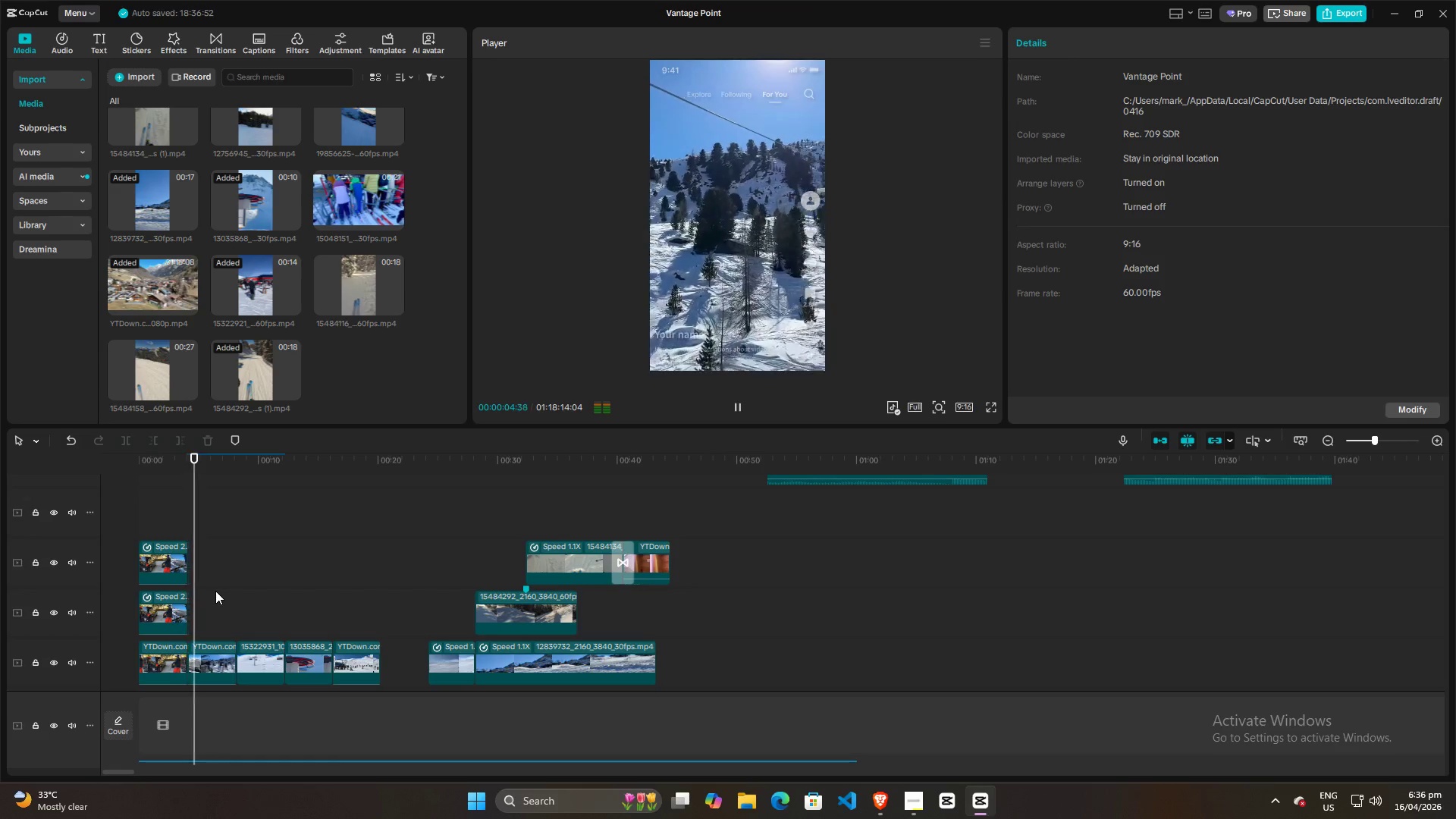 
wait(6.26)
 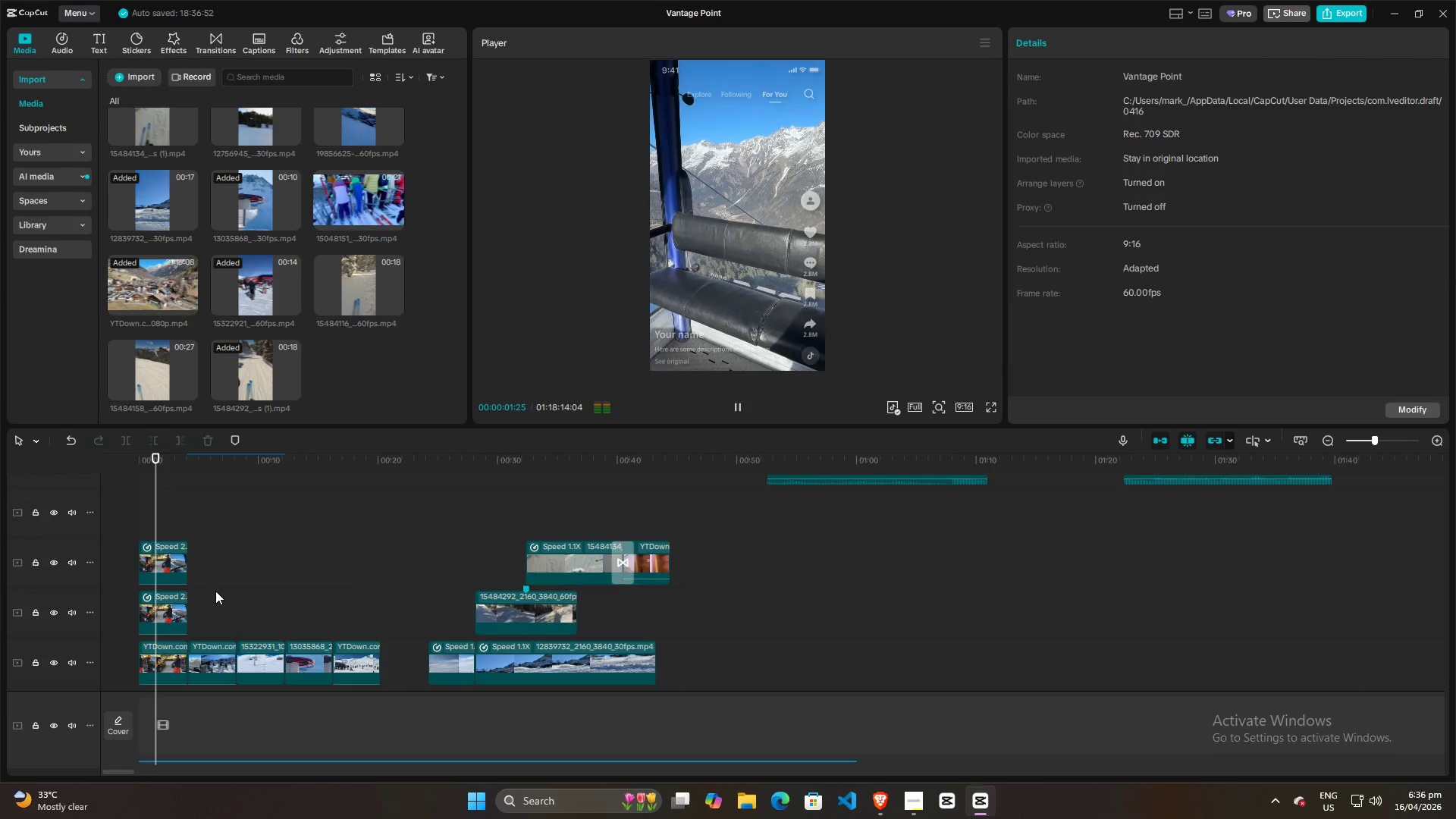 
key(Space)
 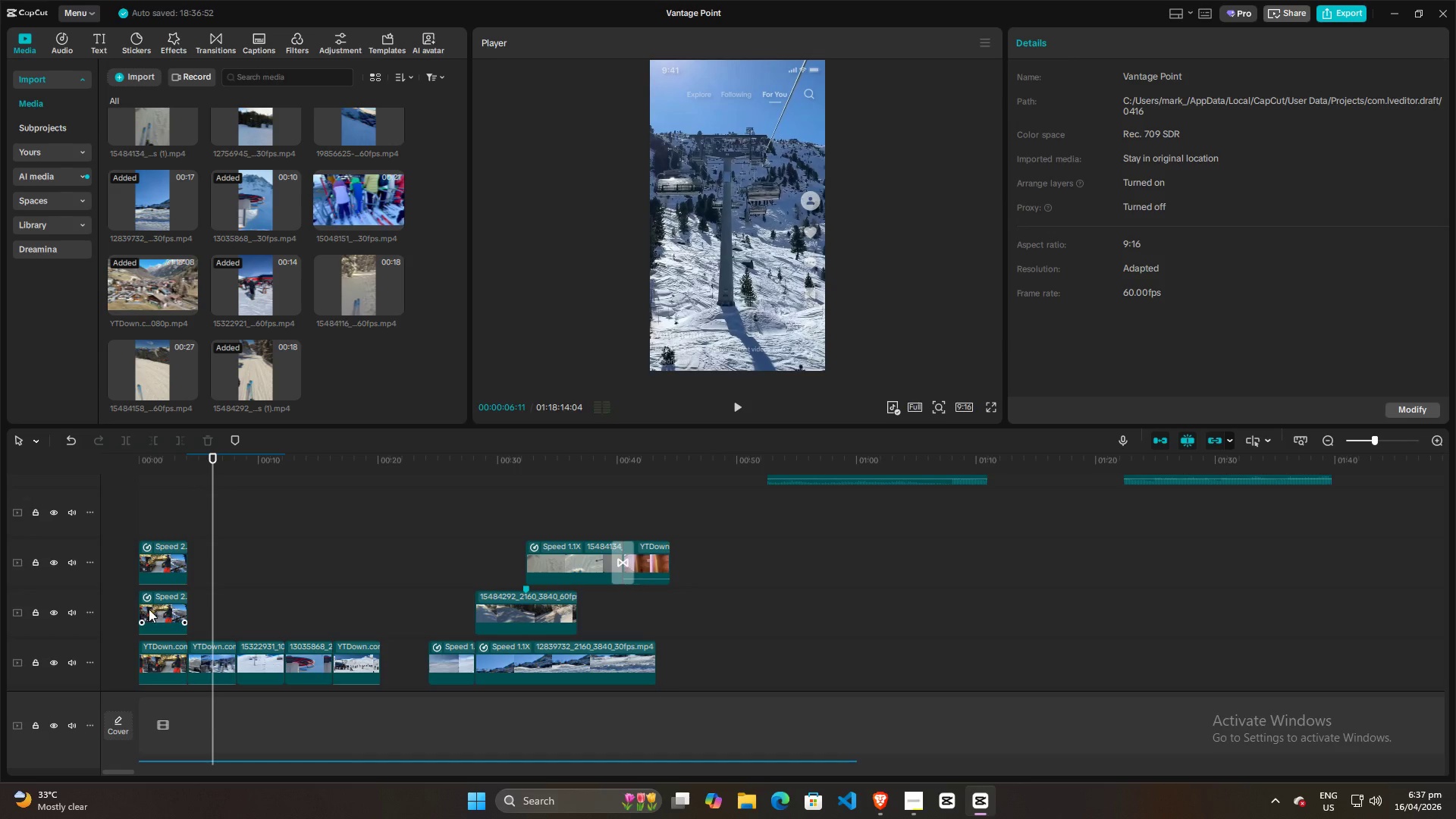 
left_click([149, 609])
 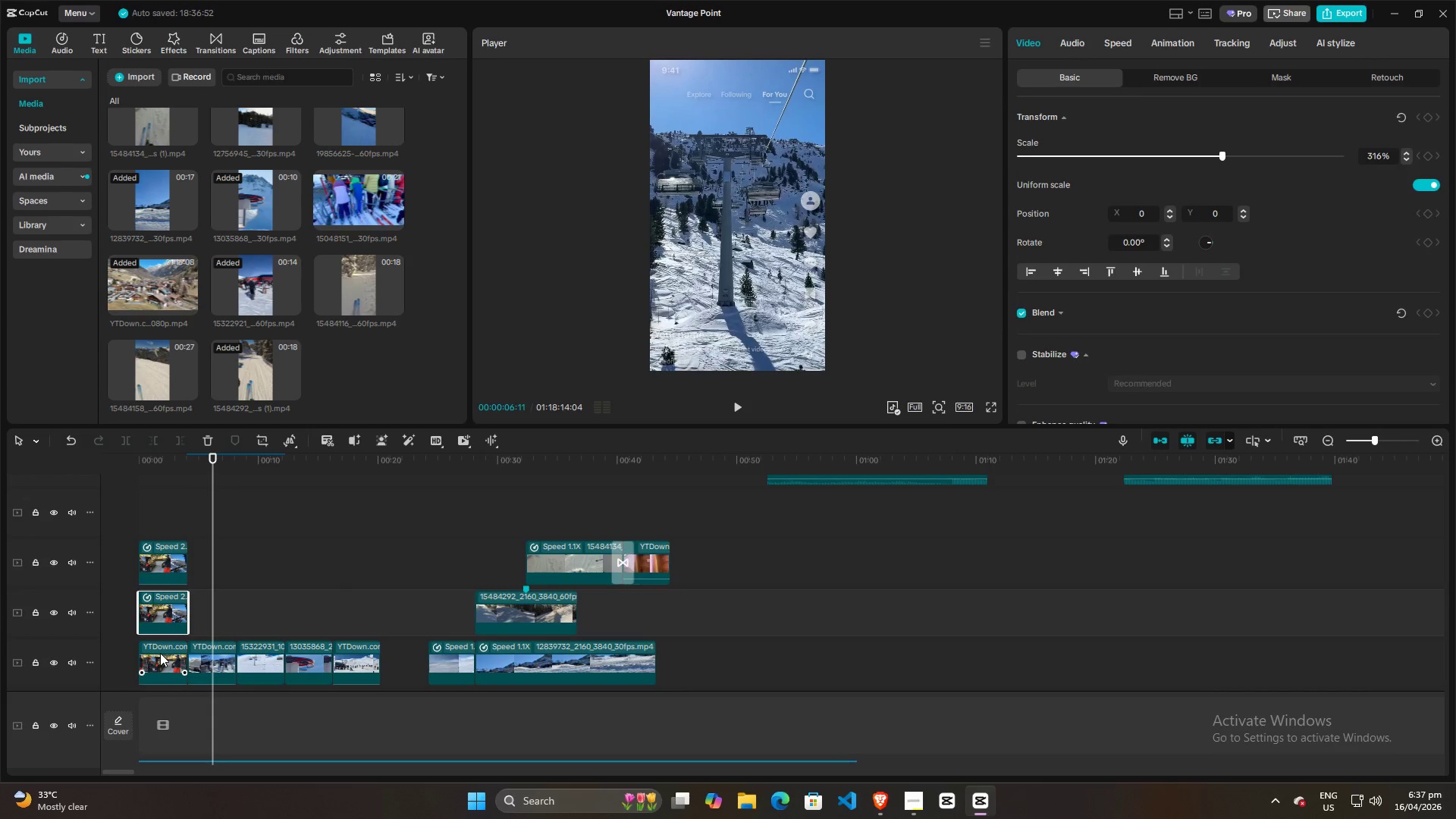 
key(Backspace)
 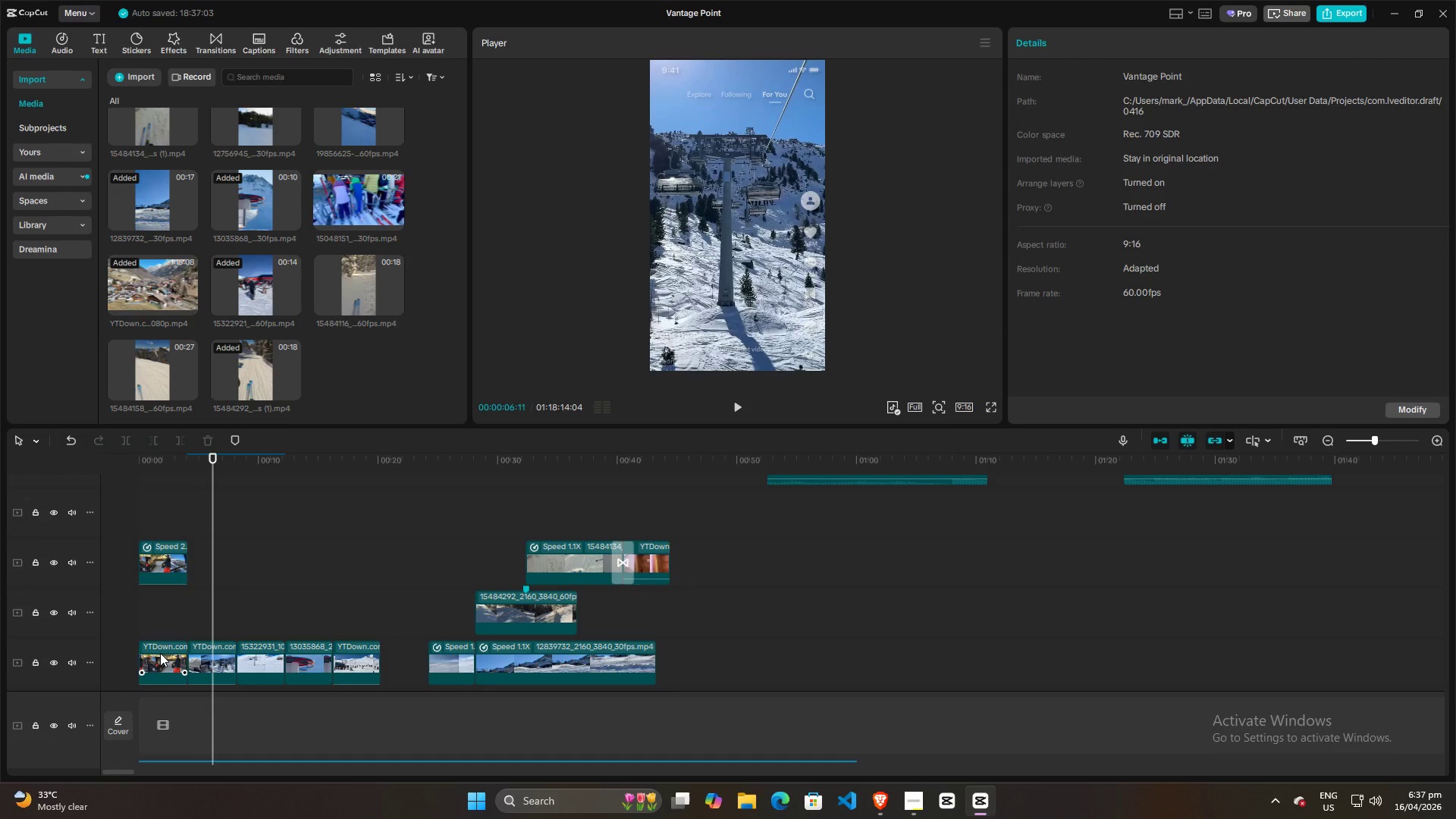 
left_click([160, 653])
 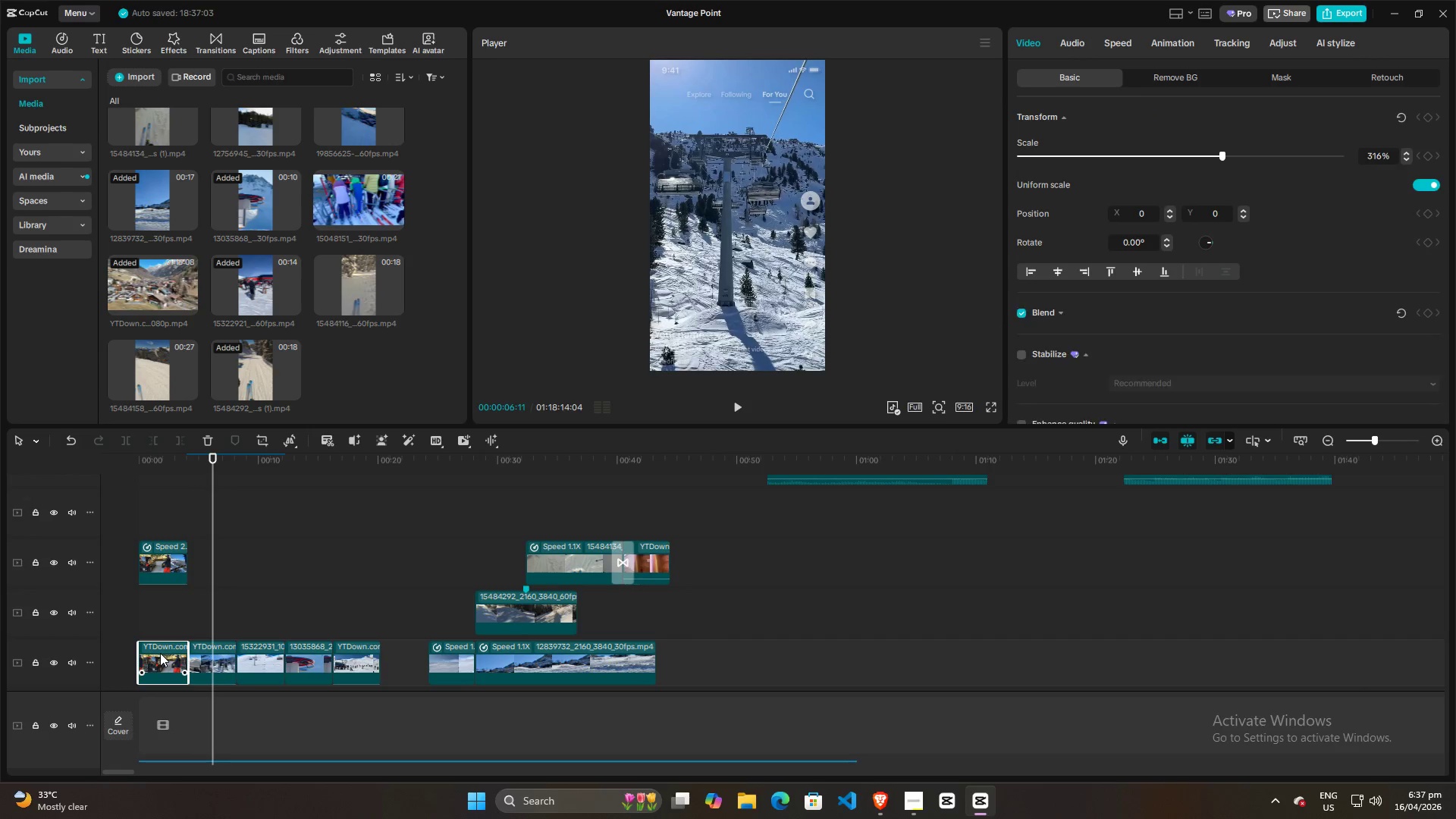 
key(Backspace)
 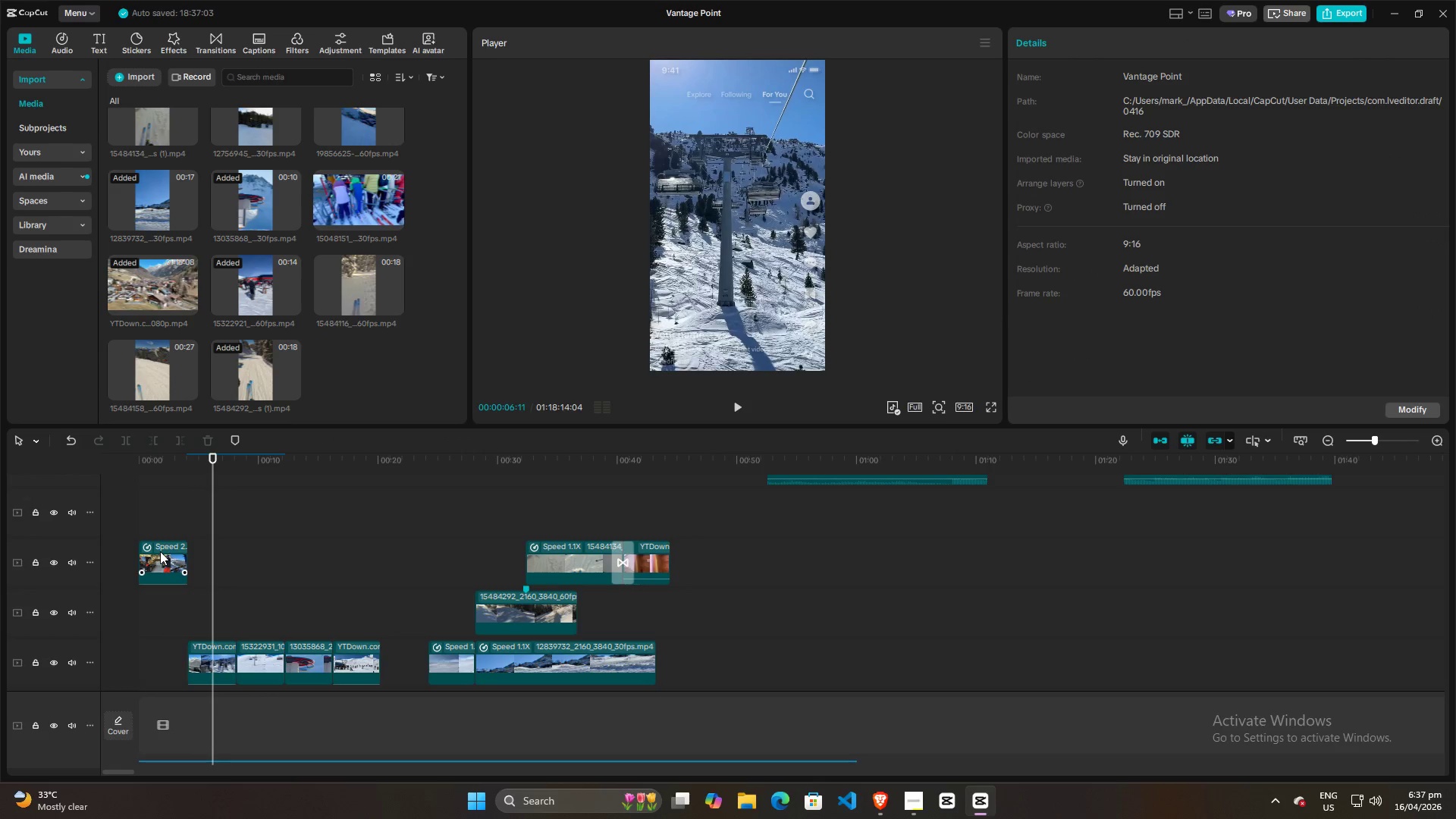 
left_click_drag(start_coordinate=[160, 551], to_coordinate=[160, 657])
 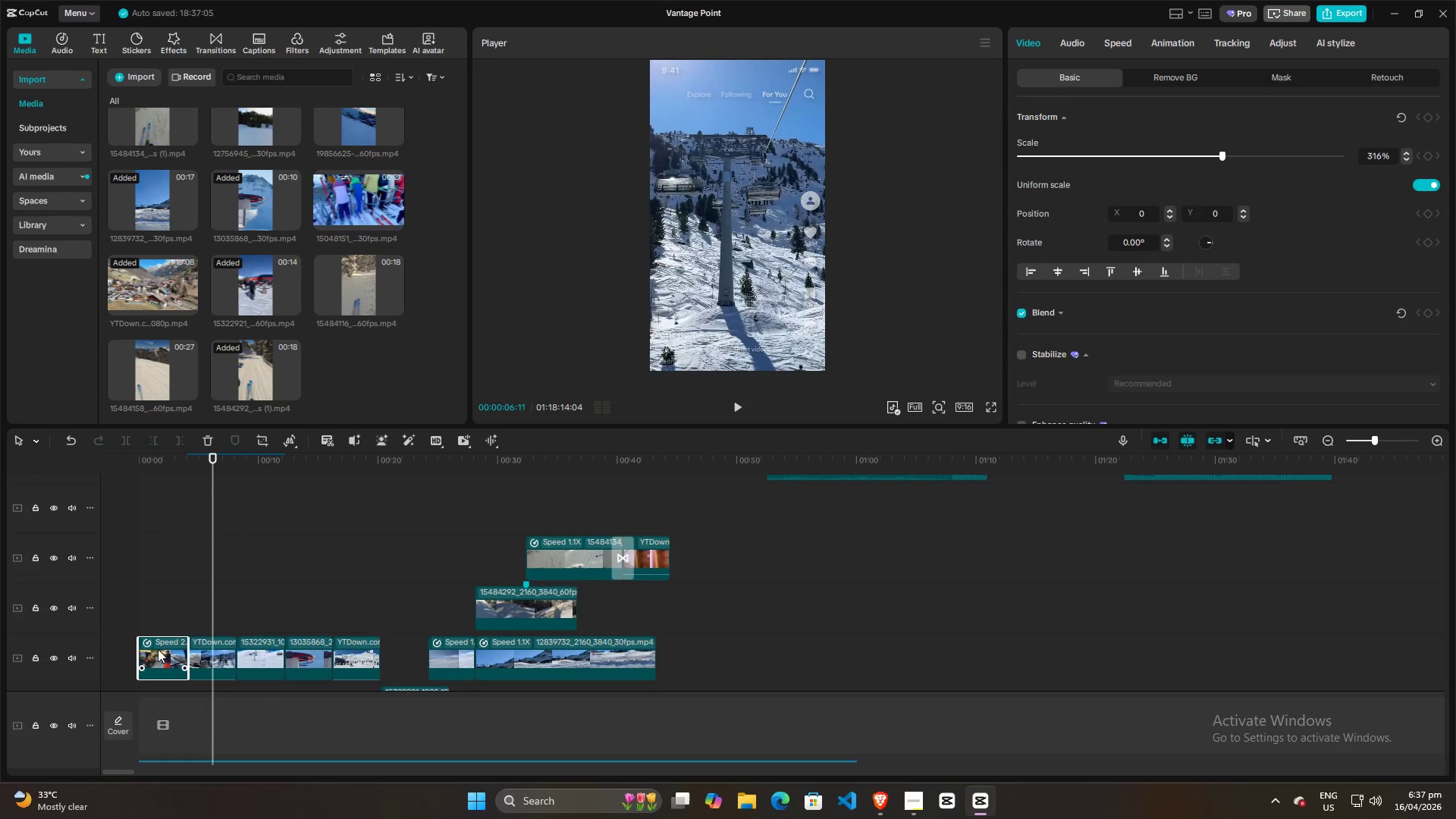 
left_click_drag(start_coordinate=[158, 651], to_coordinate=[148, 651])
 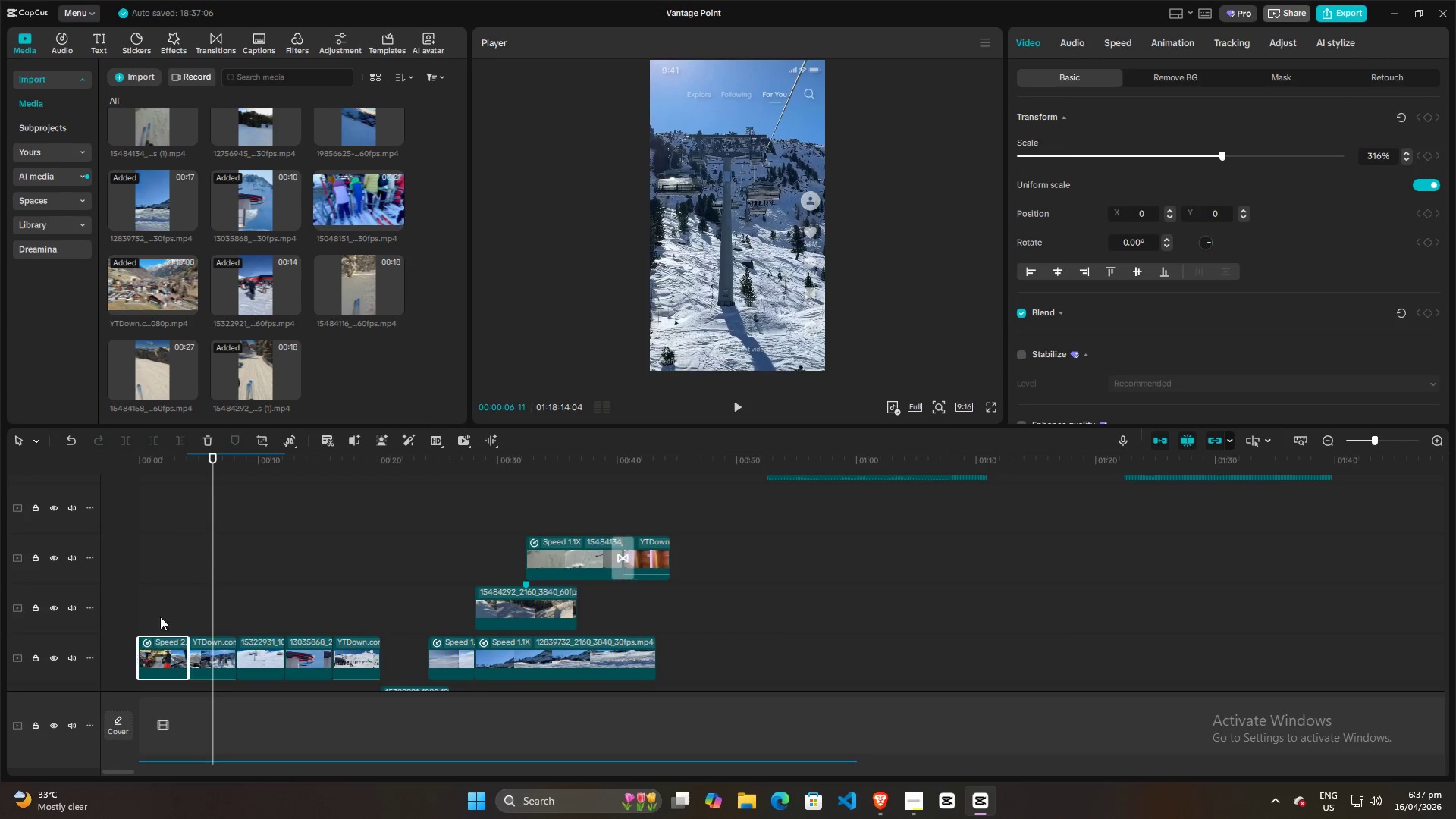 
left_click([155, 601])
 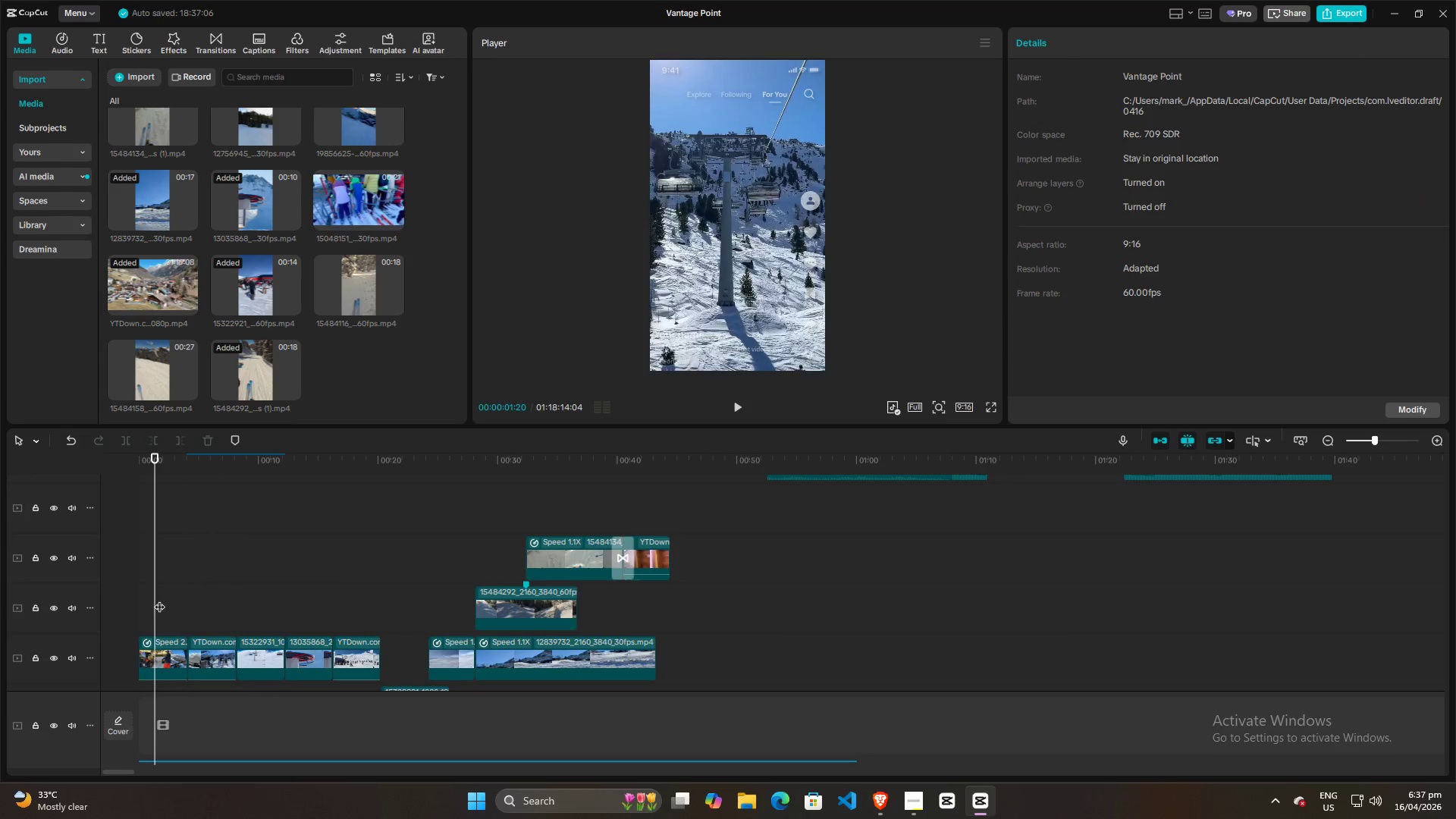 
left_click_drag(start_coordinate=[159, 599], to_coordinate=[136, 599])
 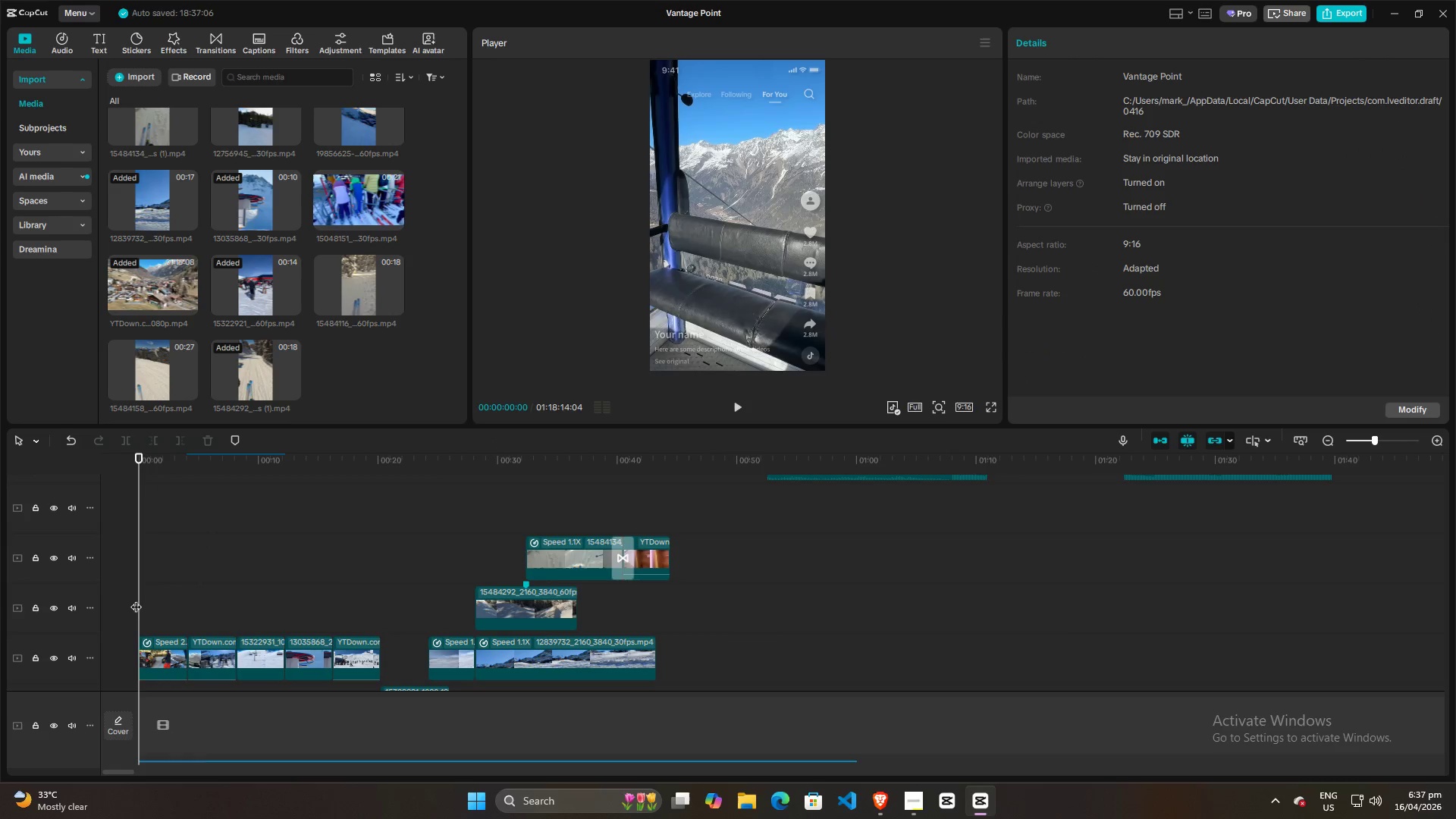 
key(Space)
 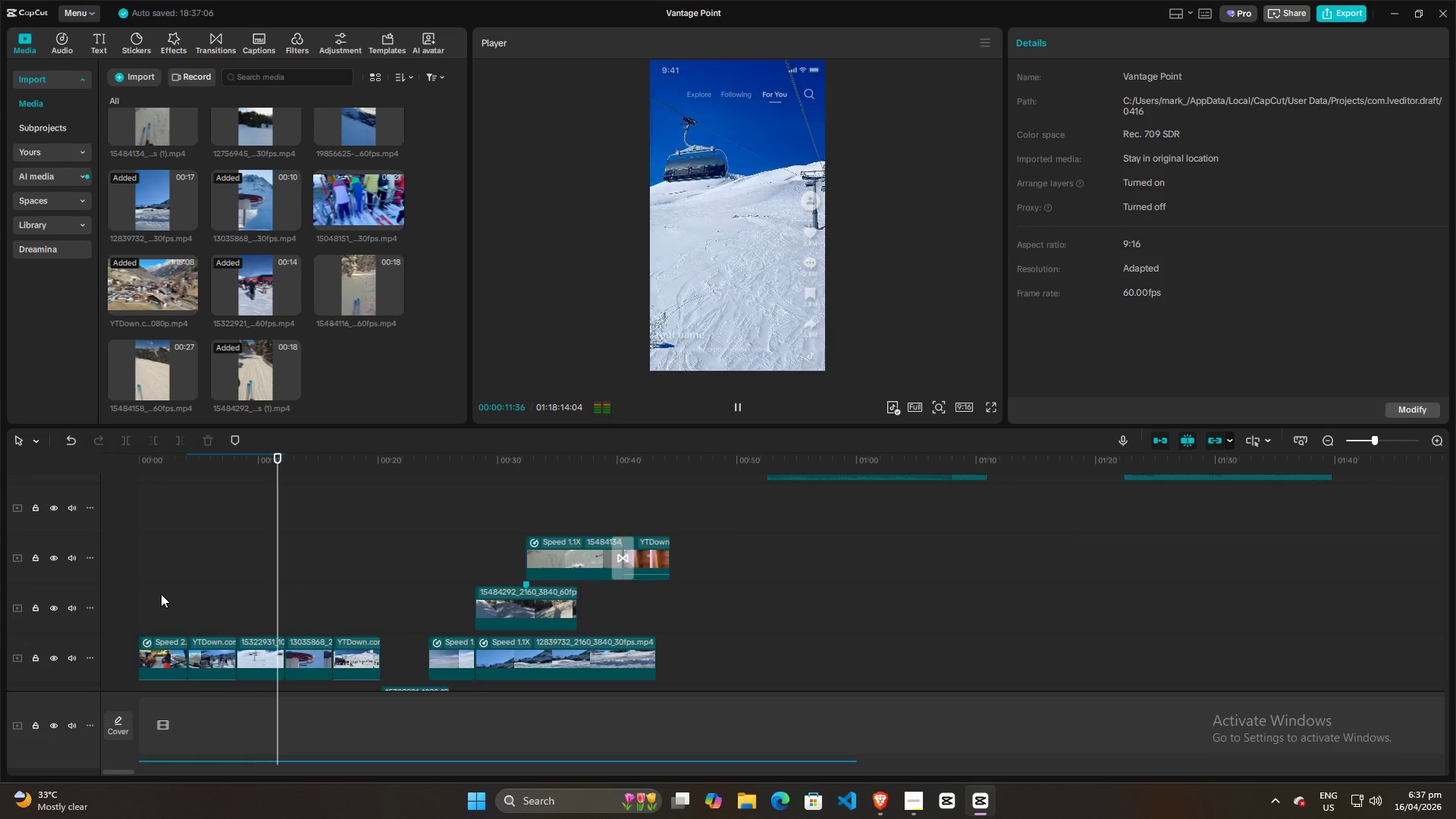 
wait(16.69)
 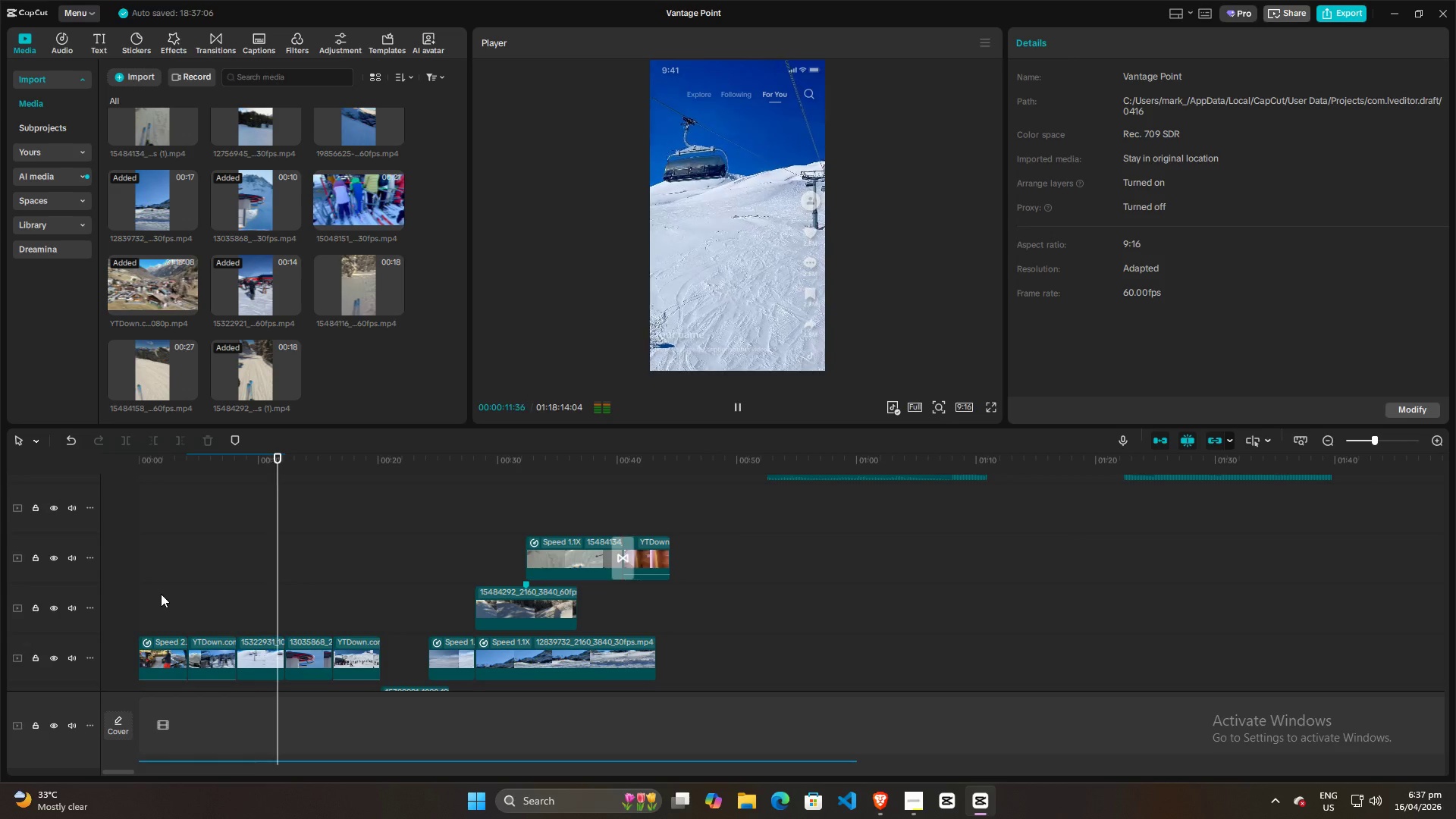 
key(Space)
 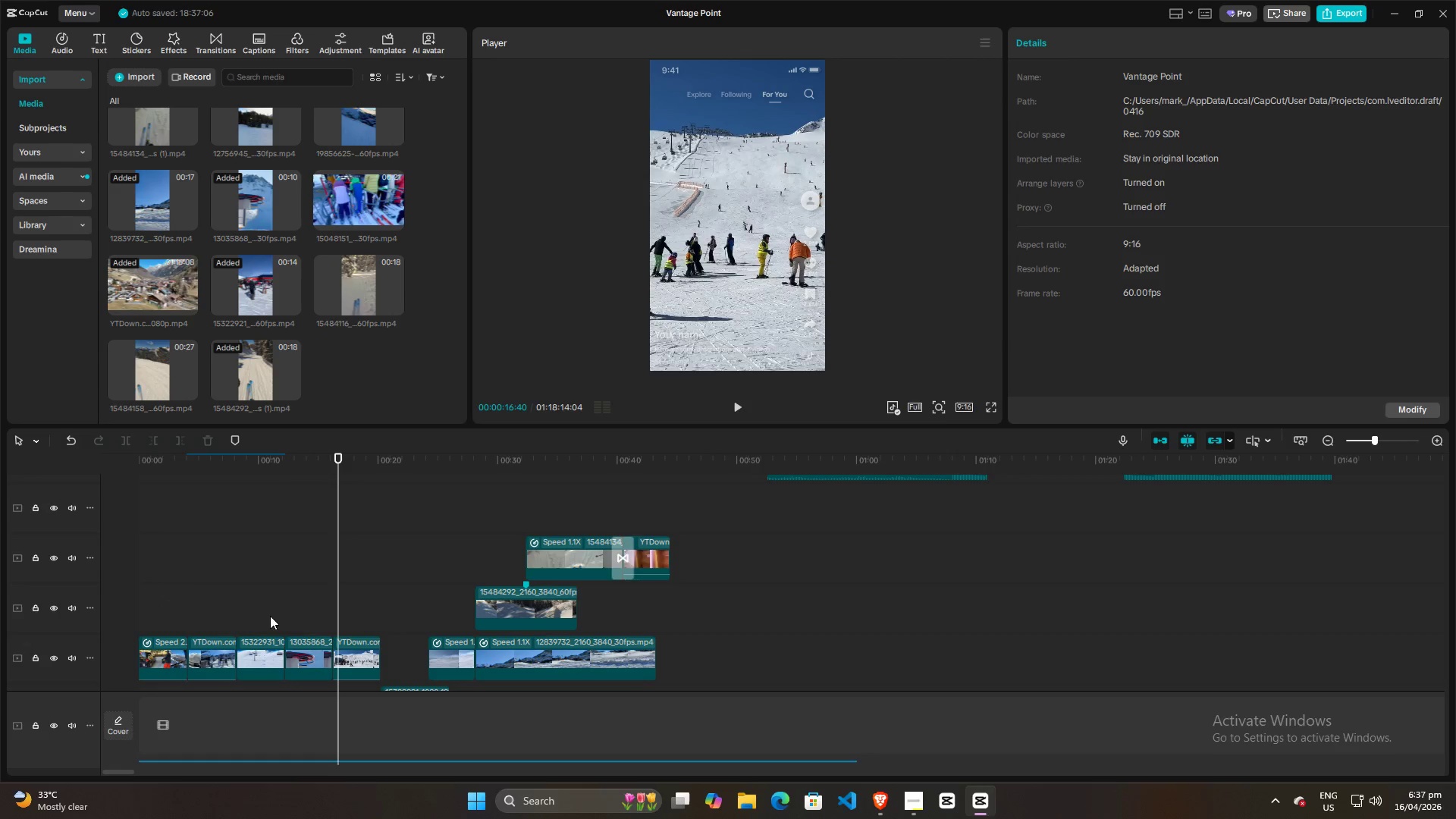 
left_click([314, 654])
 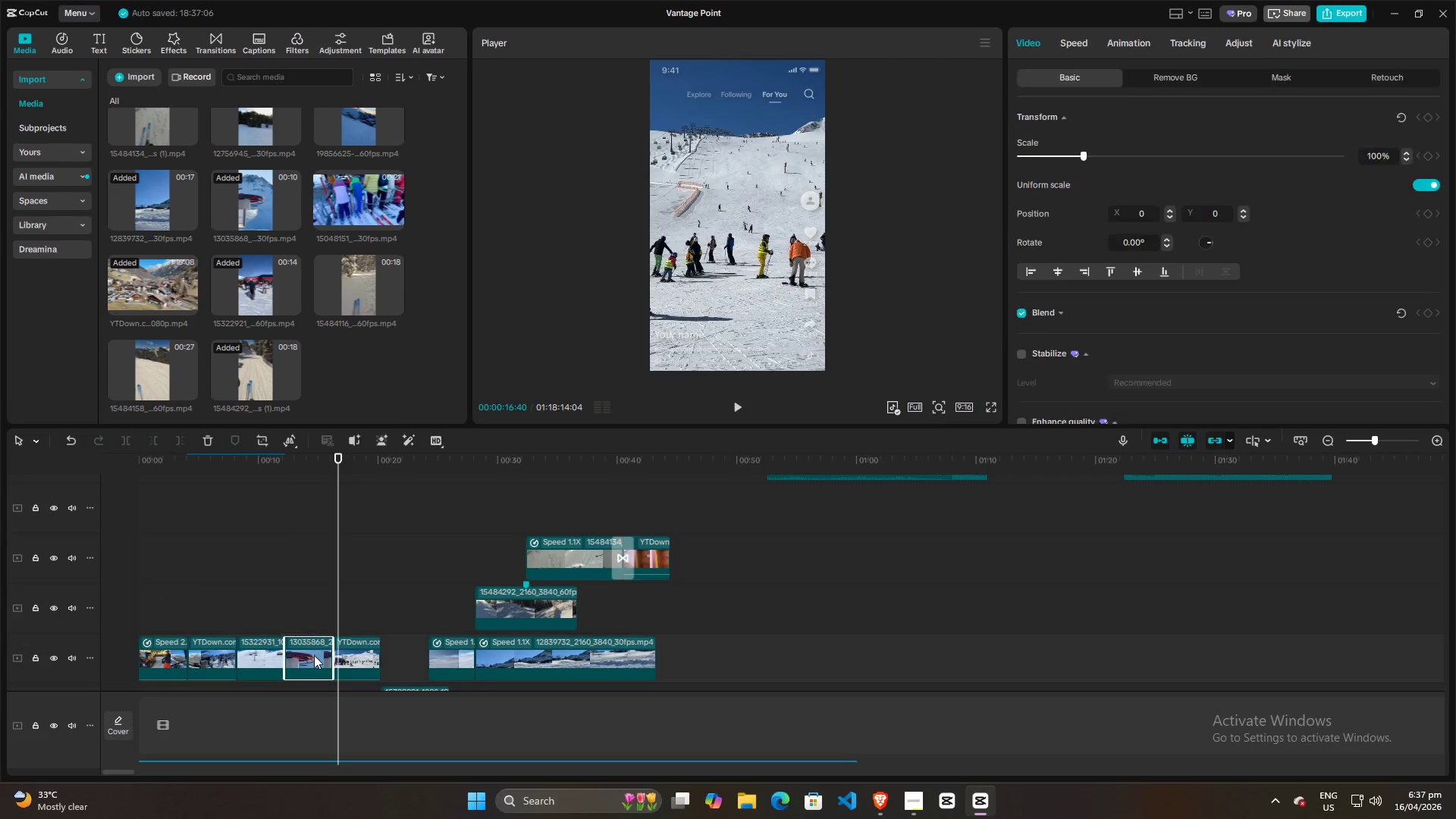 
hold_key(key=AltLeft, duration=0.73)
left_click_drag(start_coordinate=[310, 658], to_coordinate=[323, 579])
 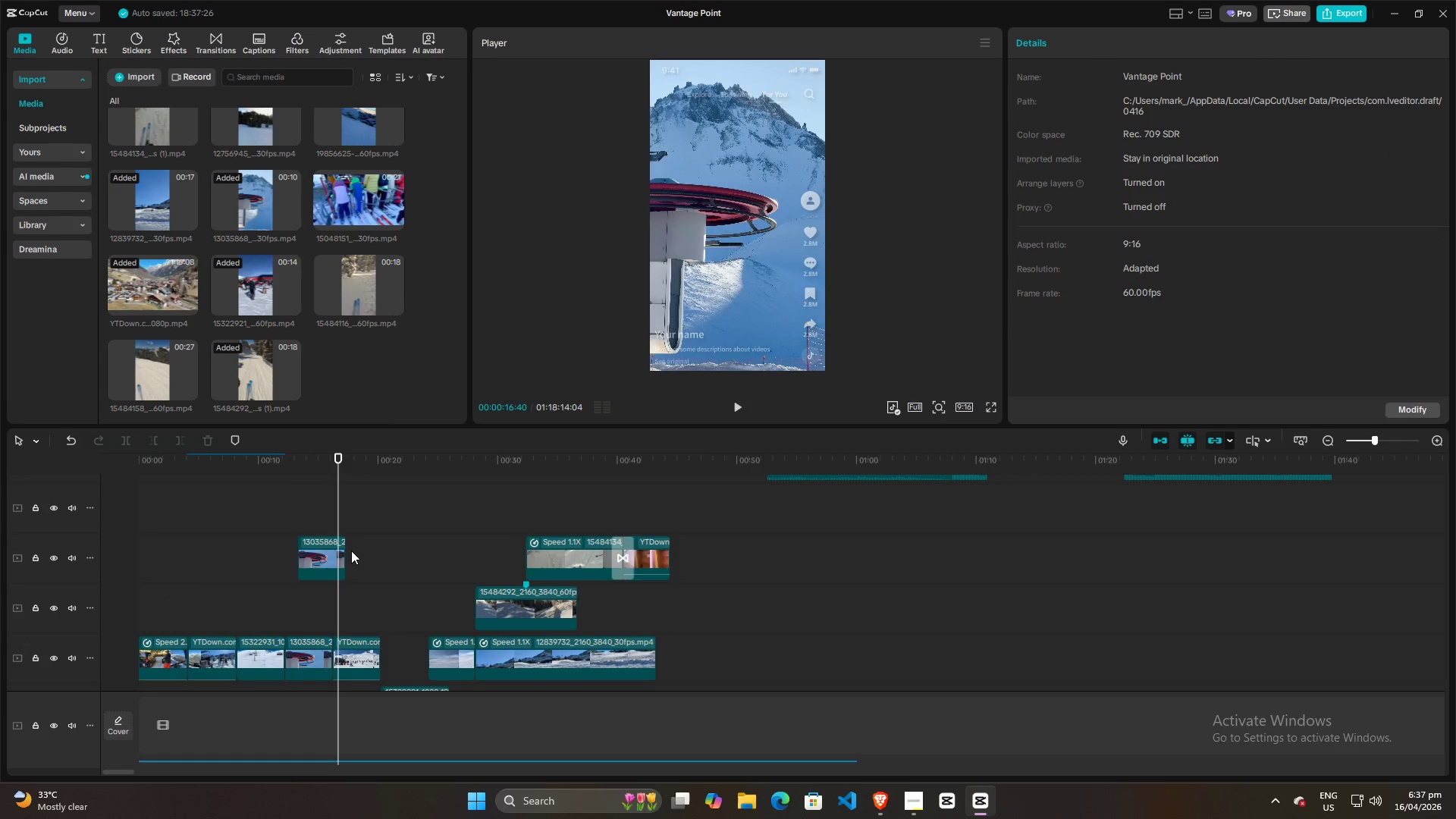 
left_click_drag(start_coordinate=[346, 551], to_coordinate=[463, 546])
 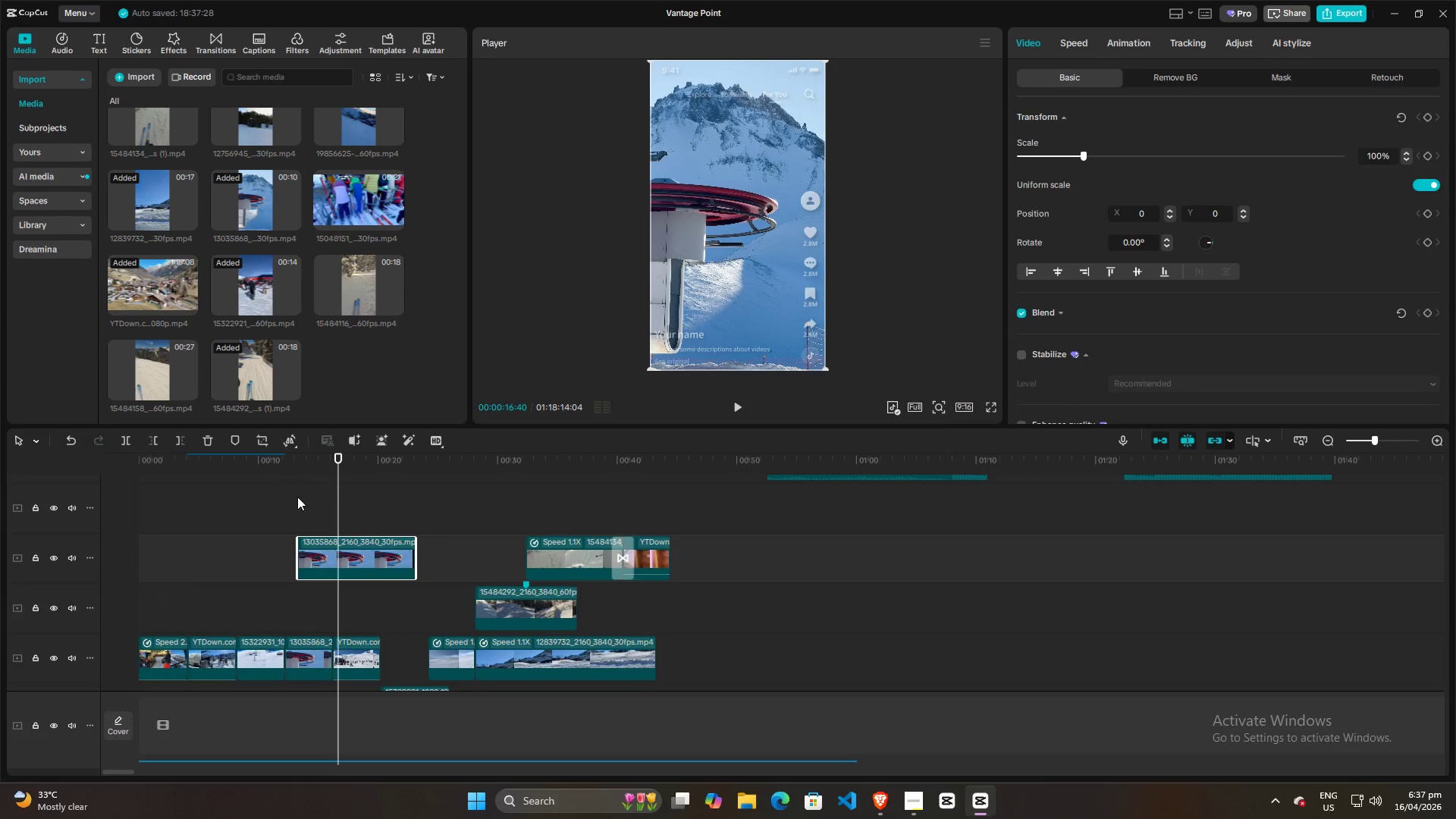 
left_click([302, 497])
 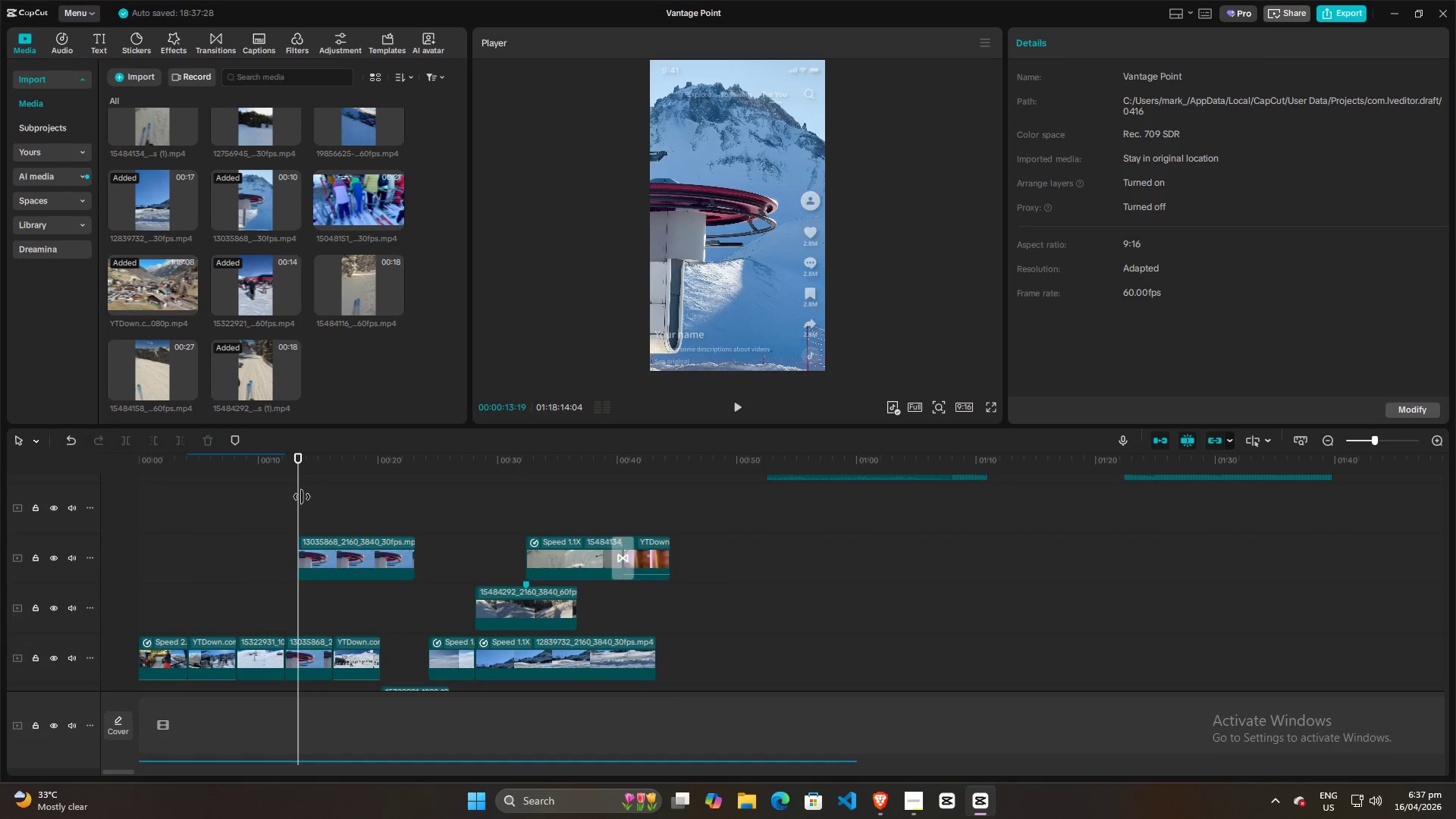 
key(Space)
 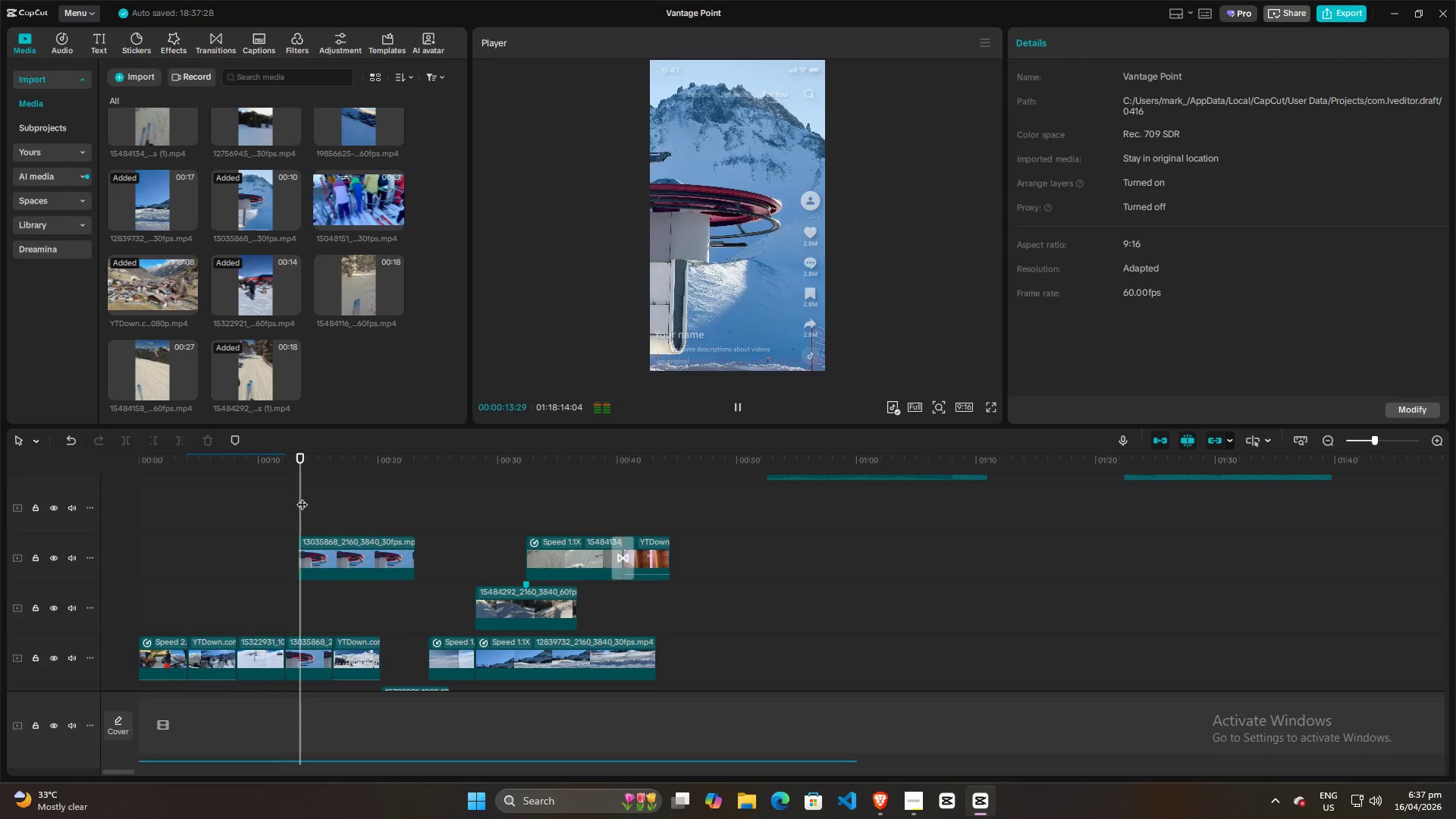 
left_click([327, 501])
 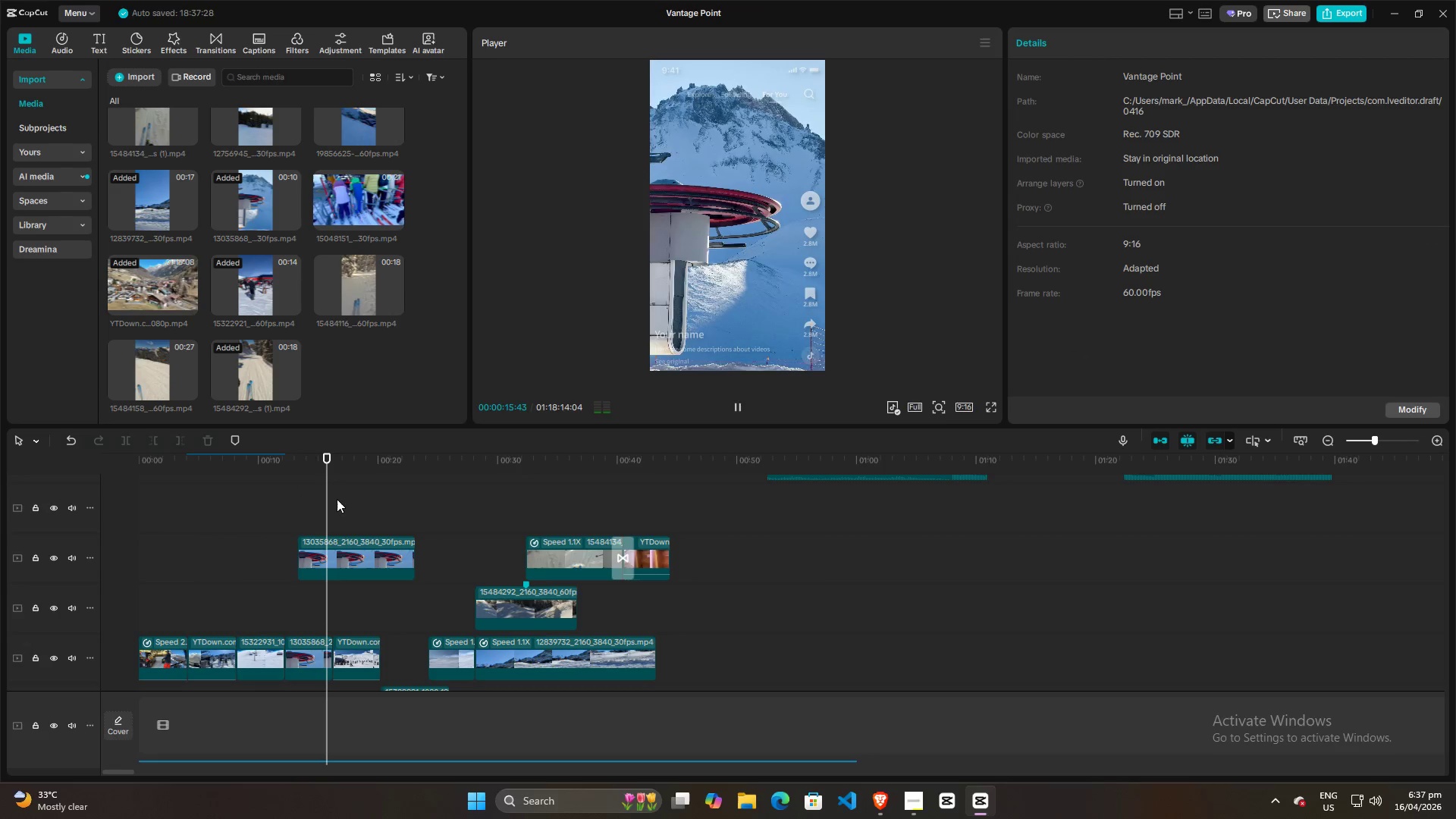 
key(Space)
 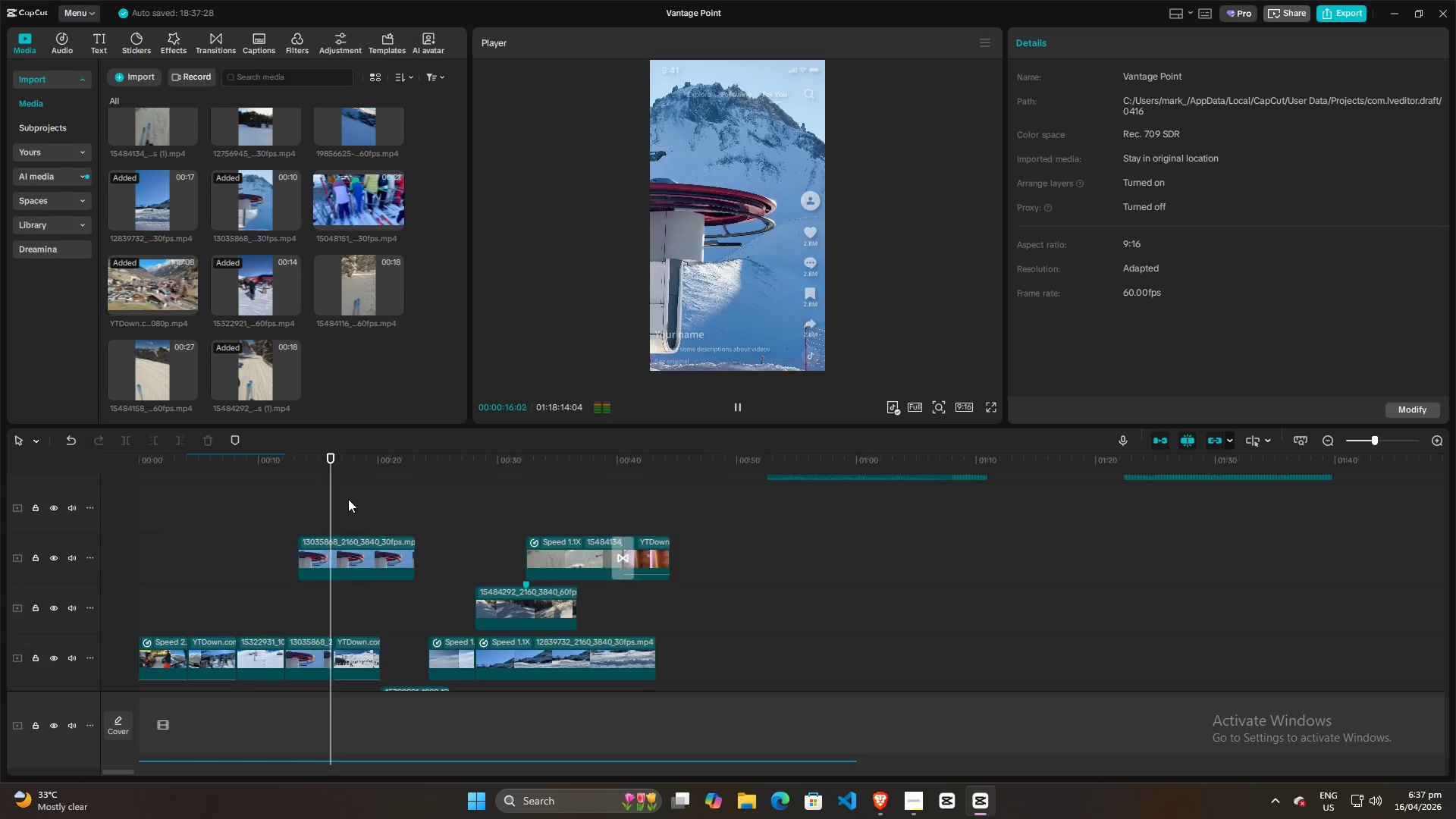 
left_click([348, 499])
 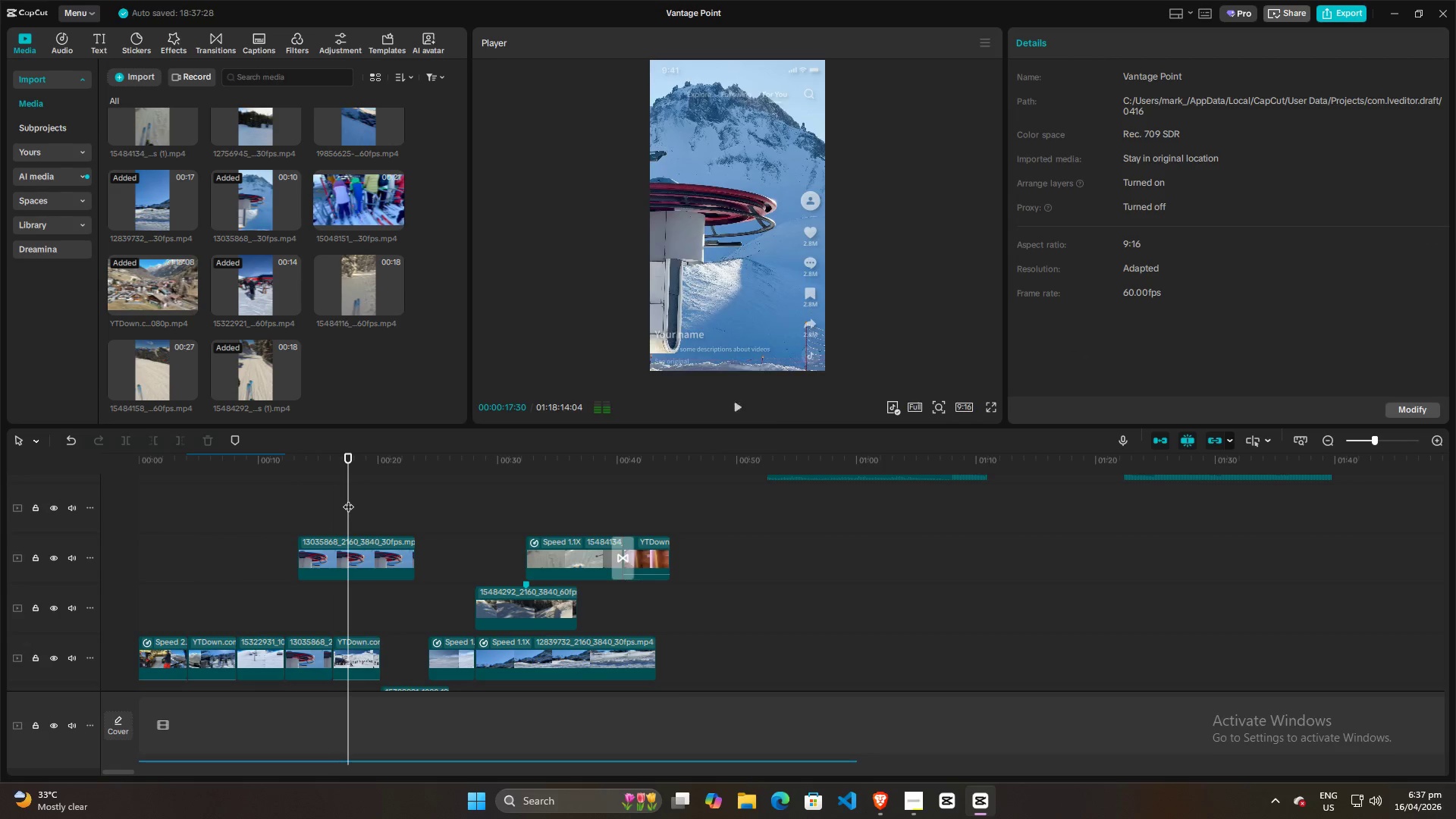 
key(Space)
 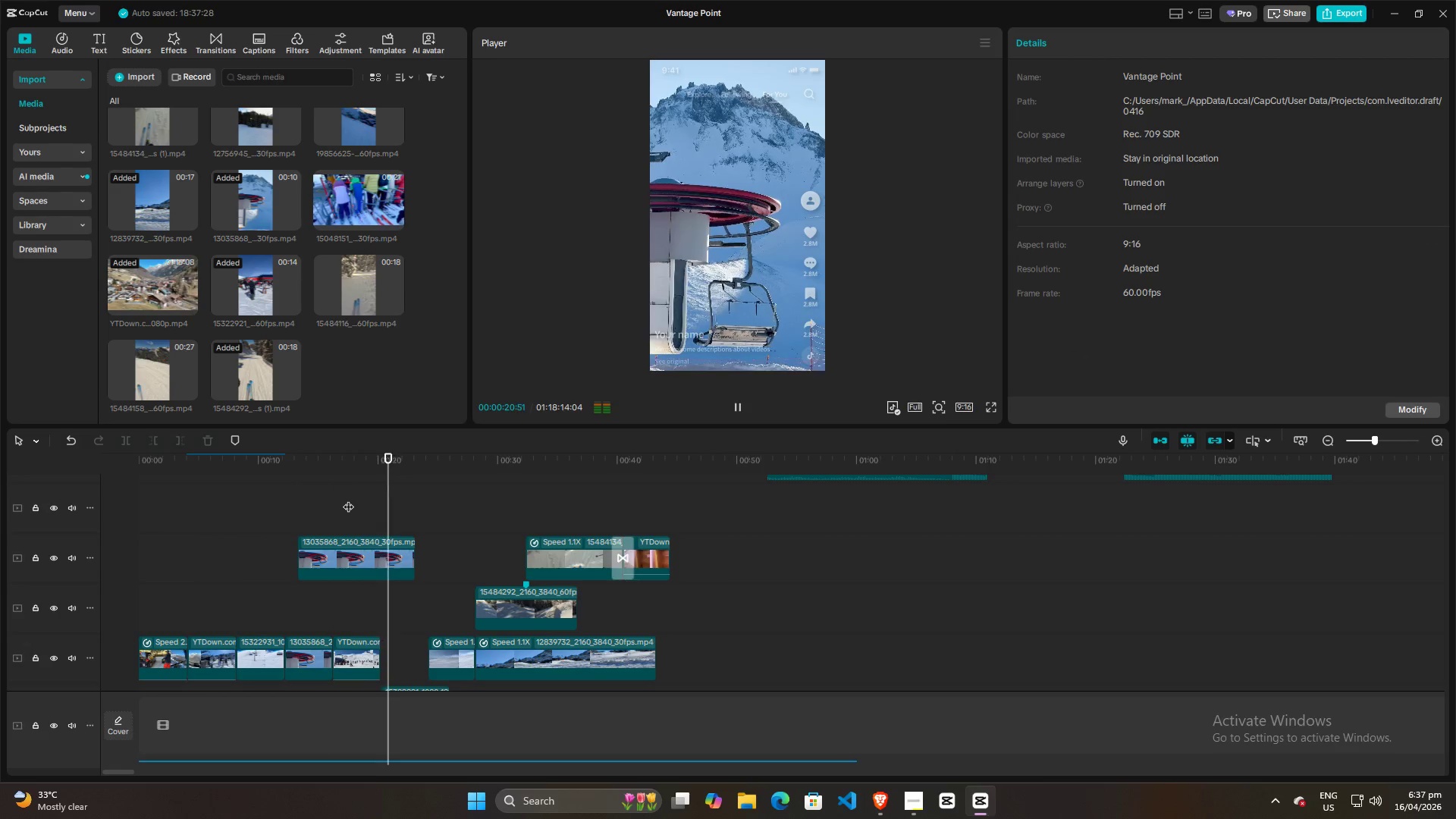 
key(Space)
 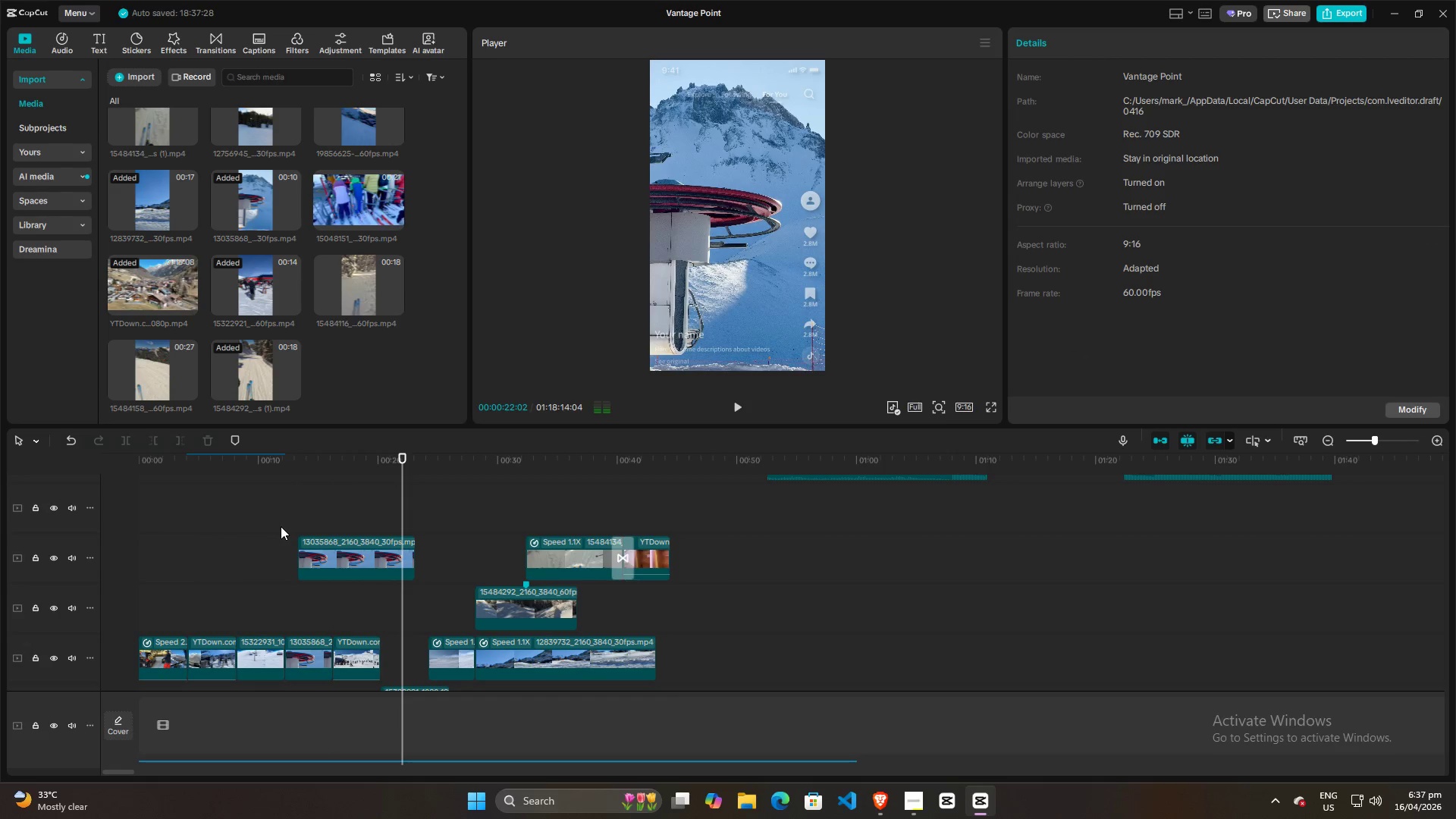 
left_click([281, 526])
 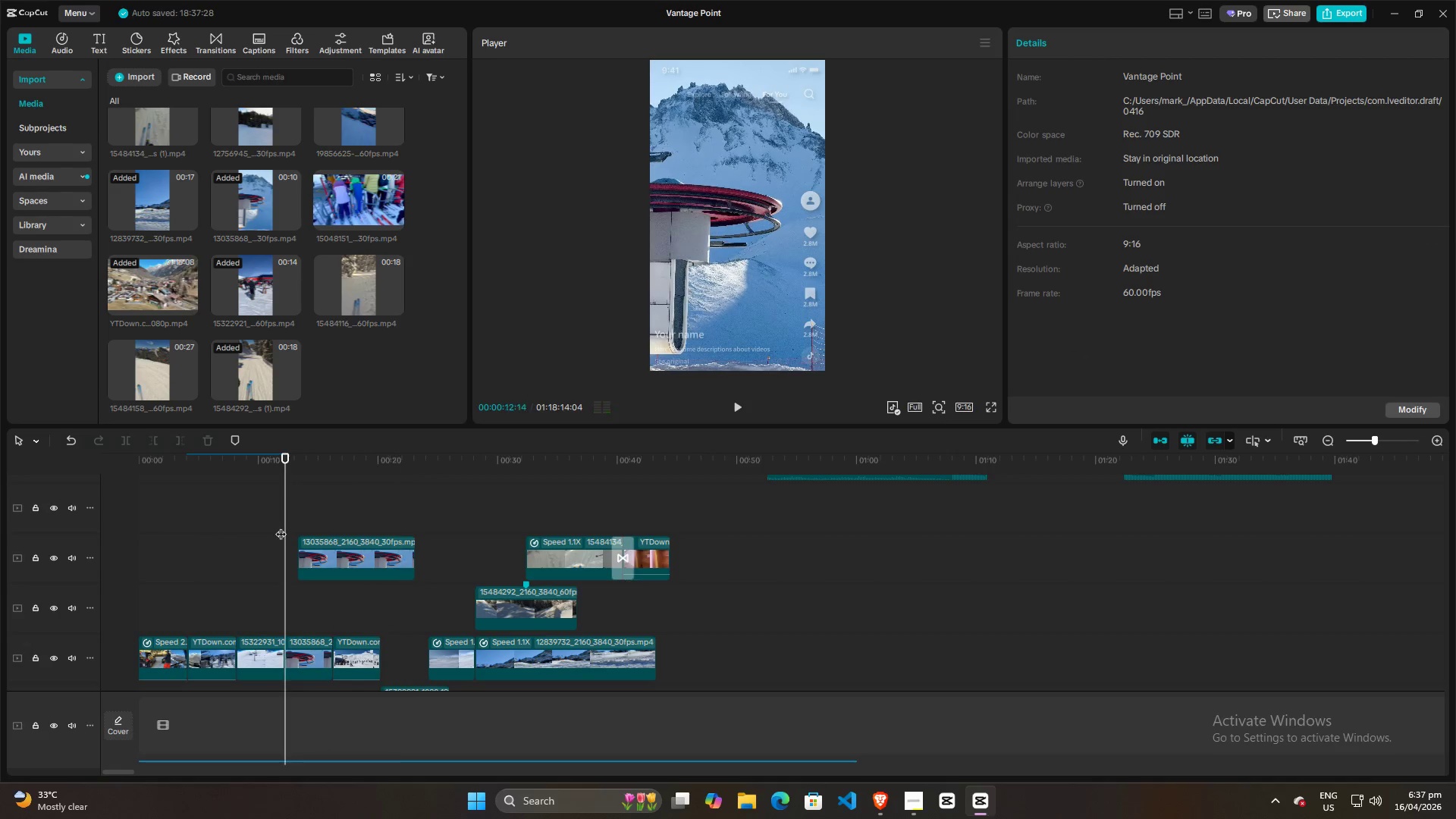 
key(Space)
 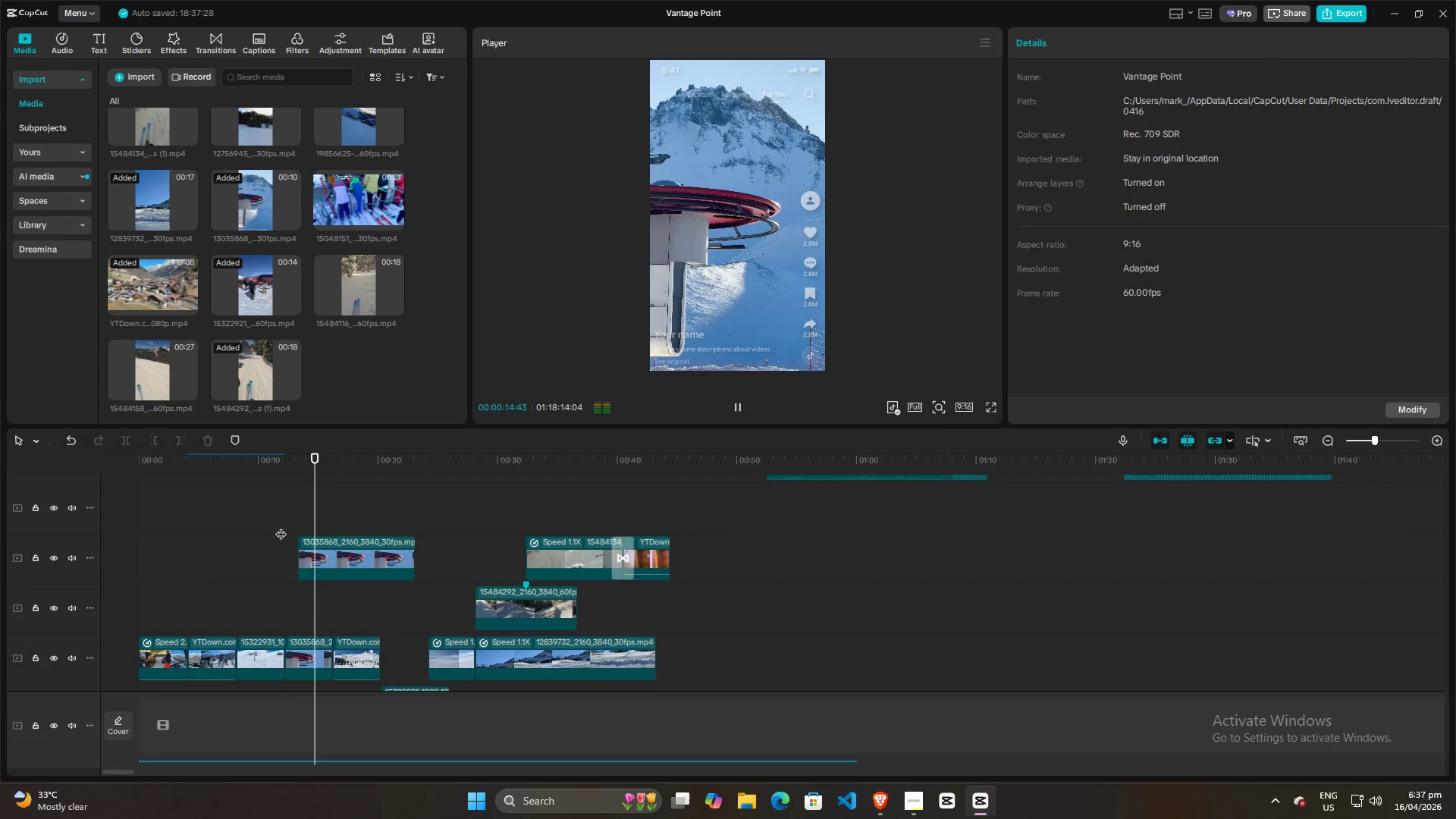 
key(Space)
 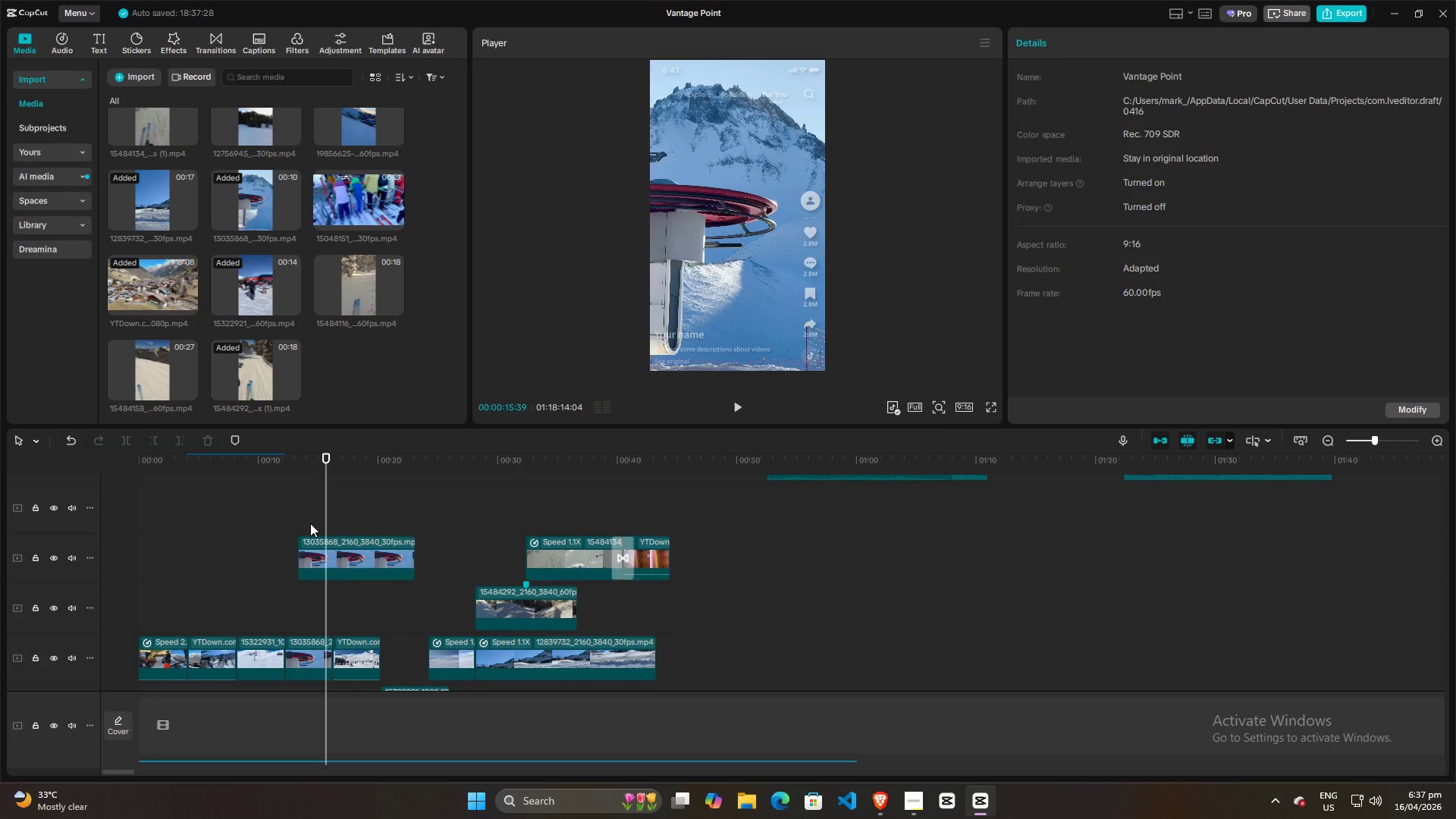 
left_click([298, 512])
 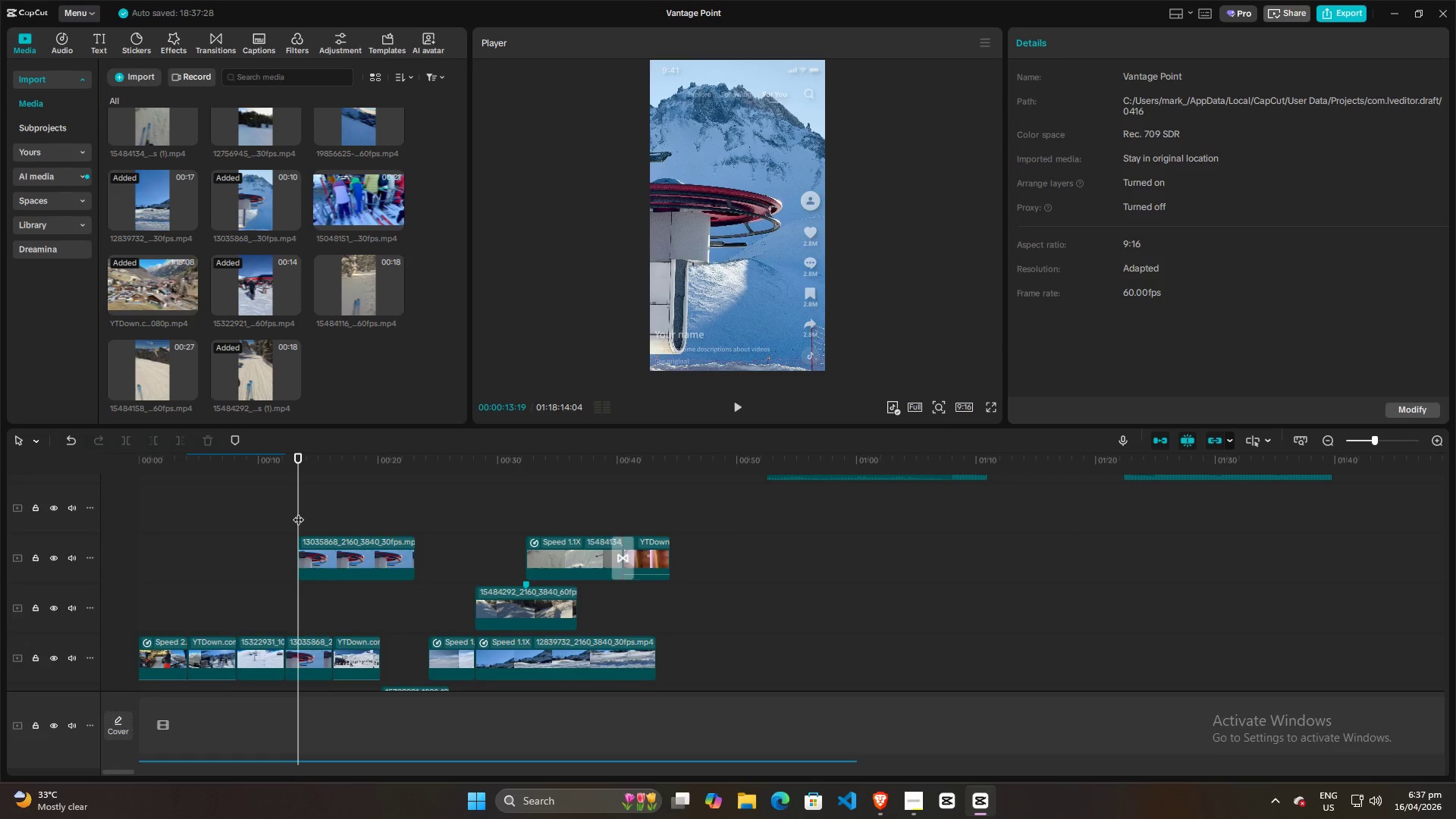 
key(Space)
 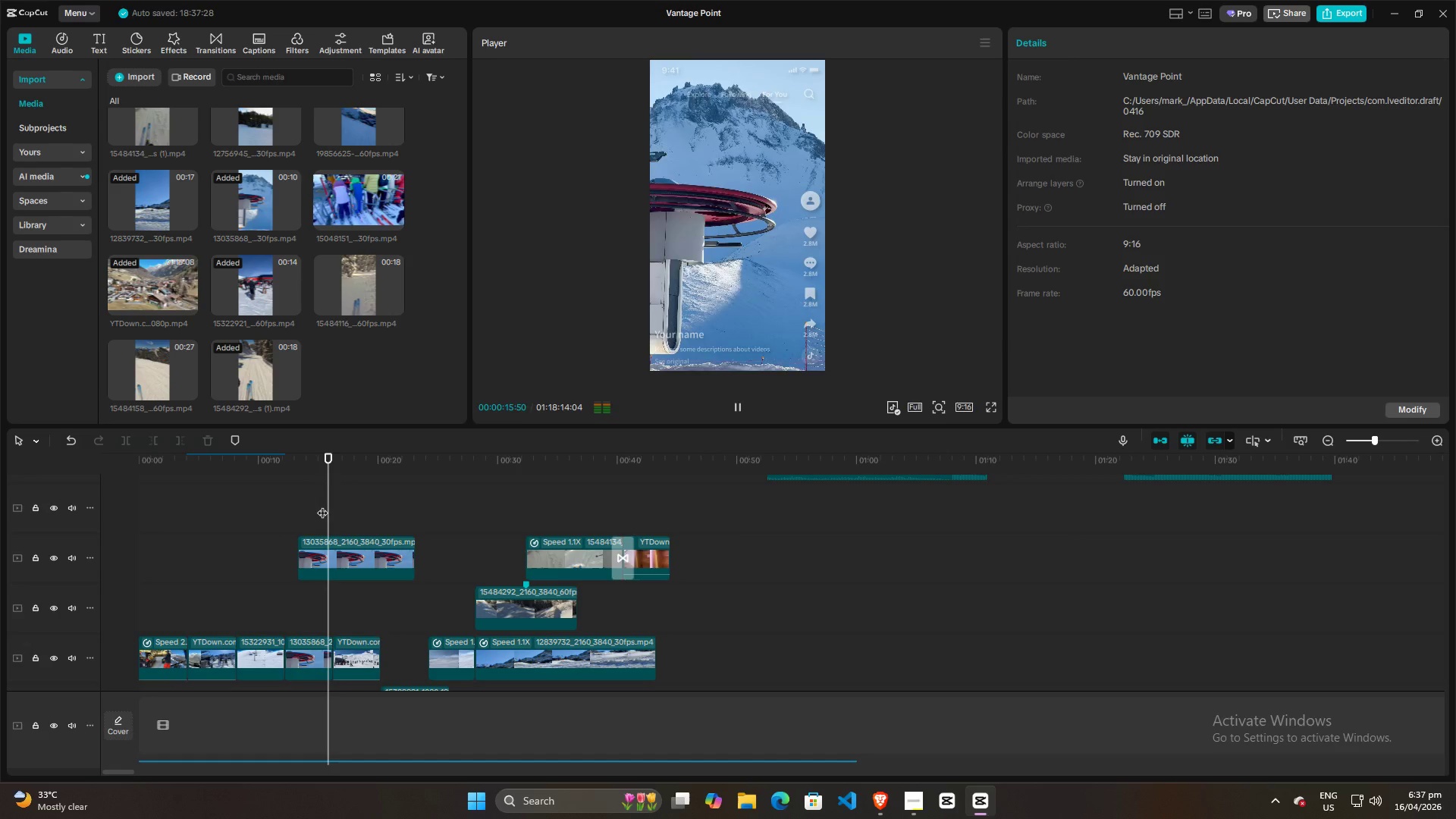 
key(Space)
 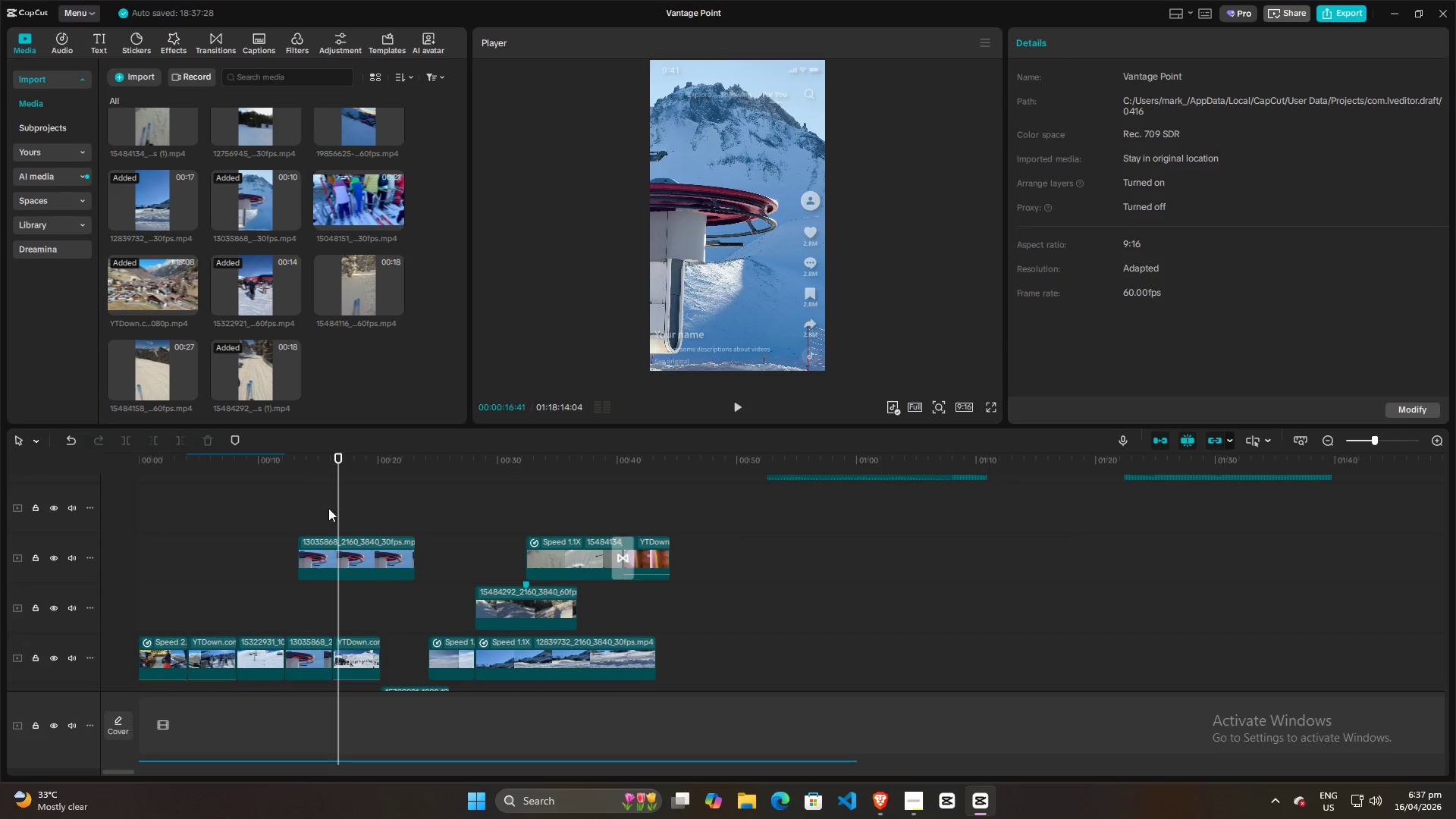 
left_click([315, 505])
 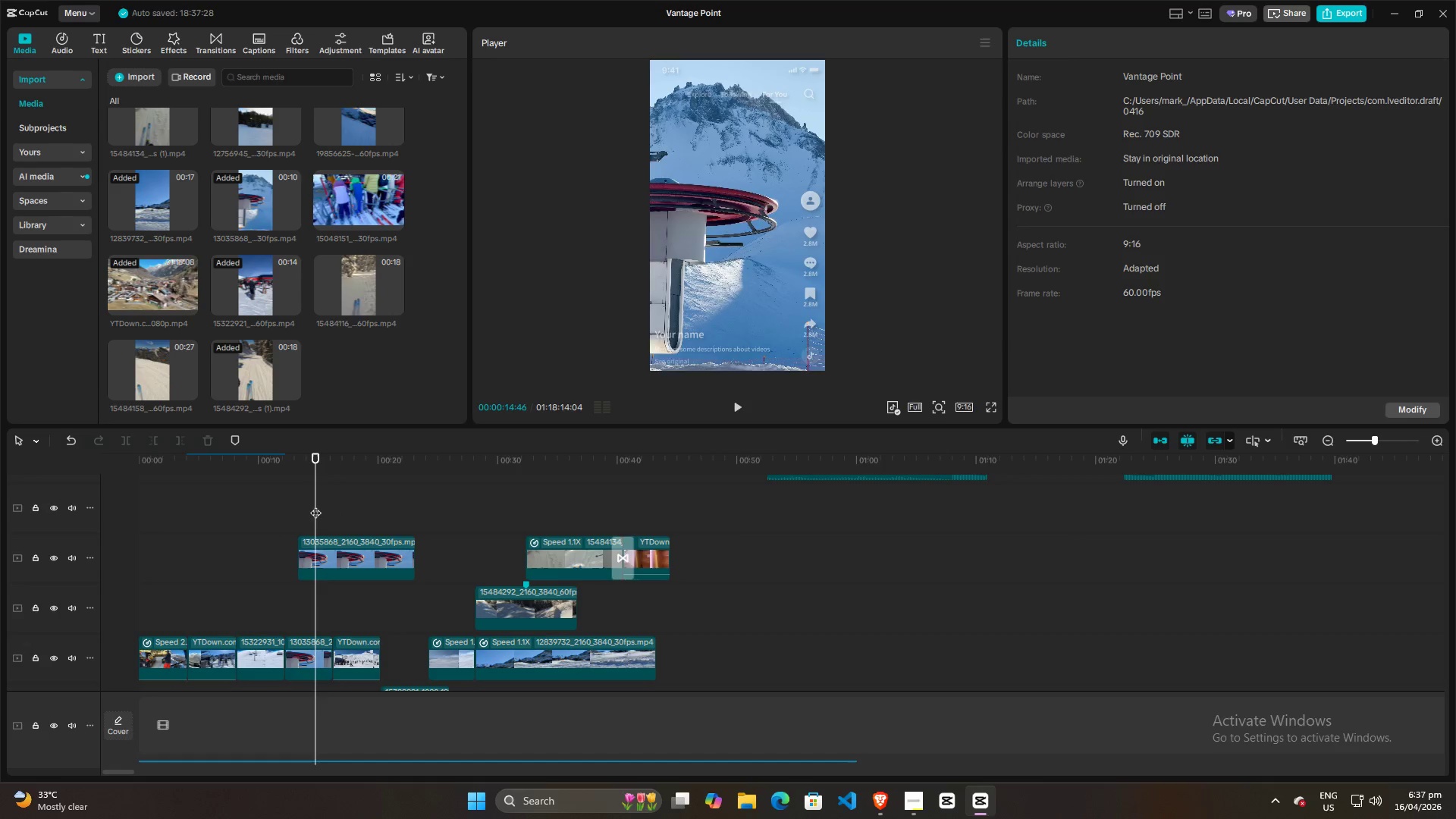 
left_click([308, 504])
 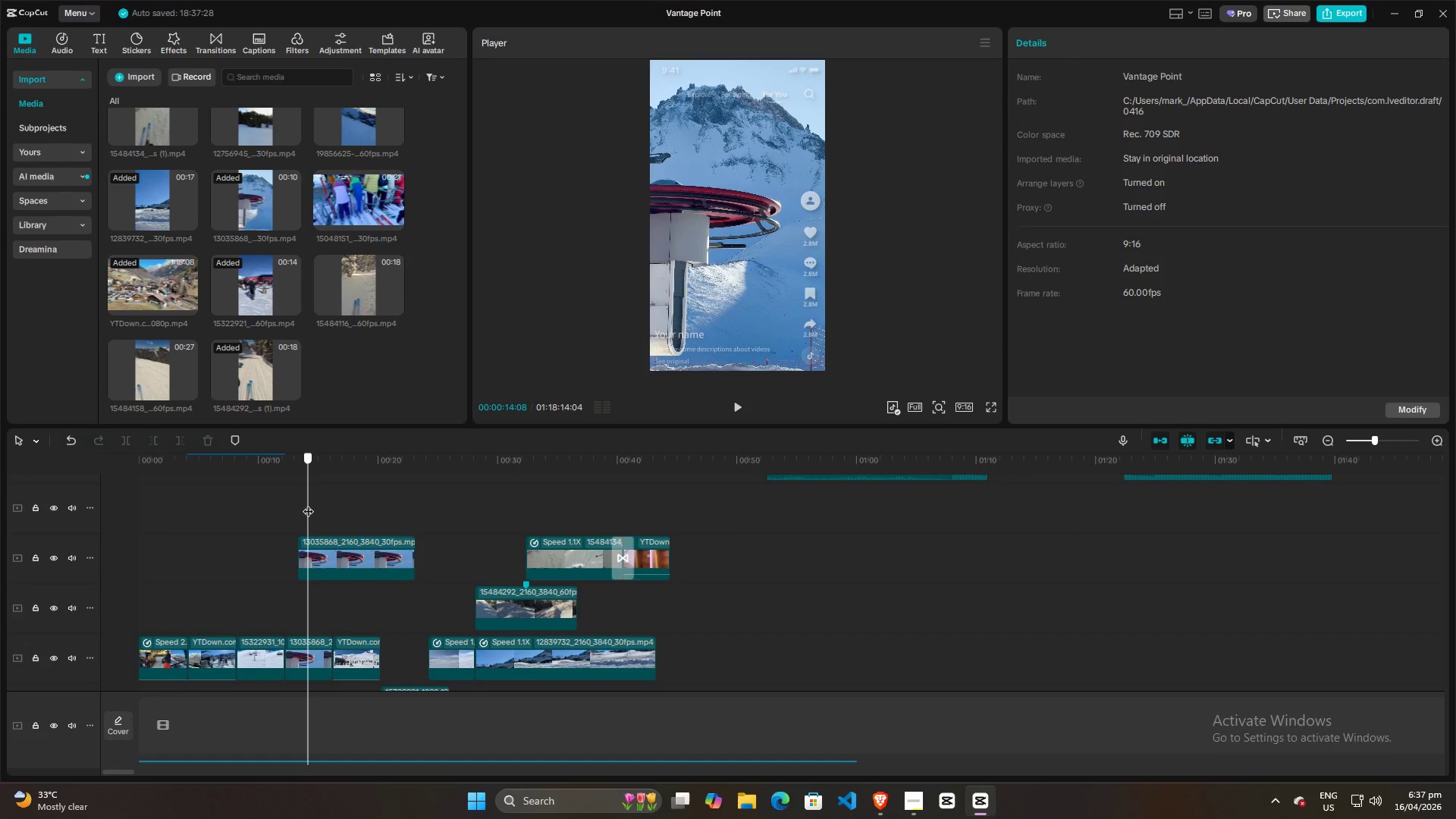 
double_click([298, 504])
 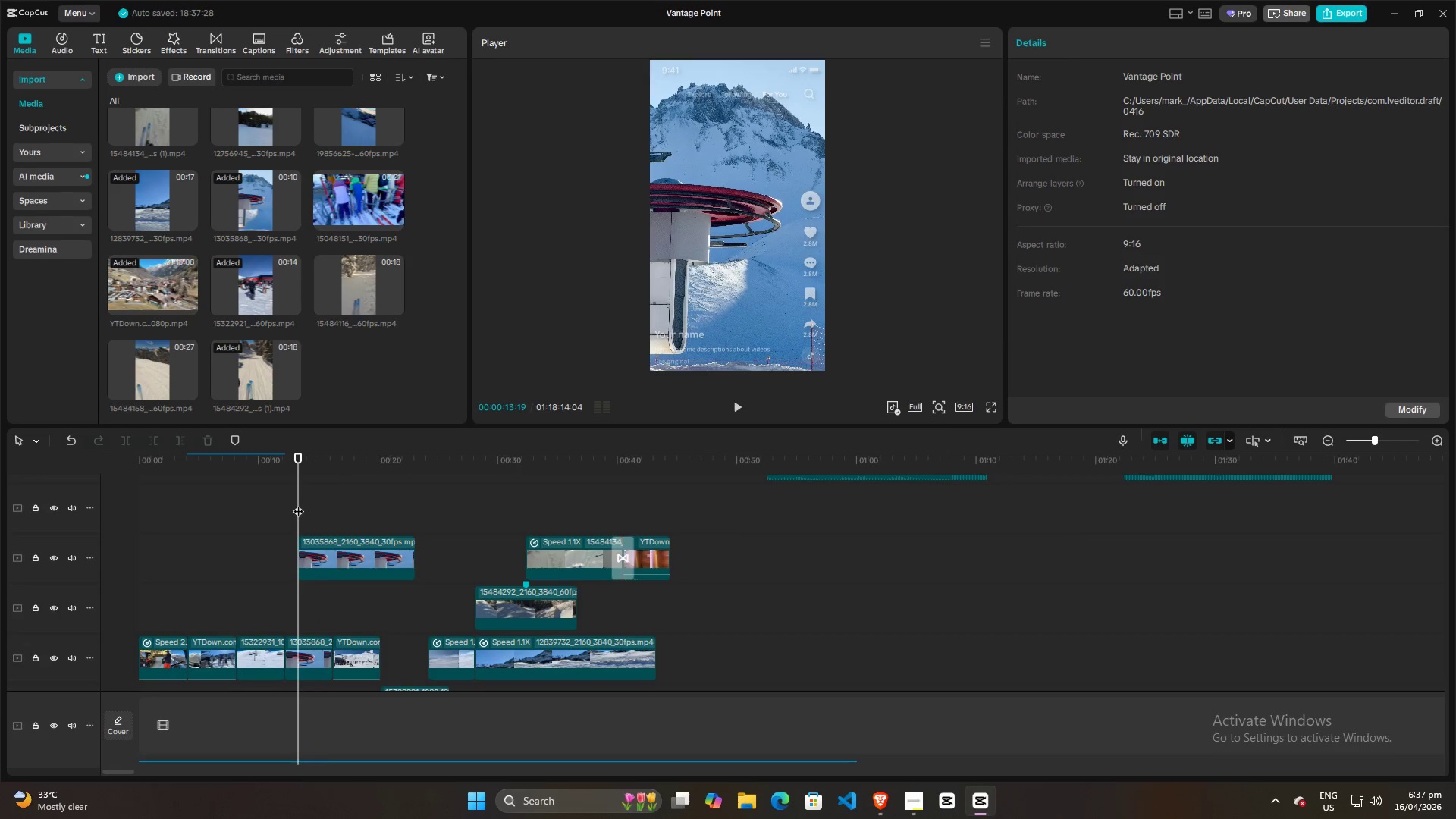 
key(Space)
 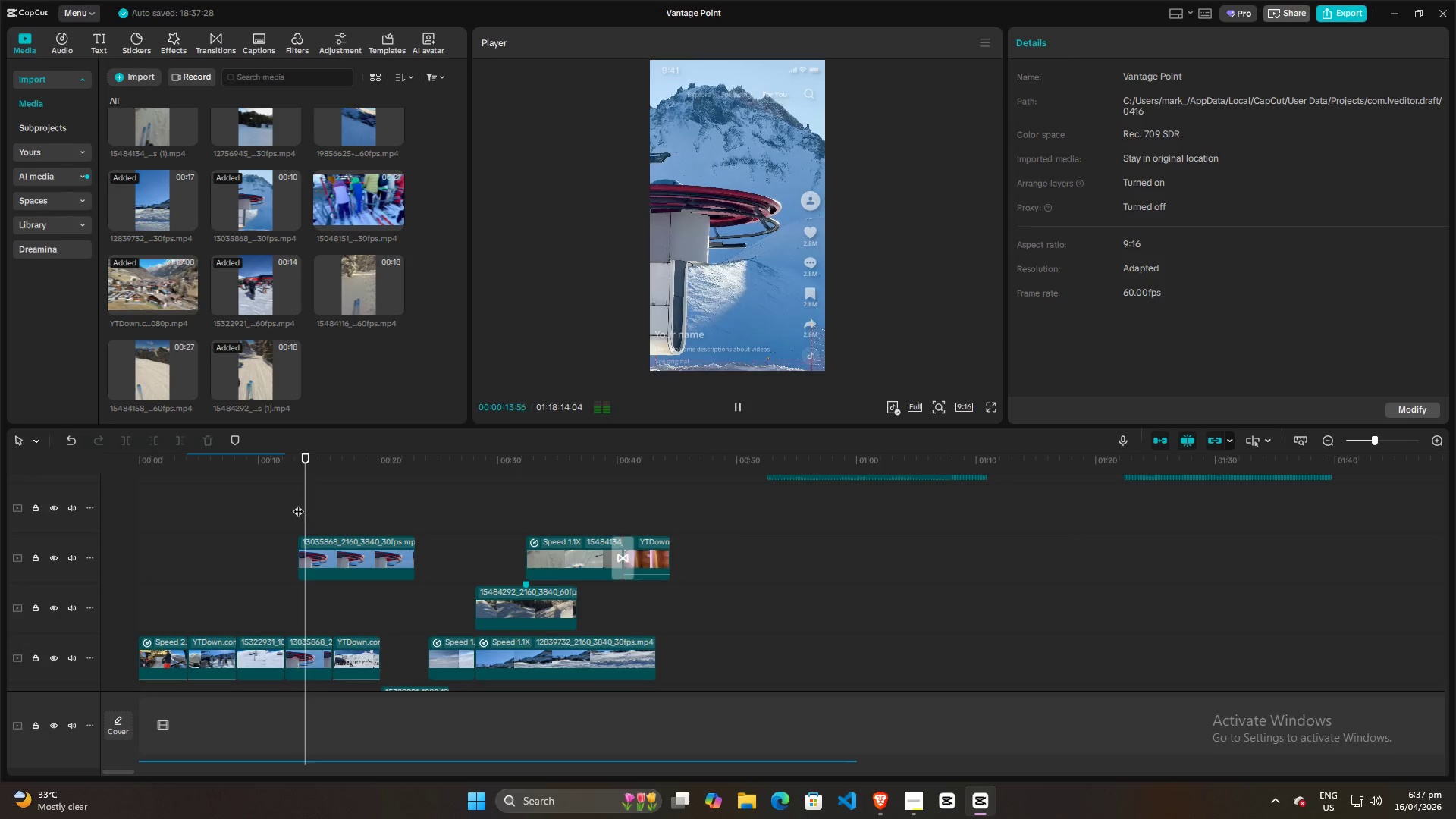 
key(Space)
 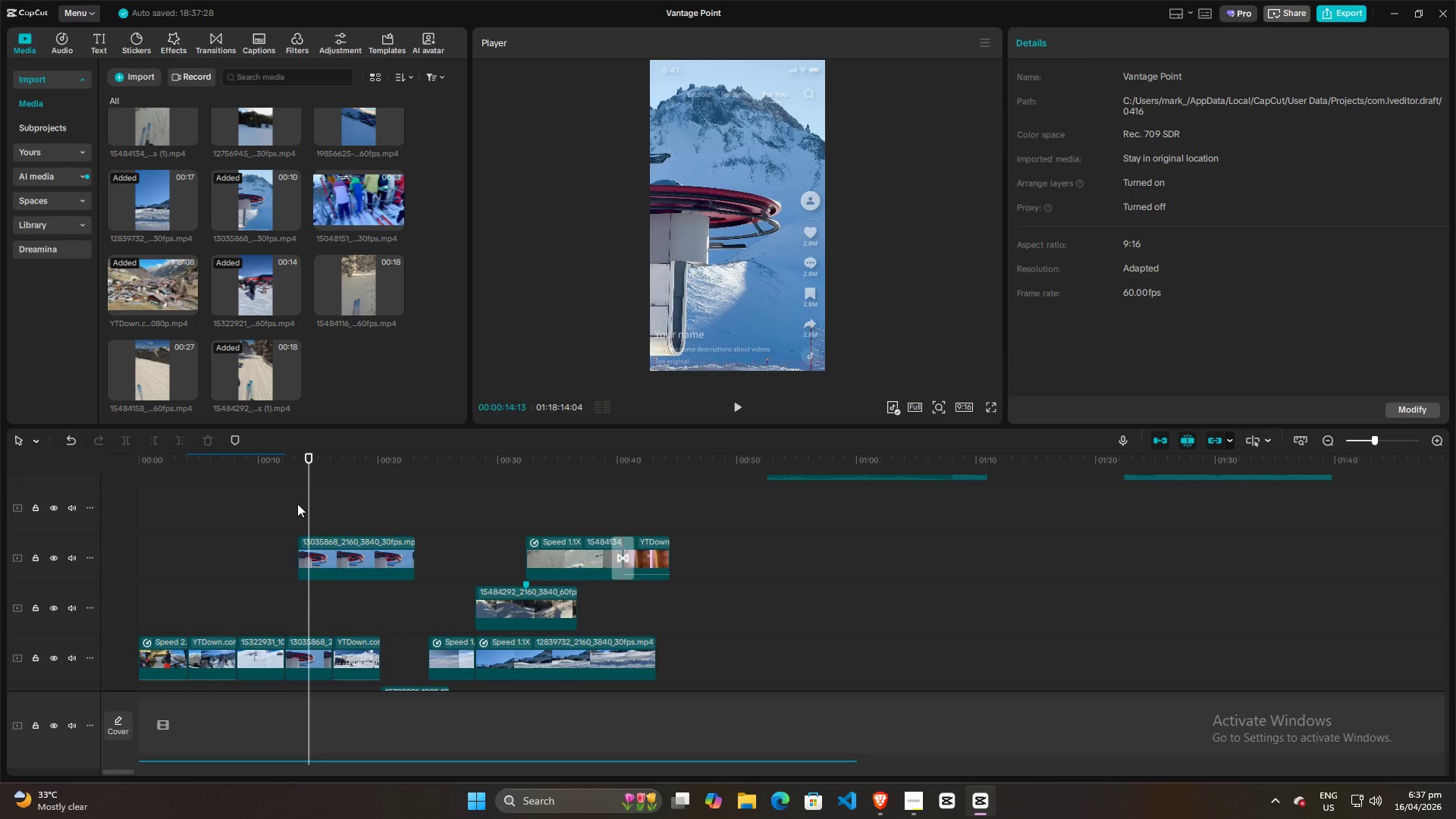 
key(M)
 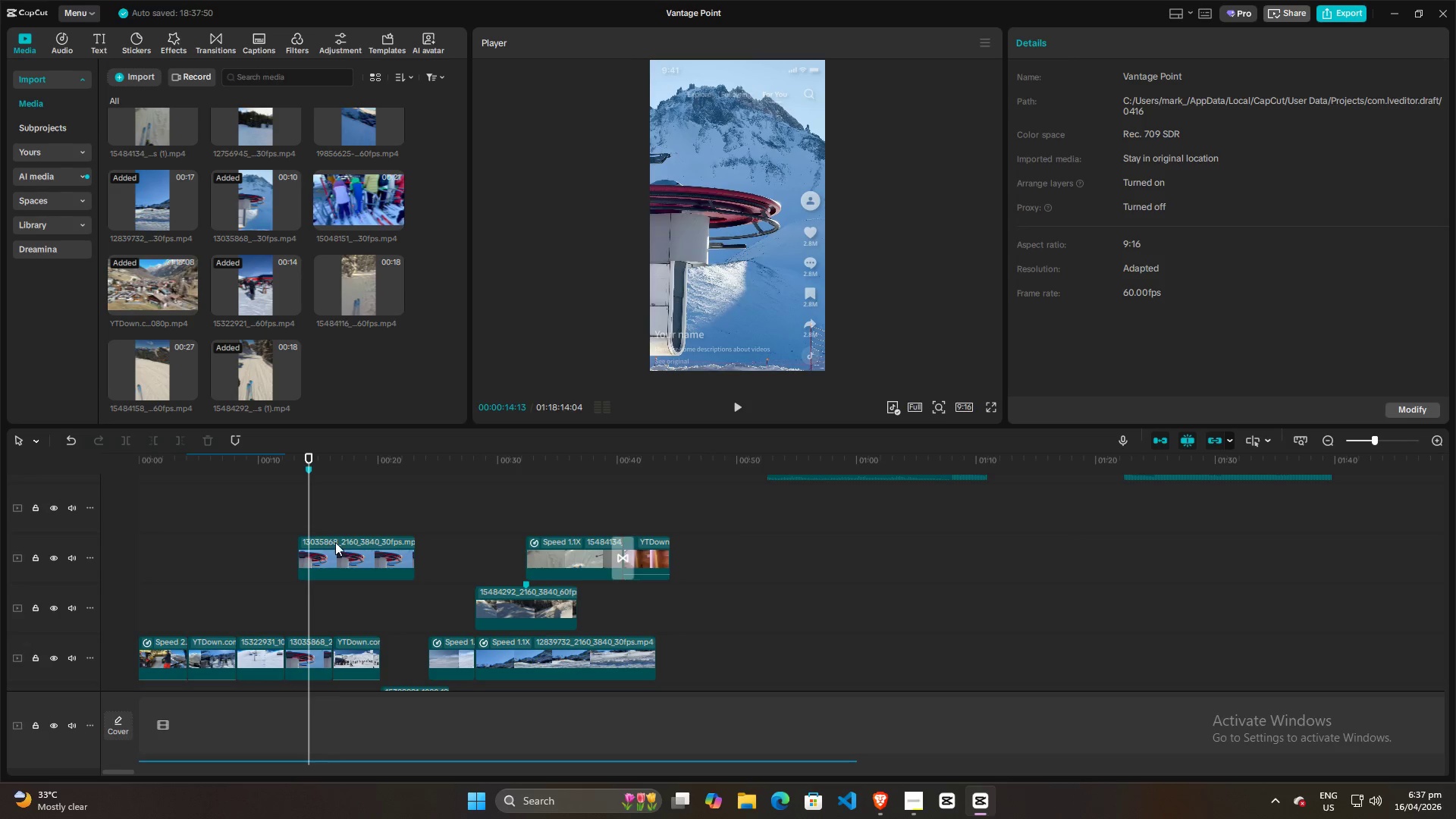 
left_click([344, 524])
 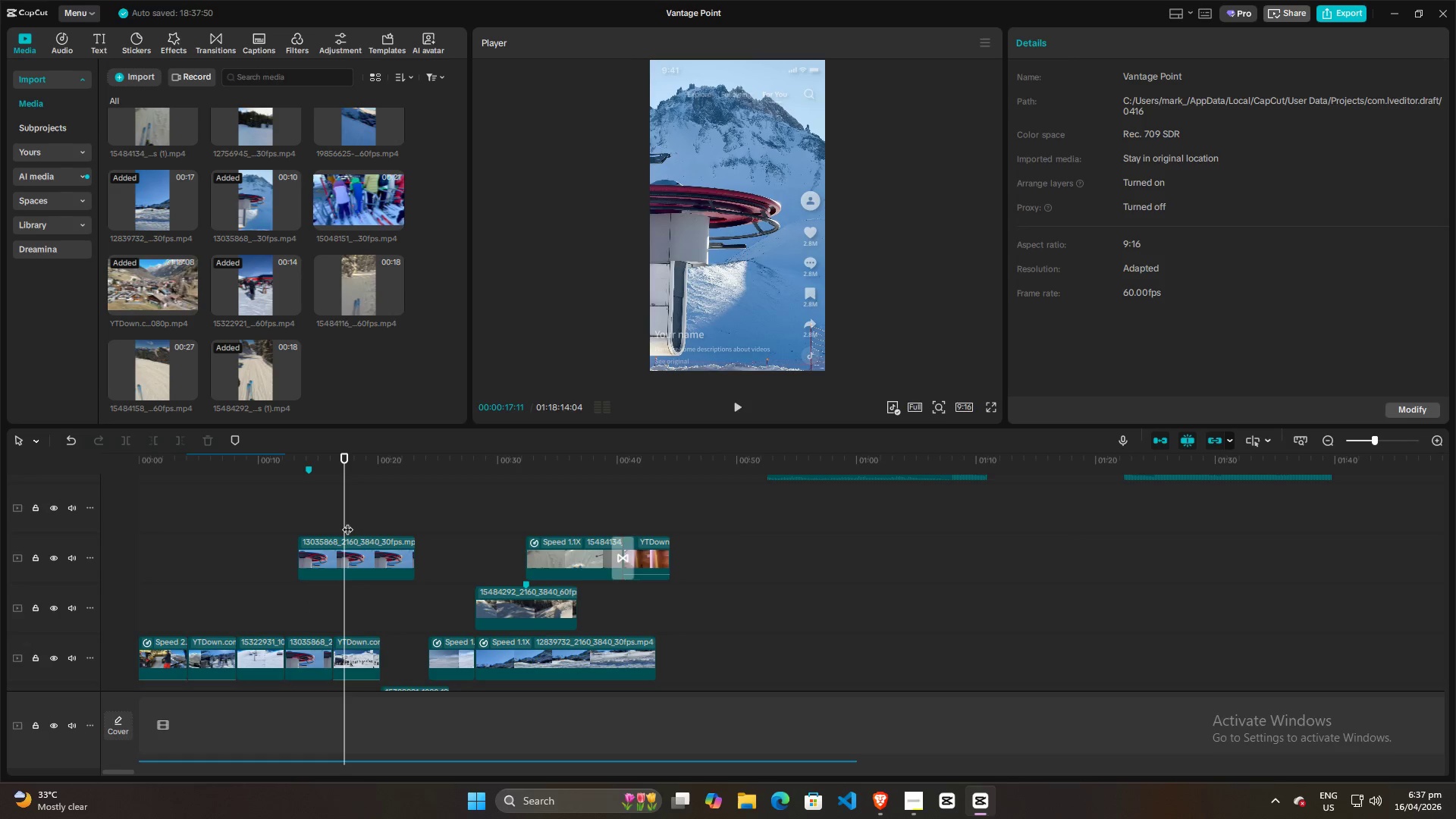 
key(Space)
 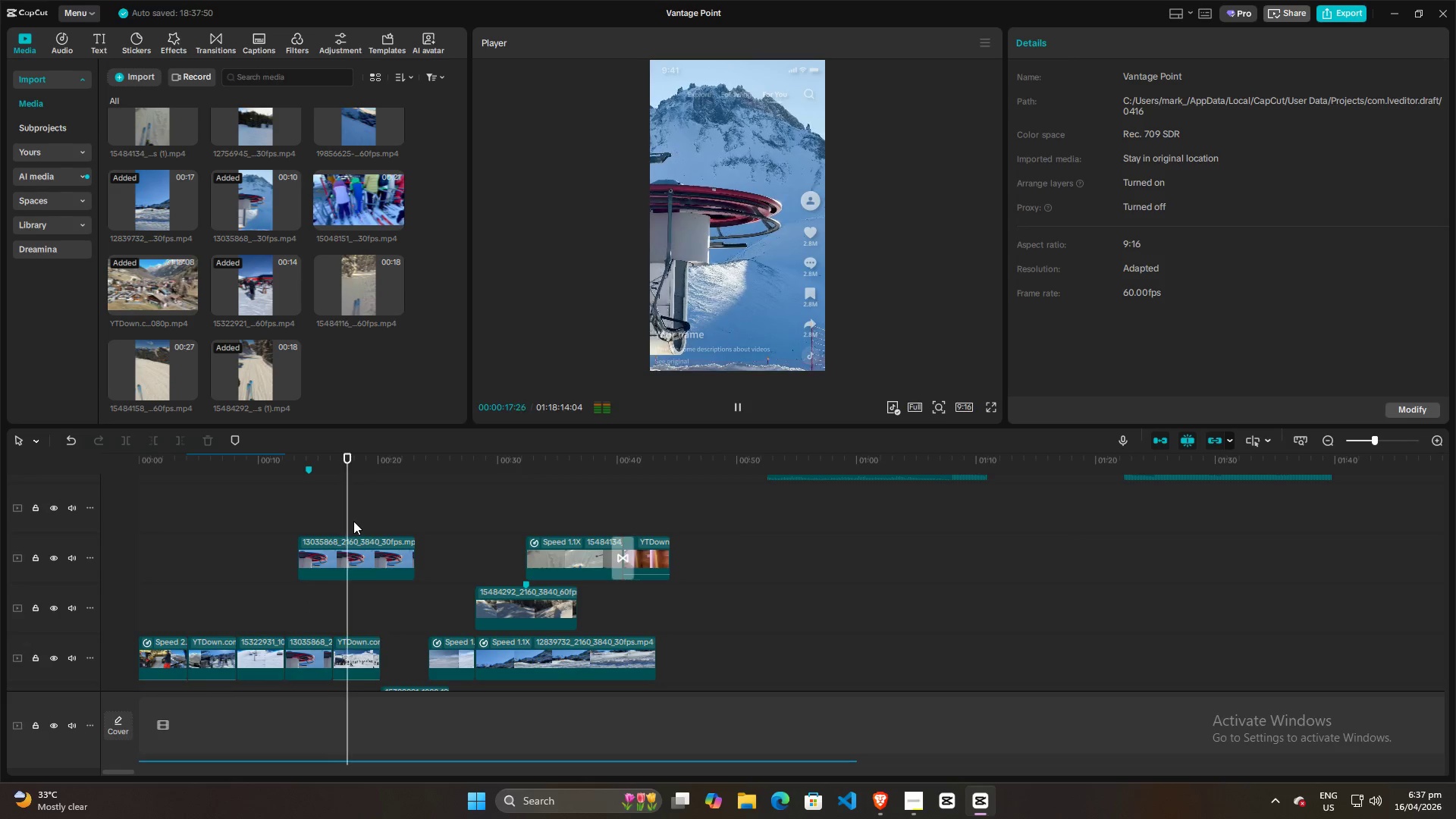 
key(Space)
 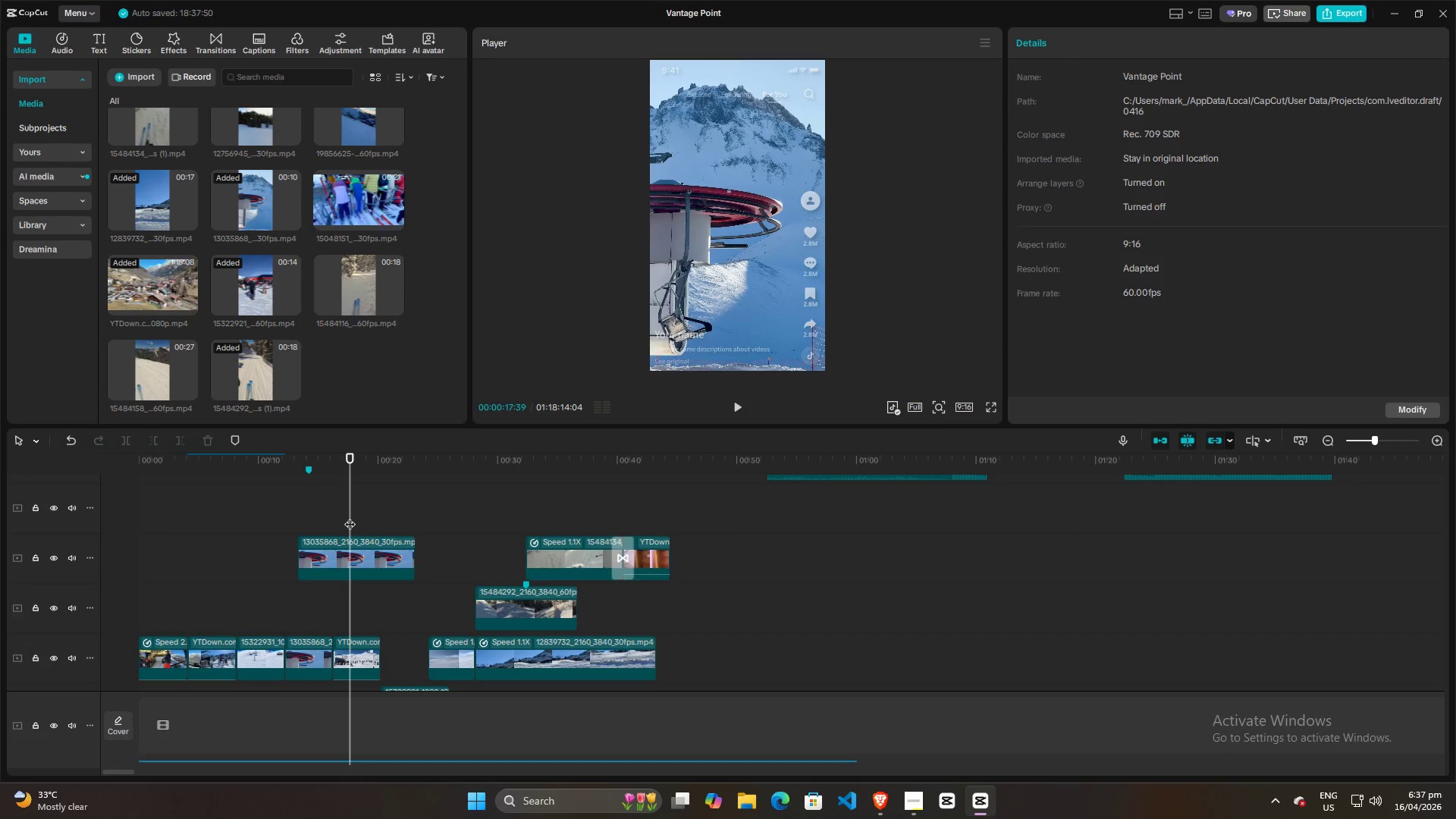 
left_click_drag(start_coordinate=[350, 516], to_coordinate=[377, 516])
 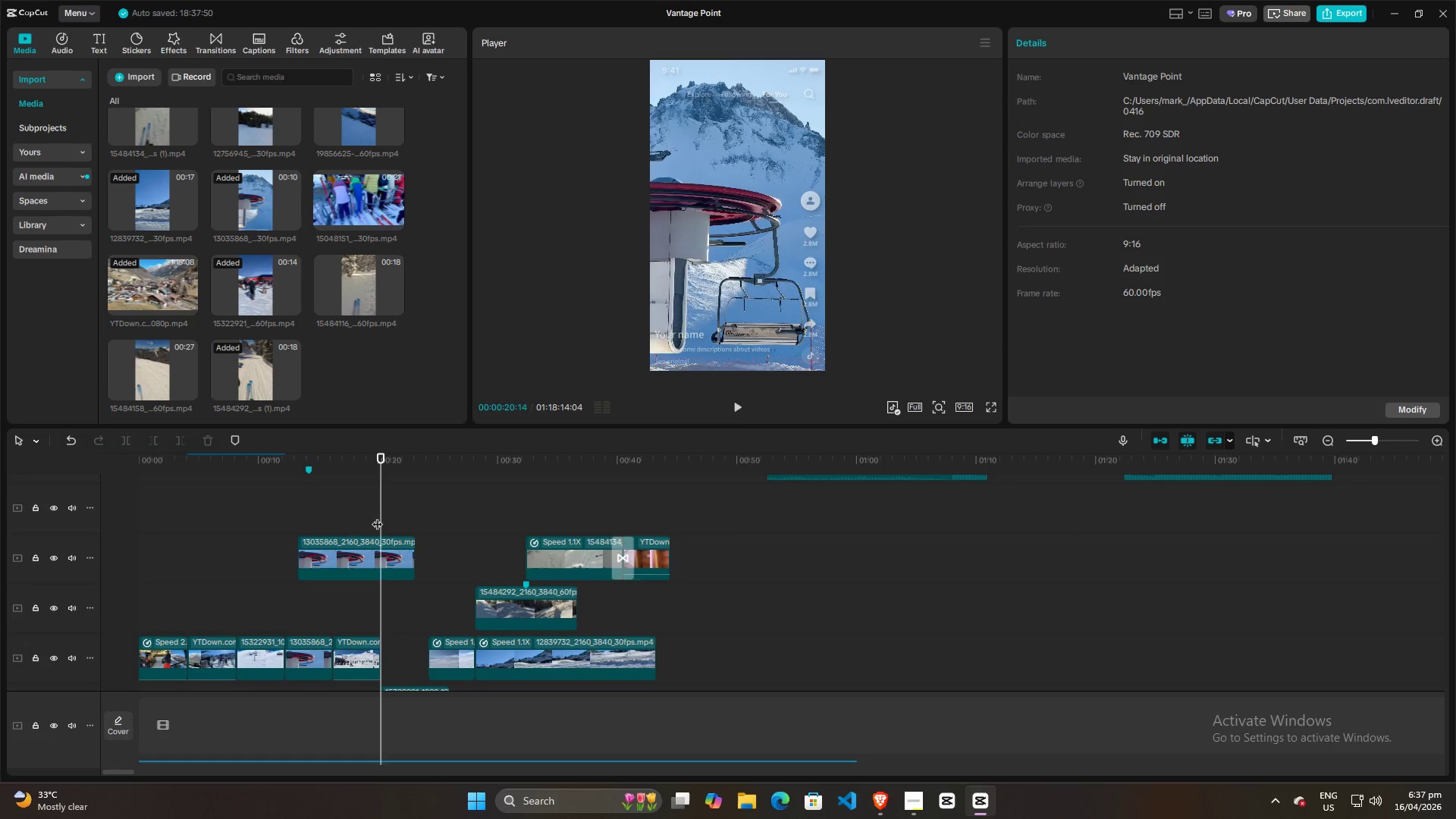 
key(Space)
 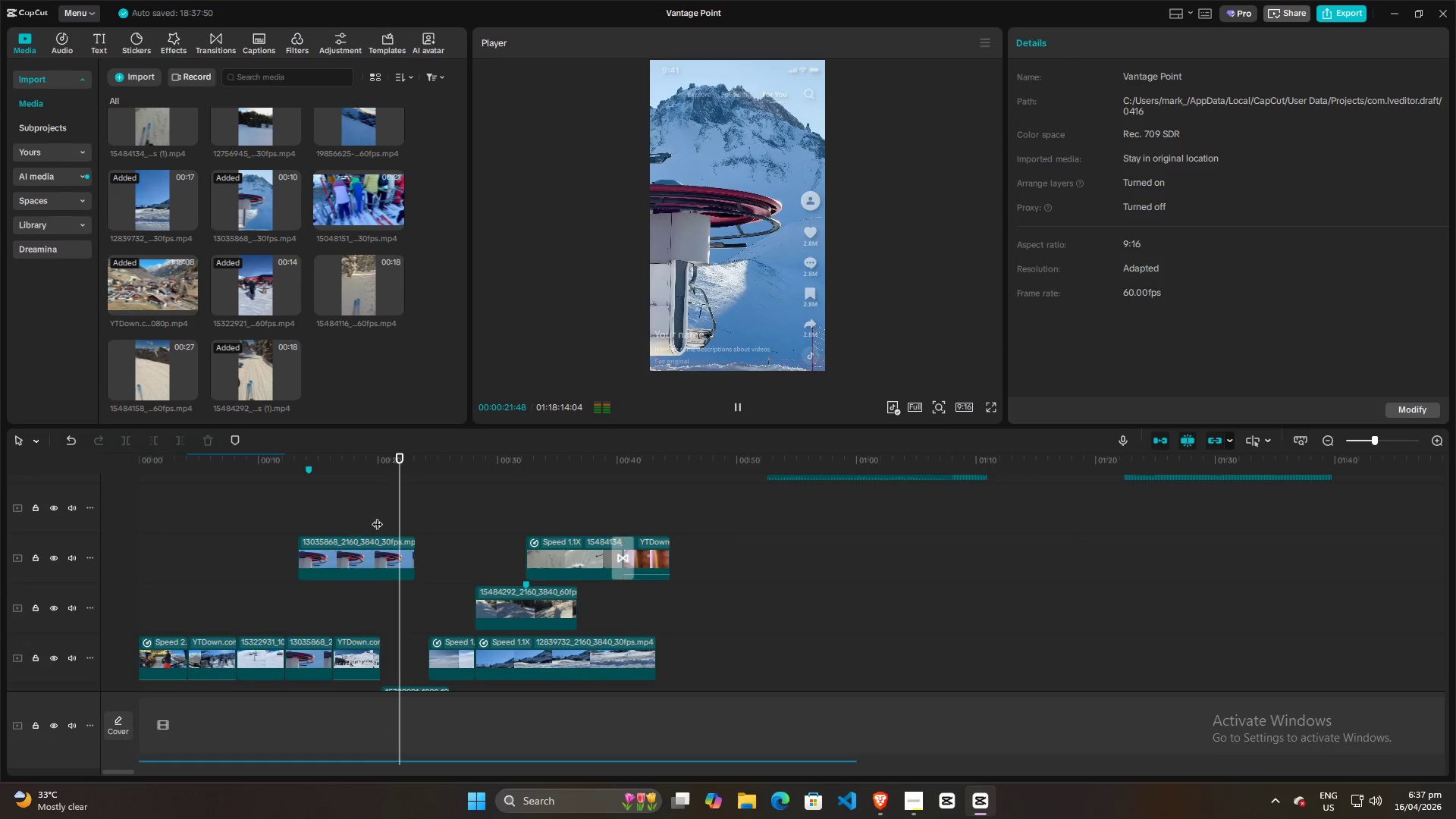 
key(Space)
 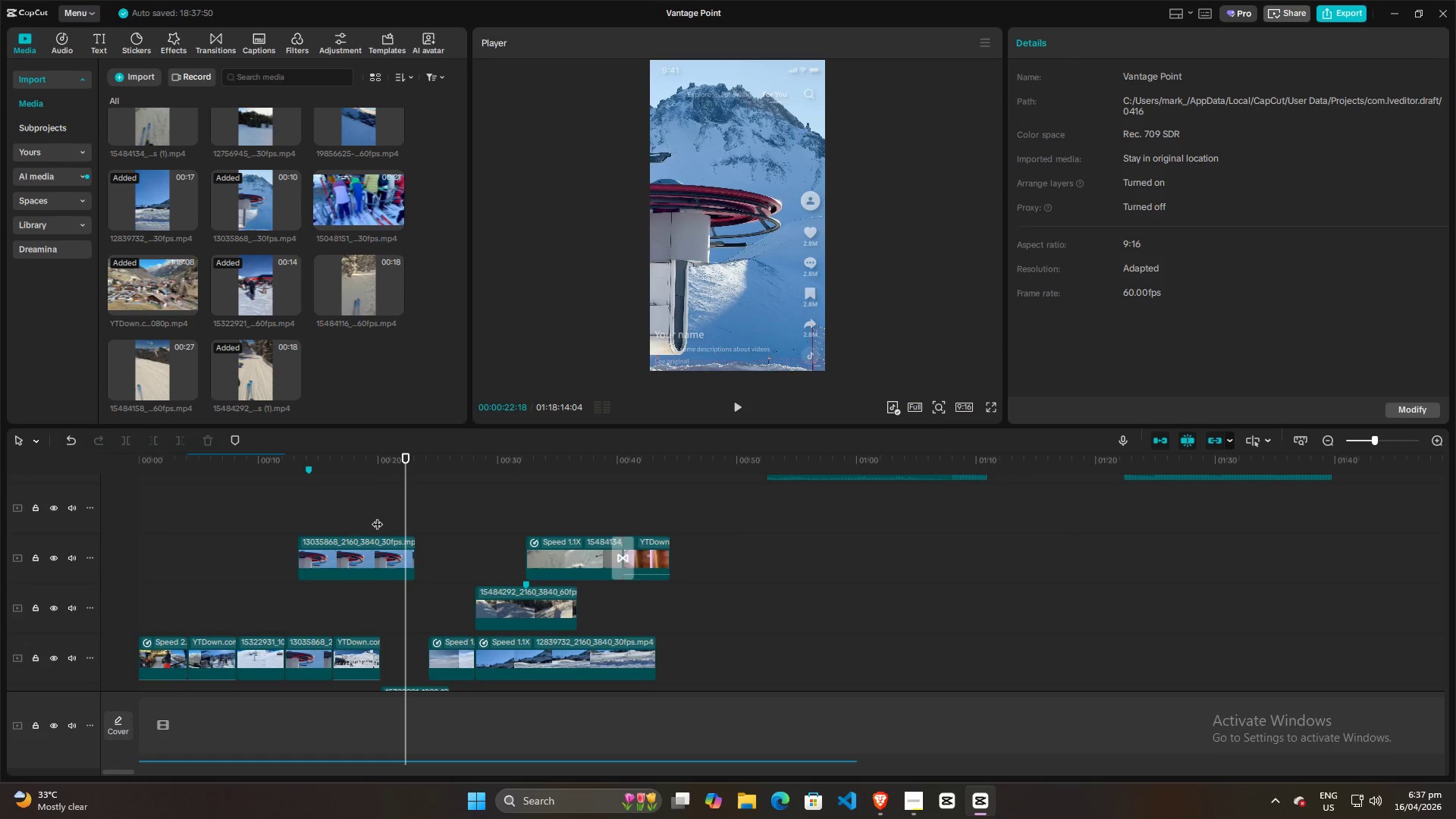 
left_click([377, 516])
 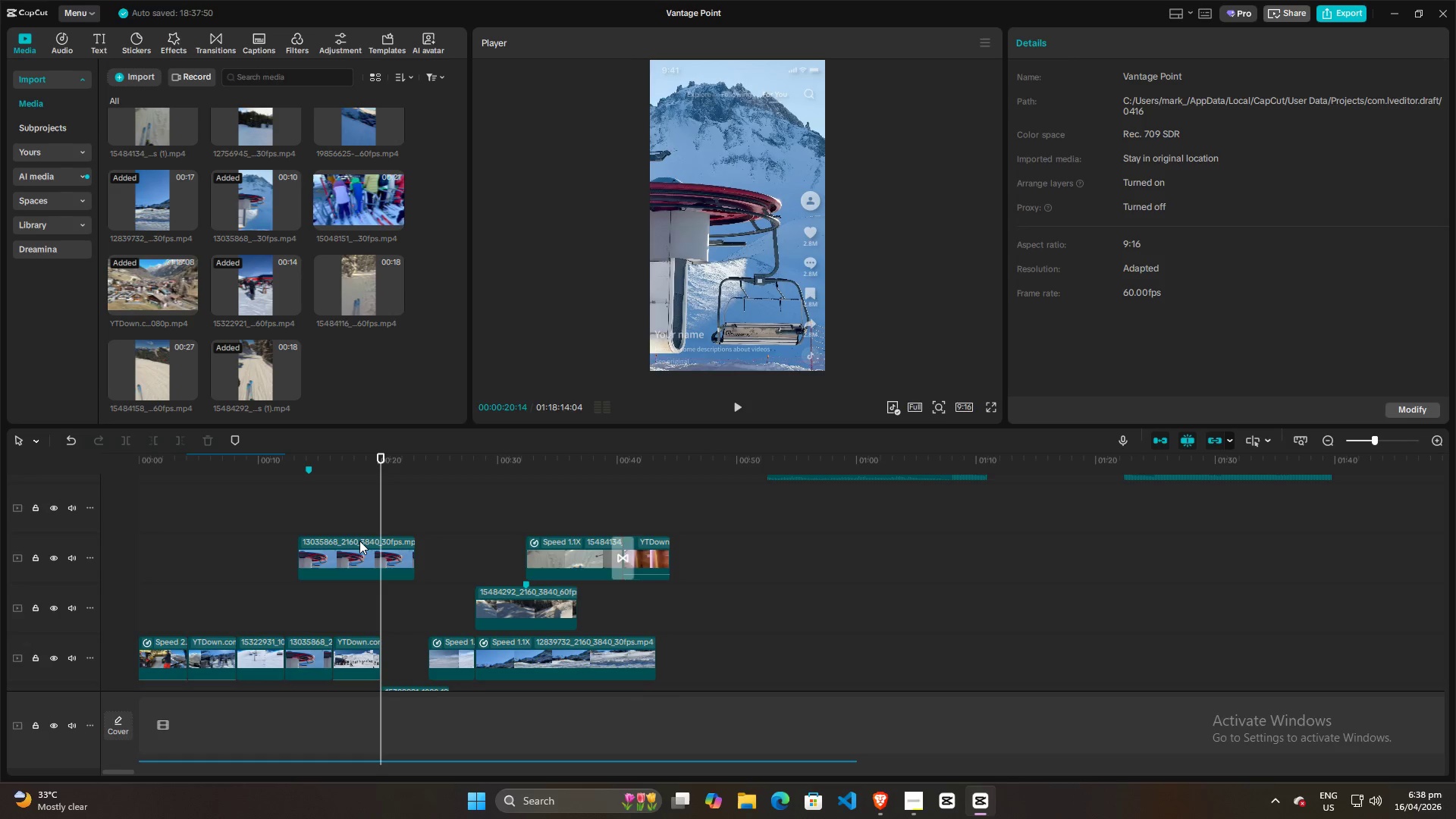 
left_click([360, 549])
 